 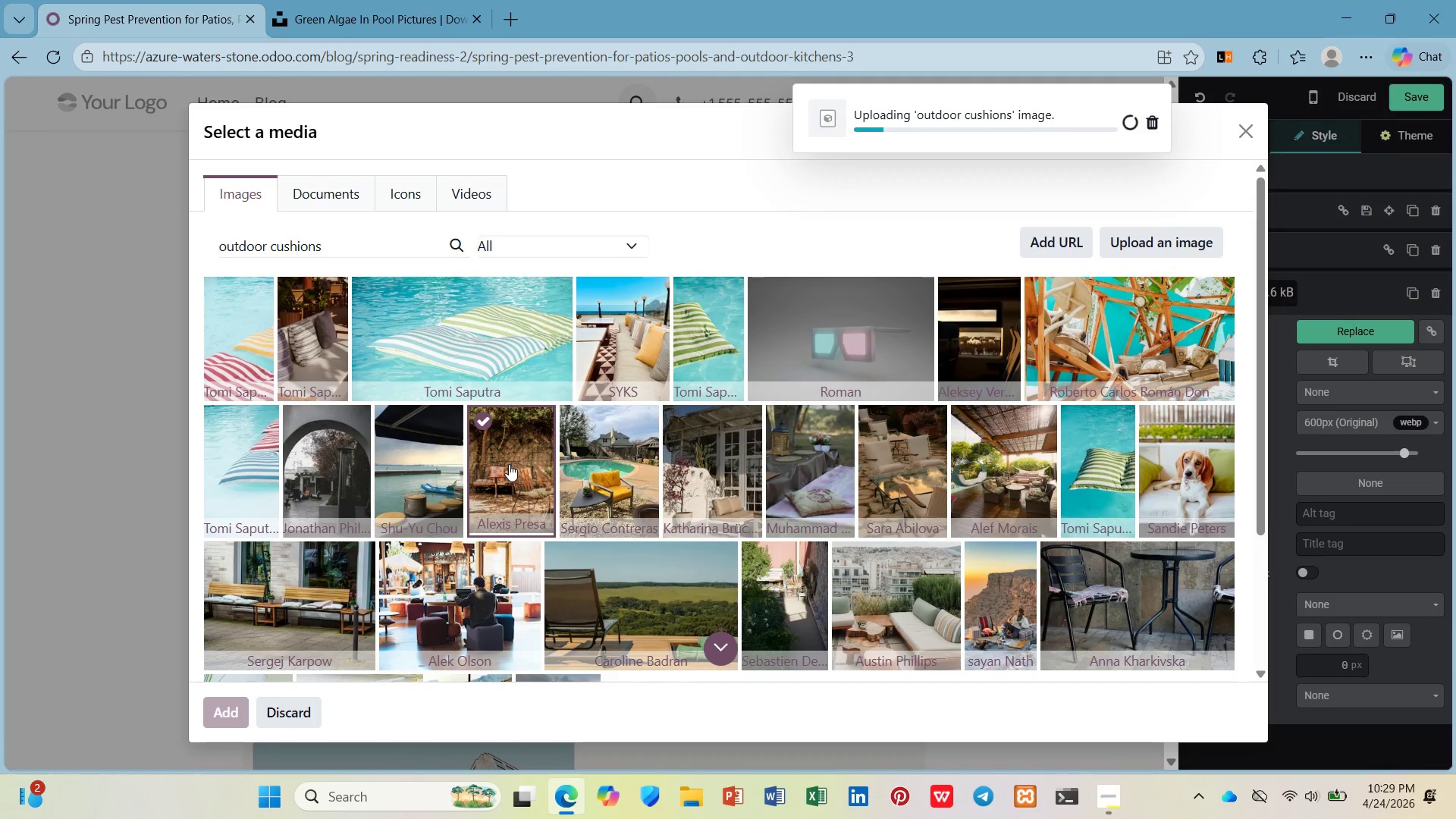 
left_click([565, 502])
 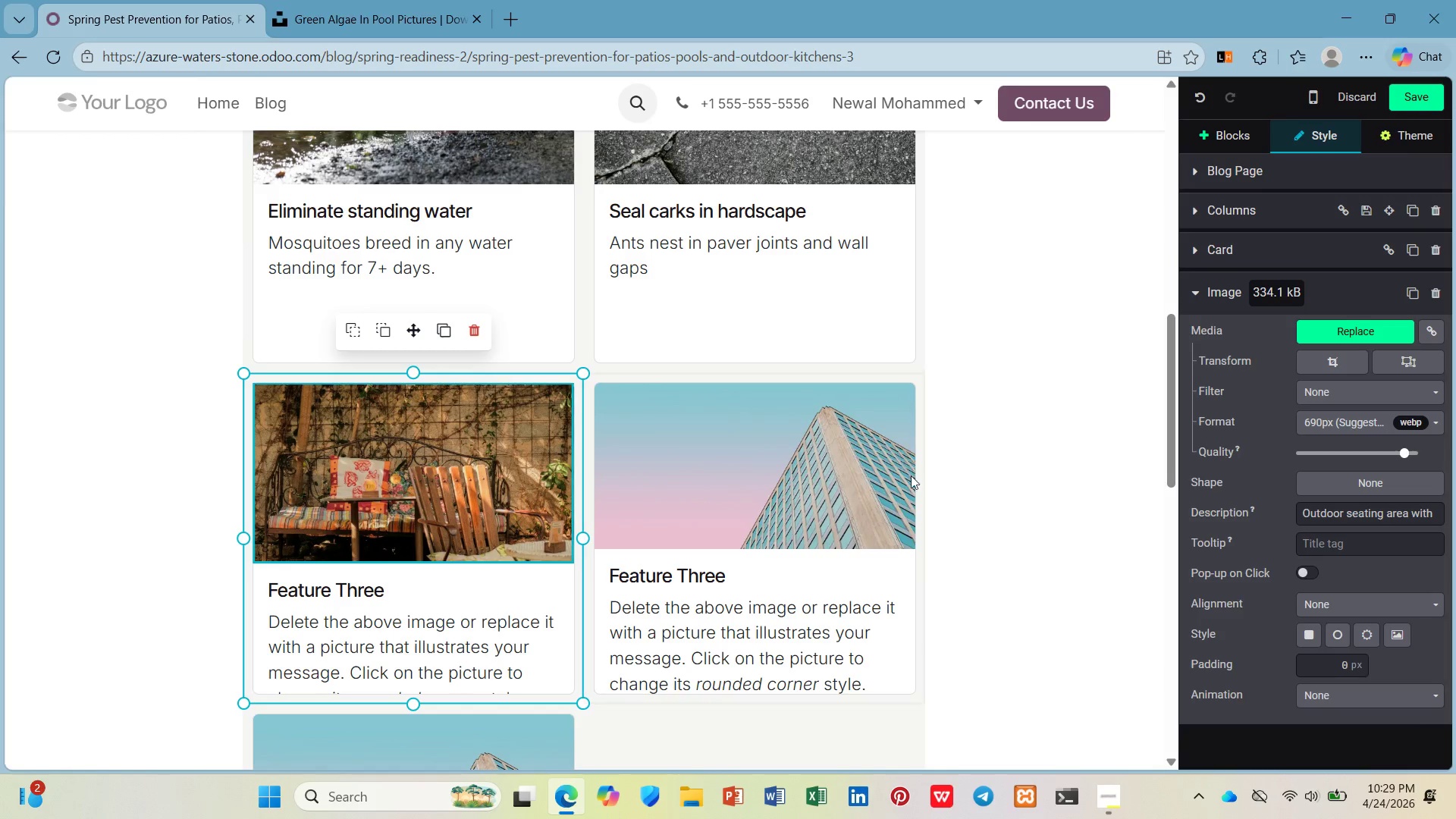 
left_click([755, 463])
 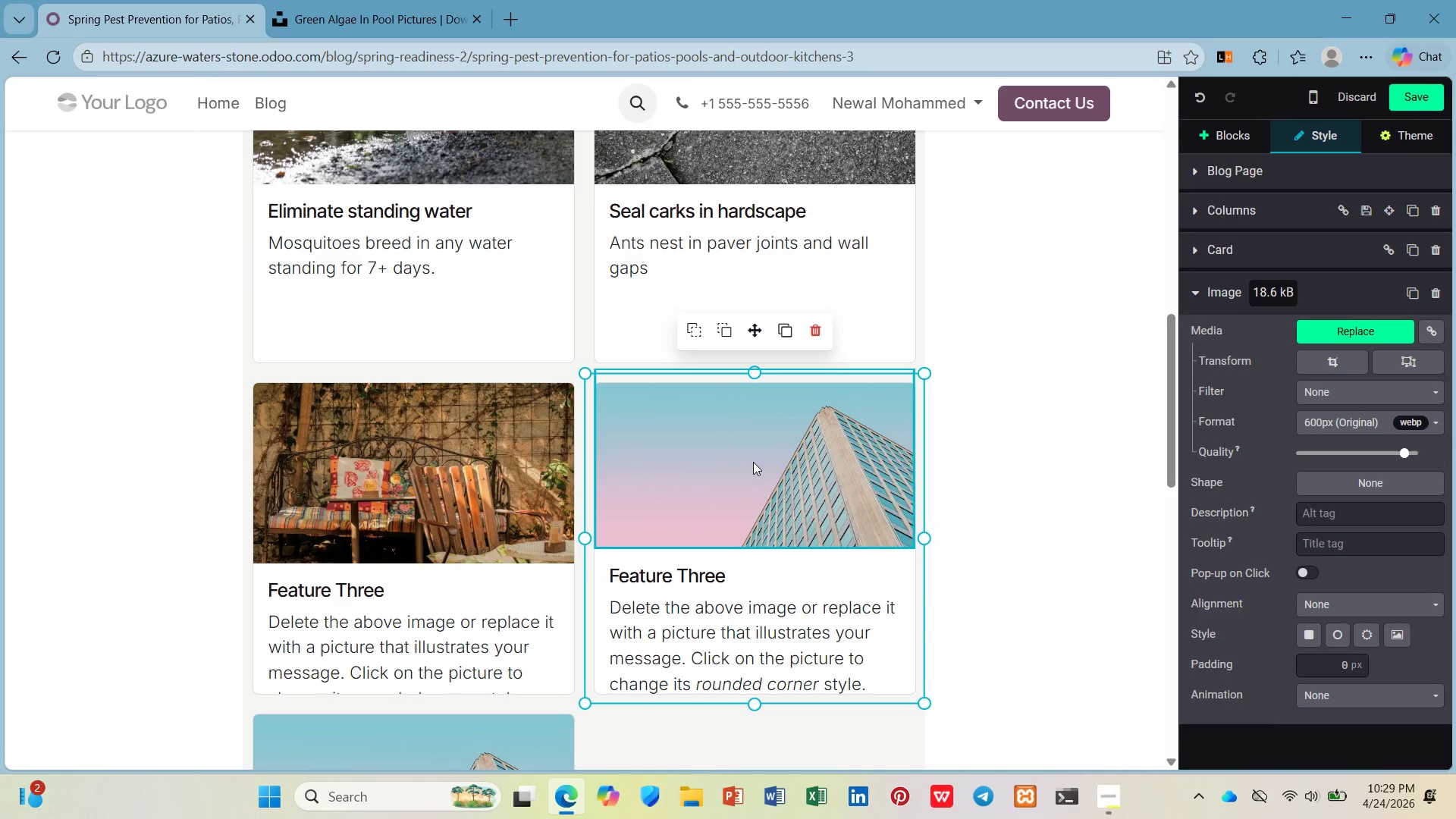 
left_click([753, 462])
 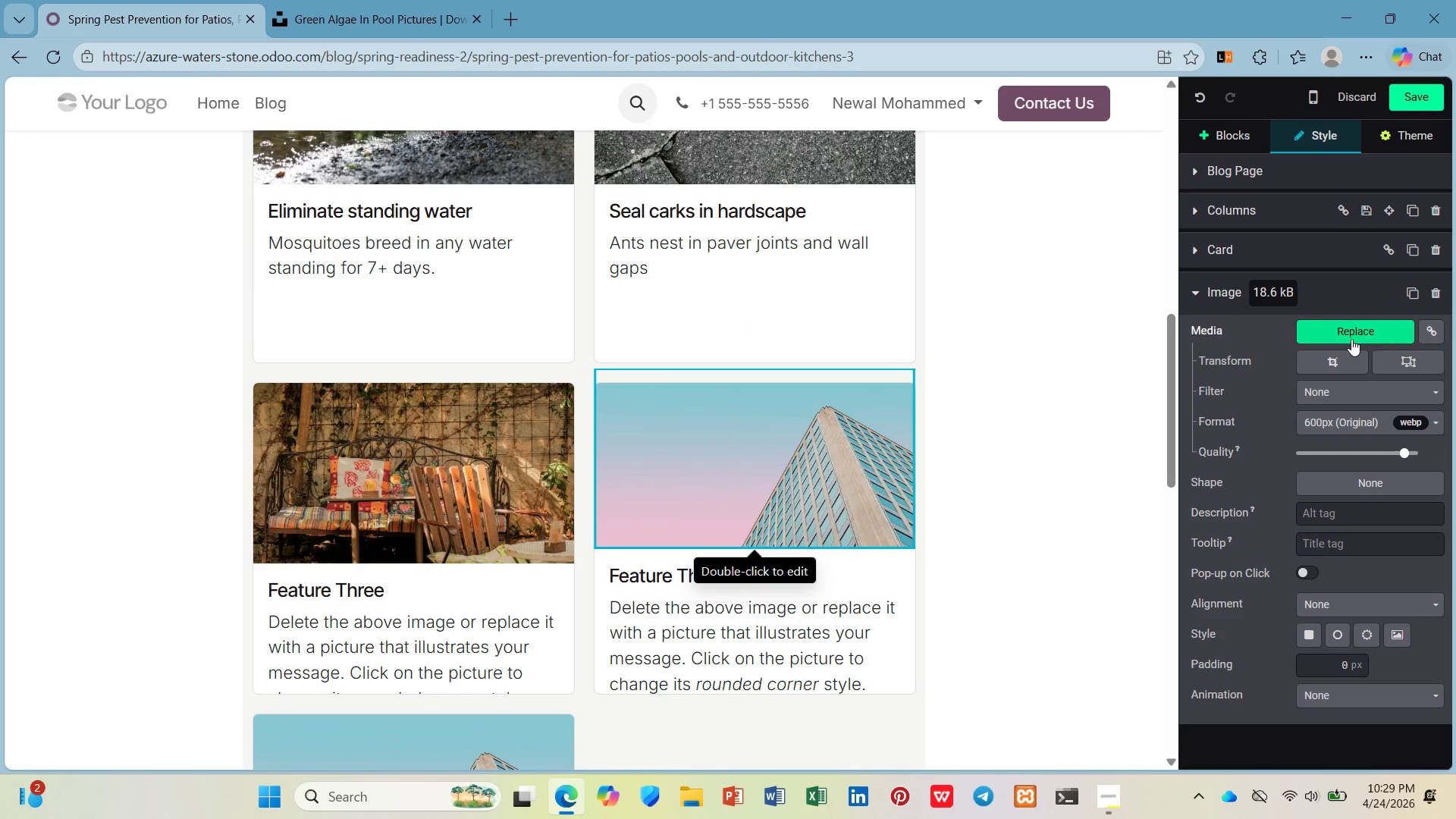 
left_click([1349, 329])
 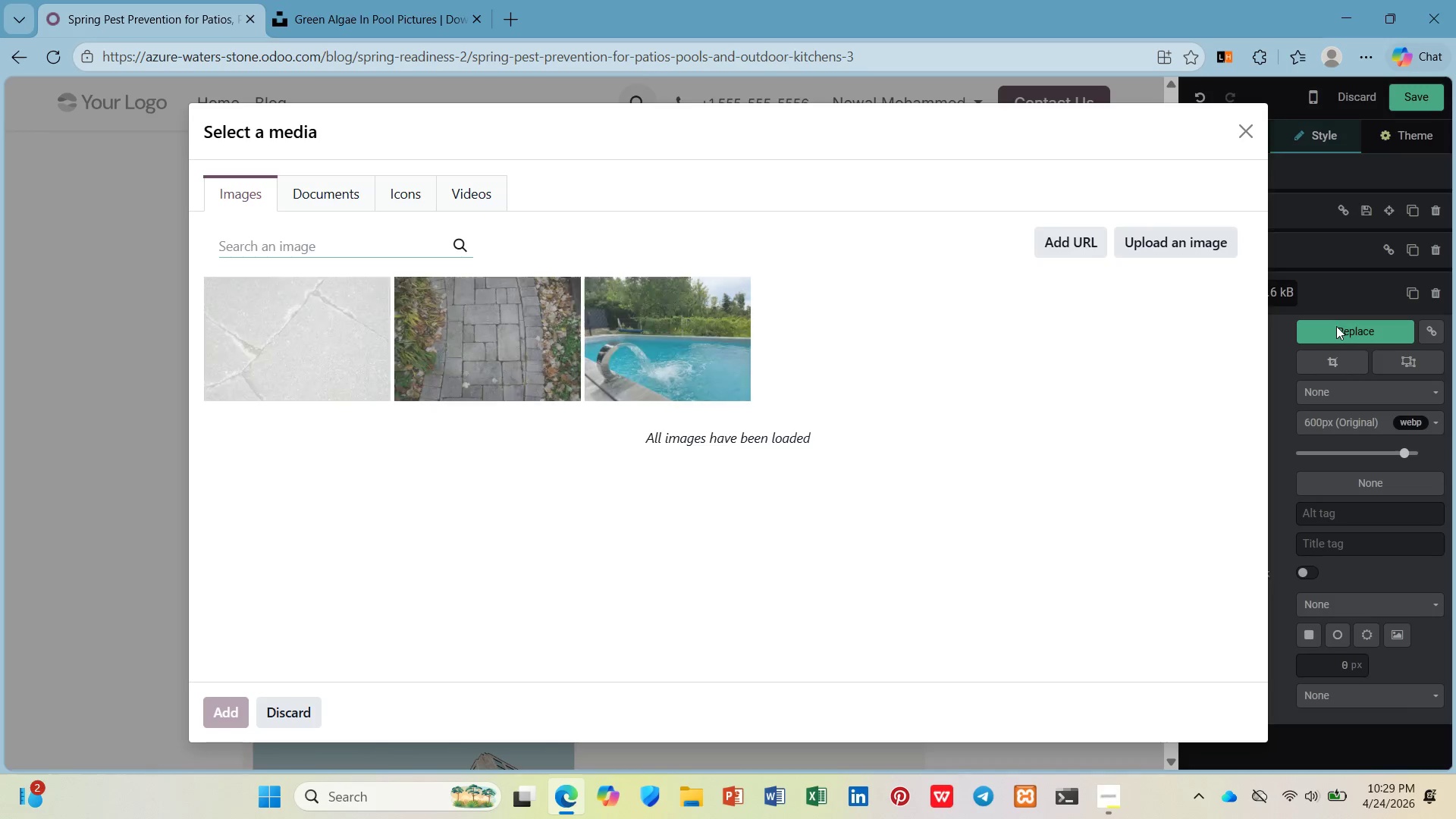 
type(grilling)
 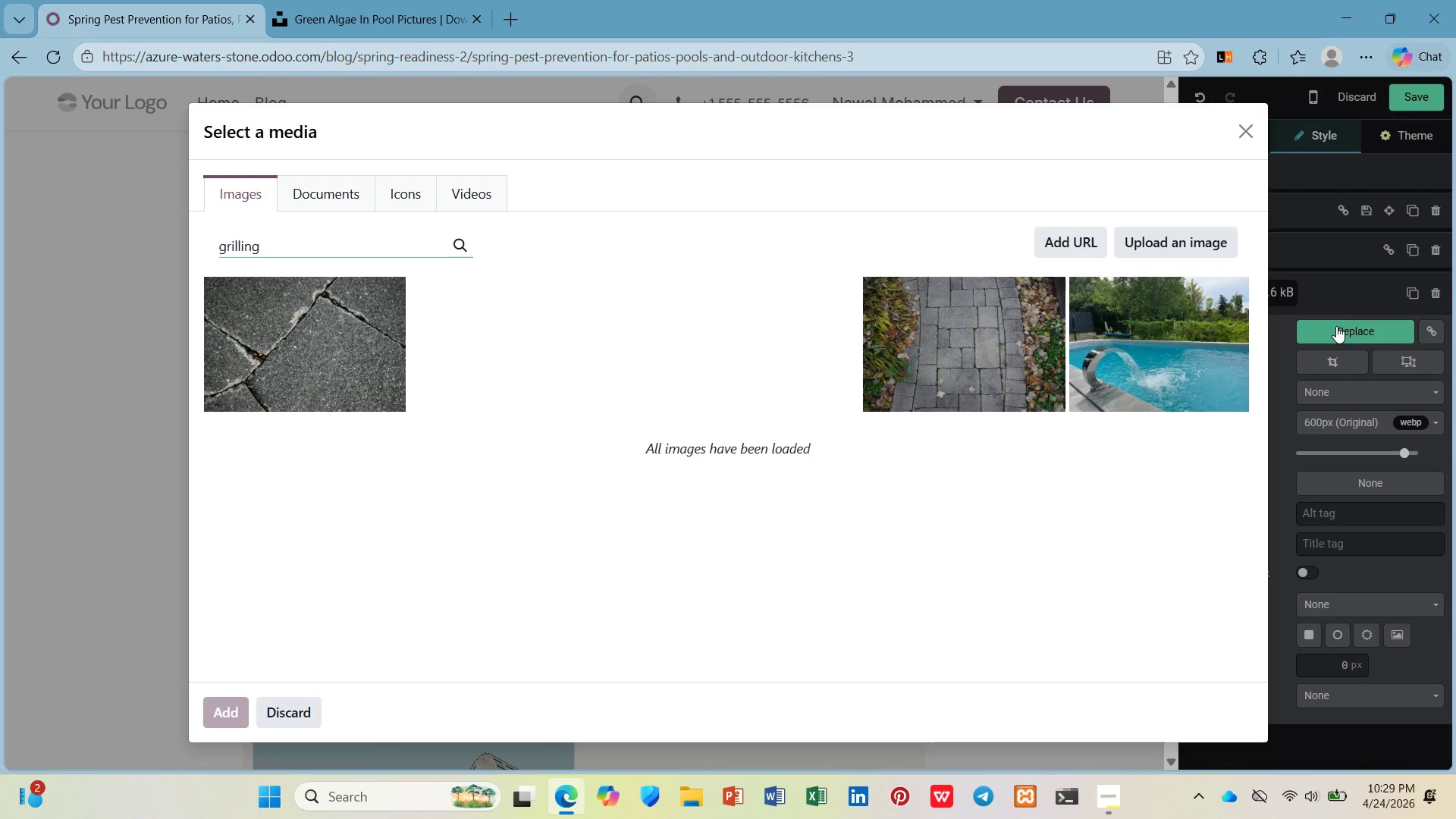 
key(Enter)
 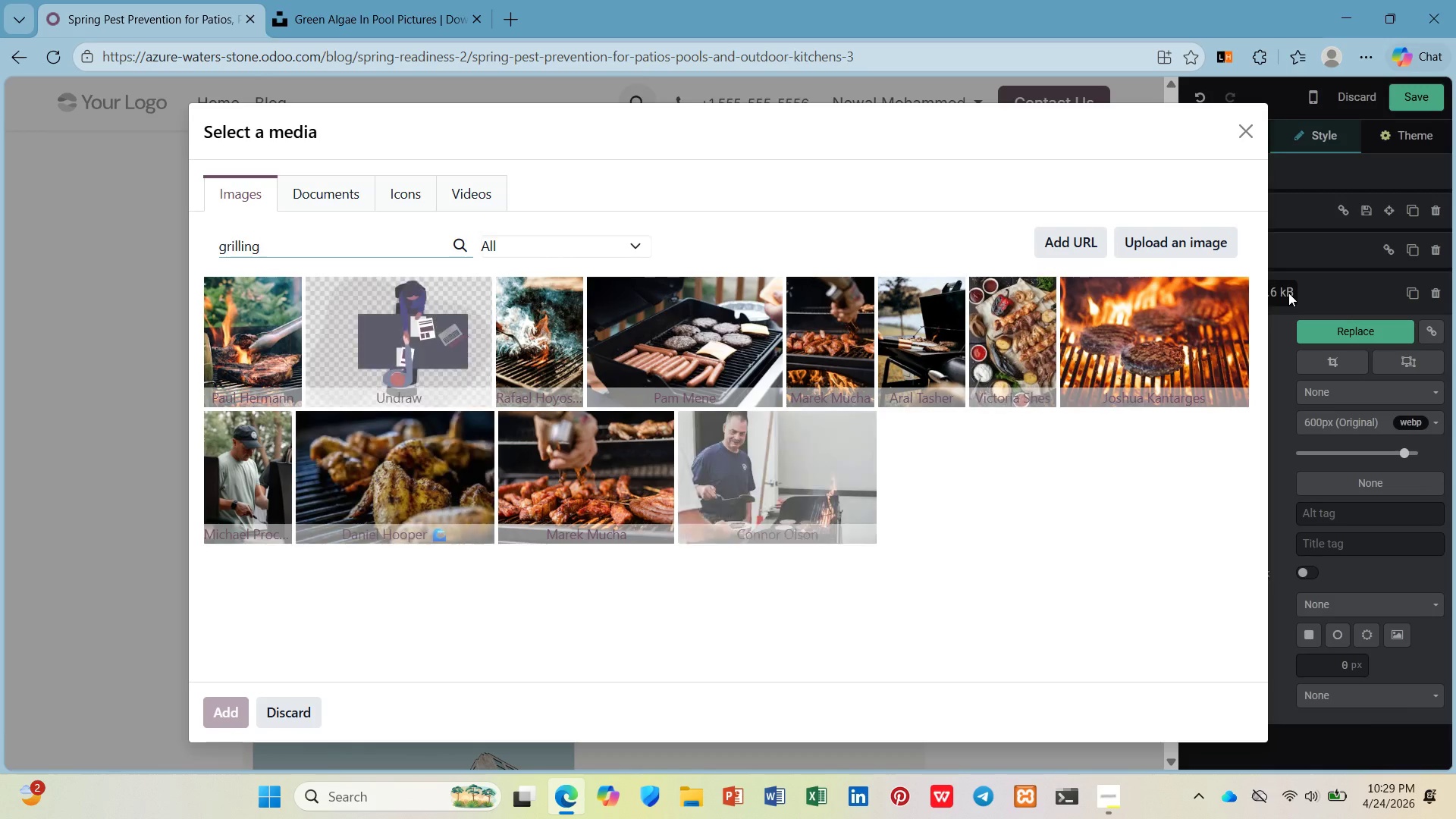 
wait(33.34)
 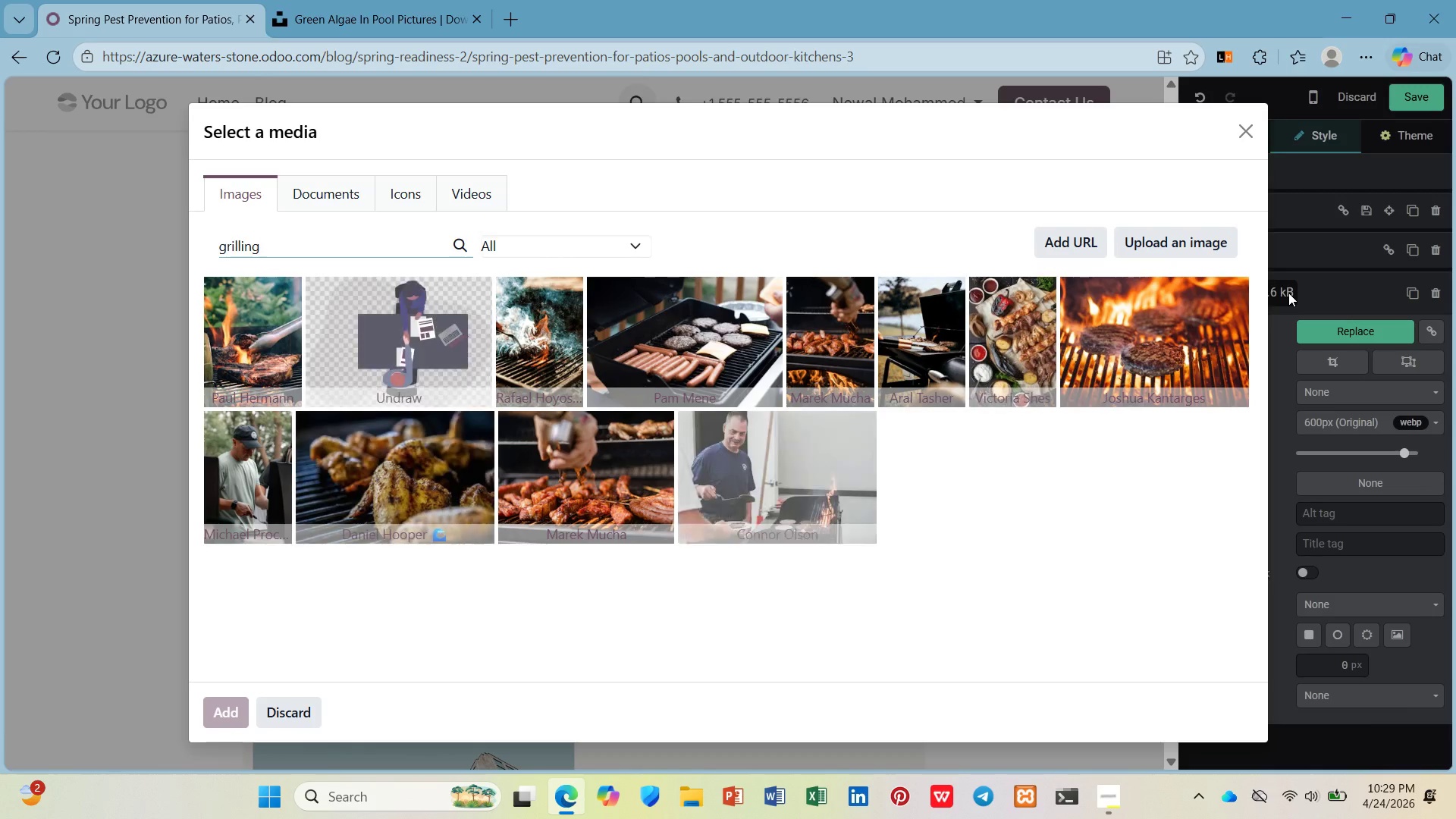 
scroll: coordinate [1153, 498], scroll_direction: down, amount: 6.0
 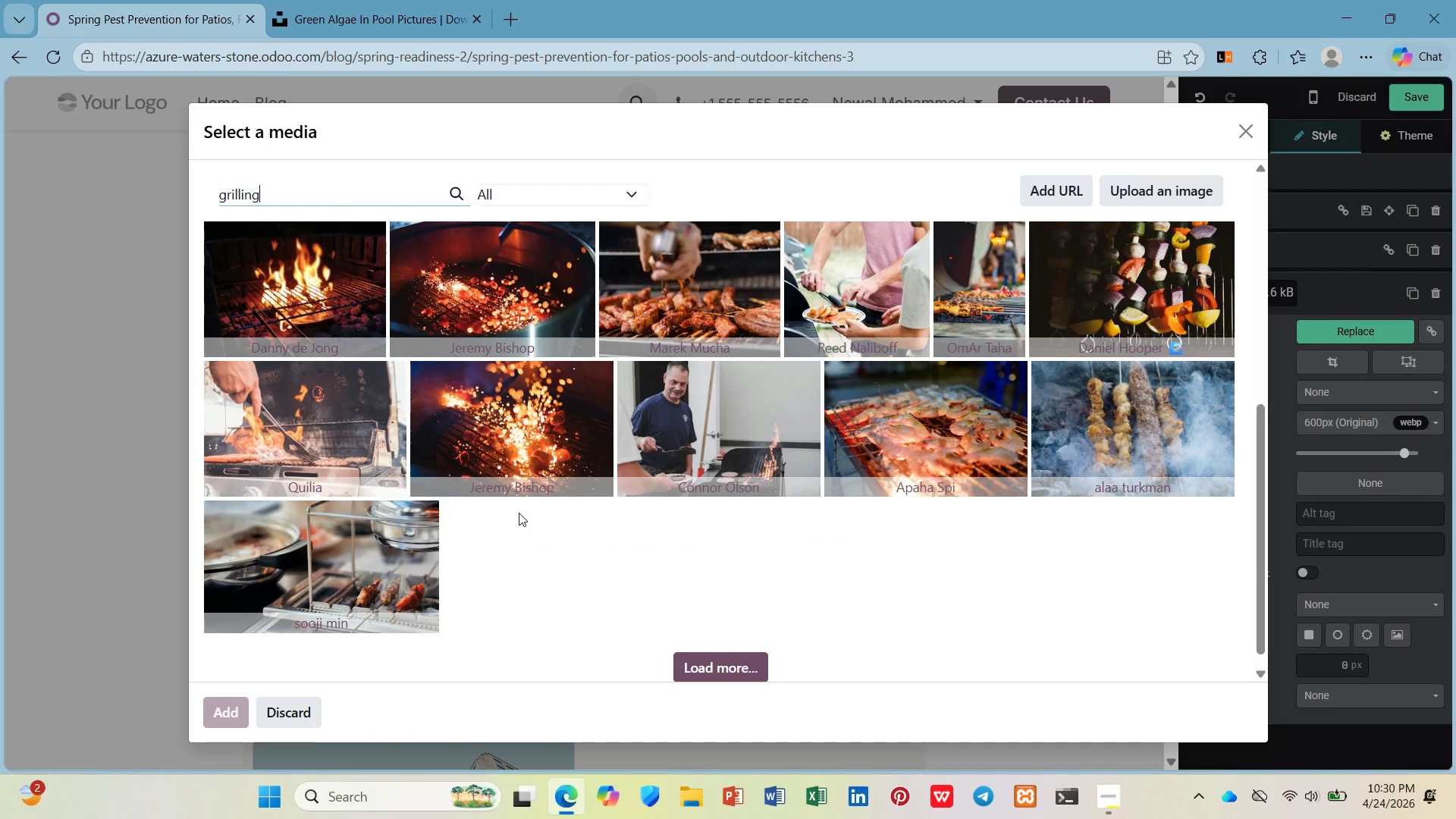 
scroll: coordinate [382, 522], scroll_direction: up, amount: 6.0
 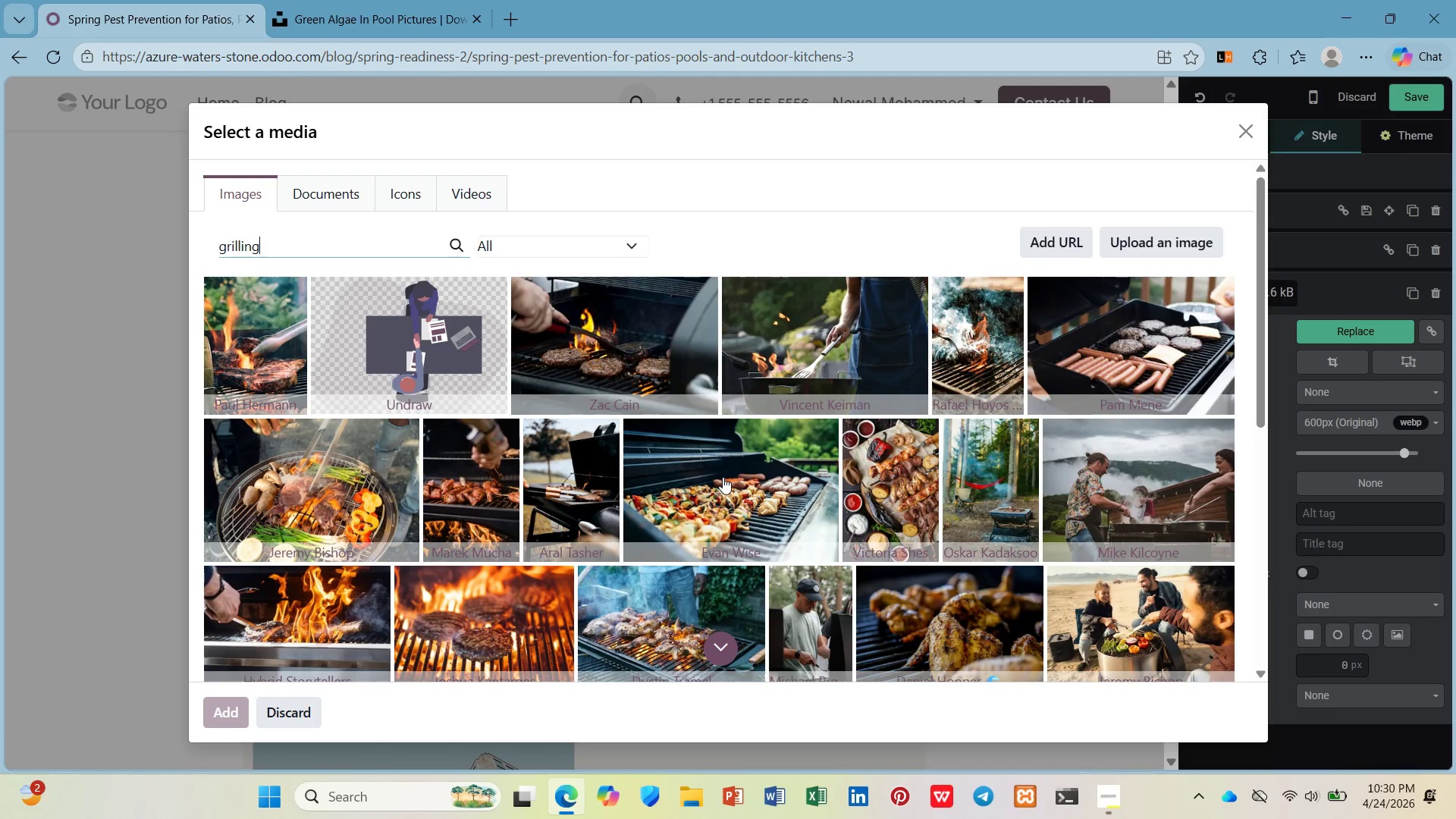 
wait(6.18)
 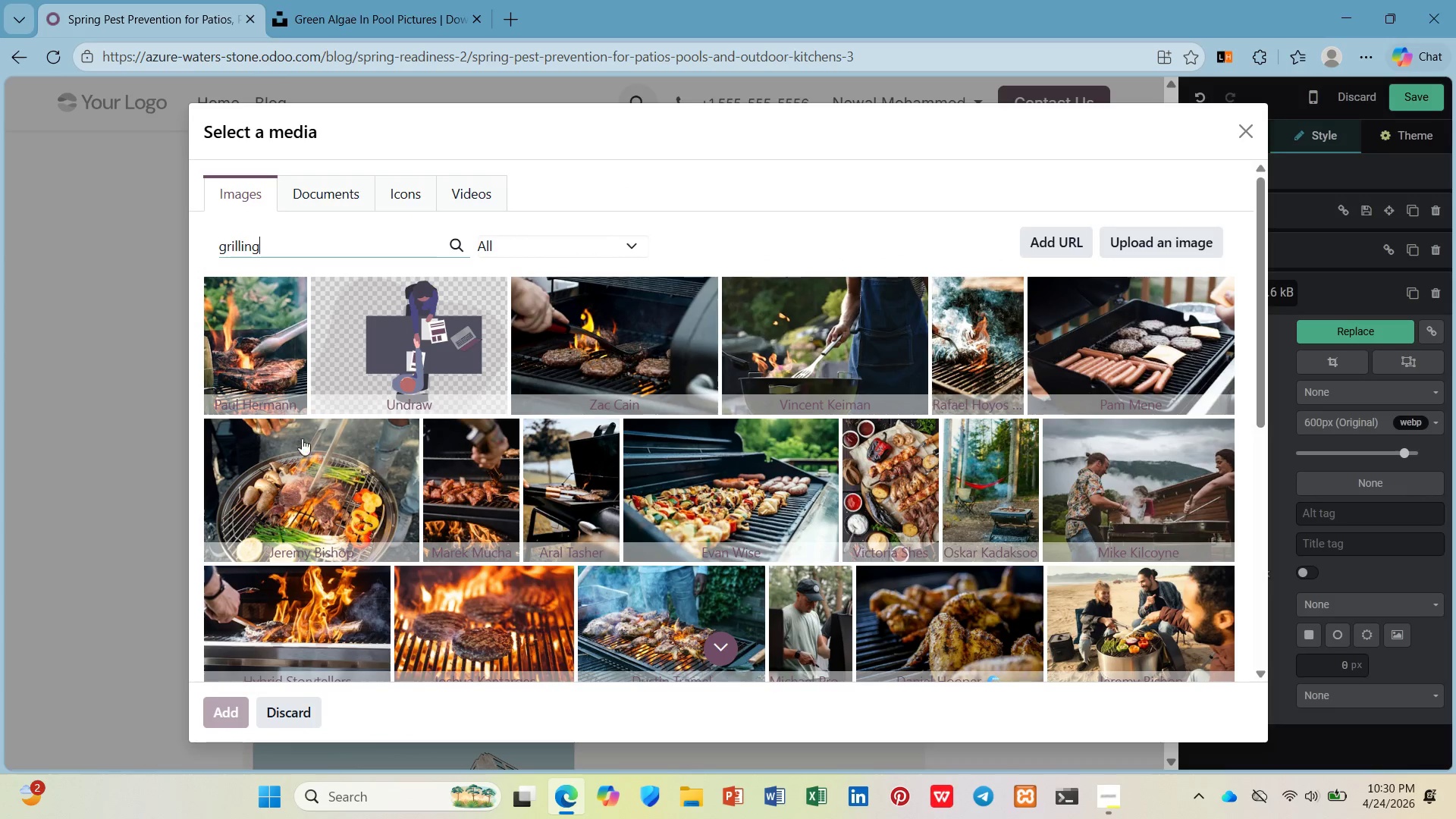 
left_click([723, 478])
 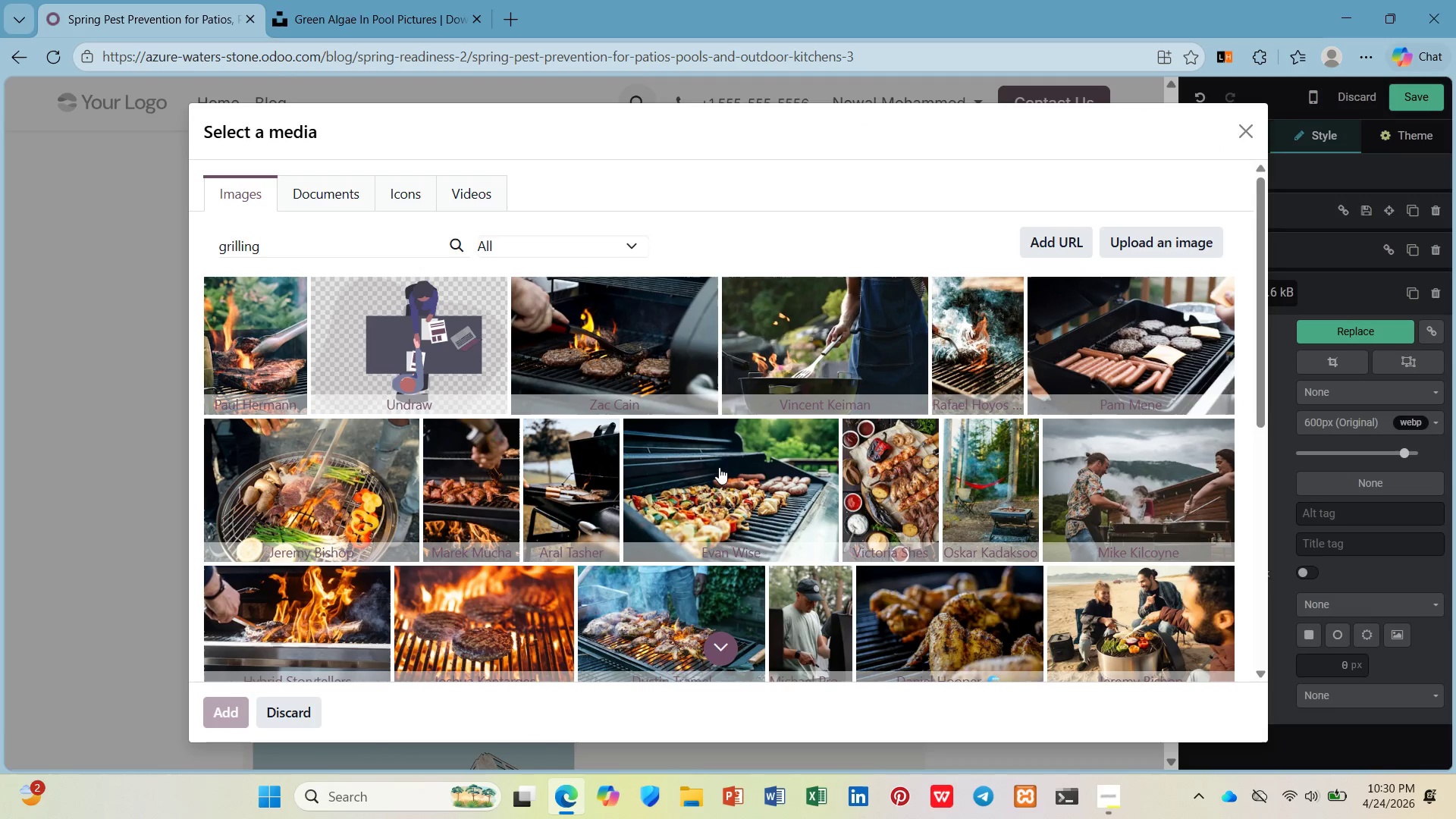 
wait(12.92)
 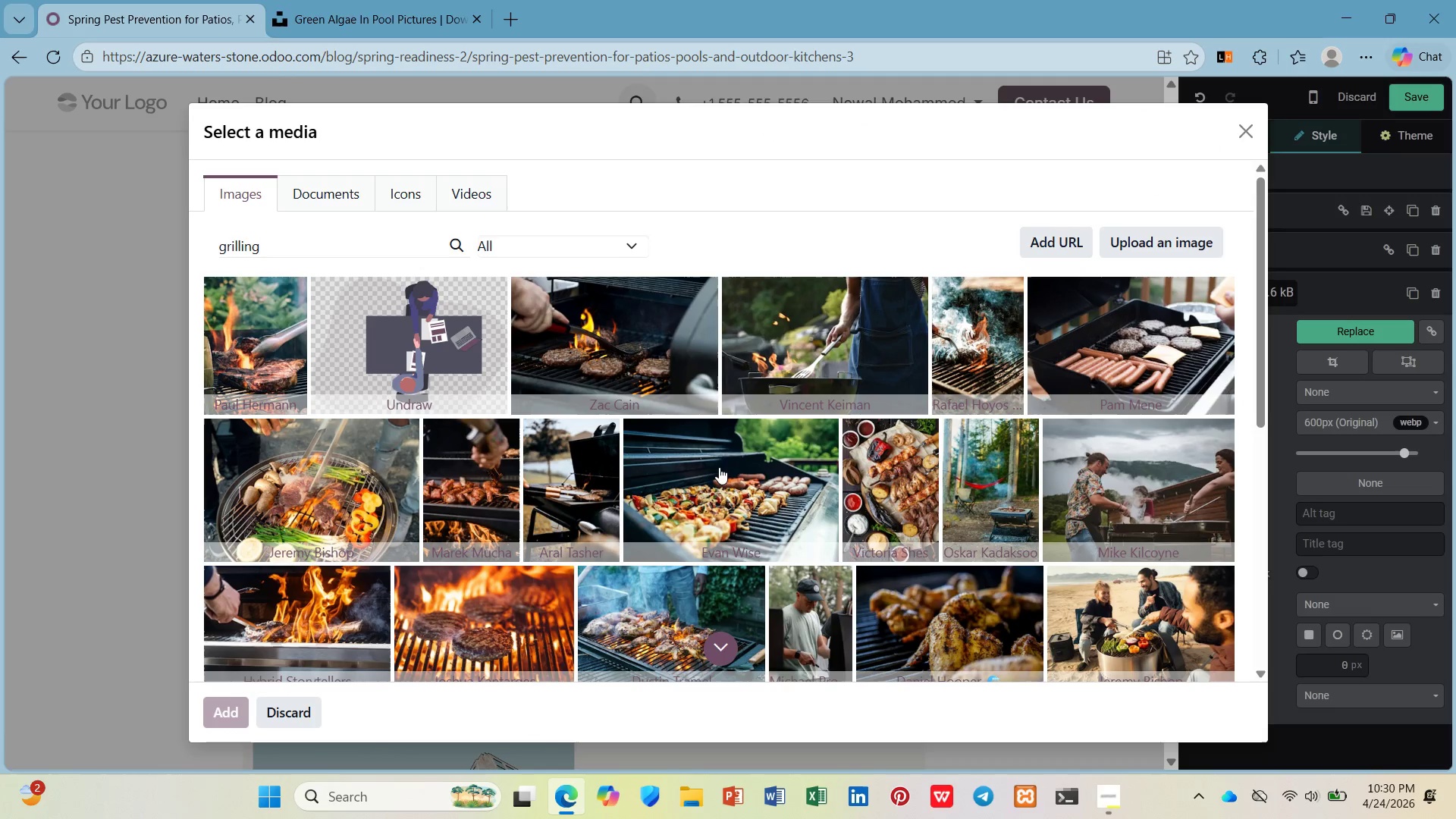 
left_click([719, 467])
 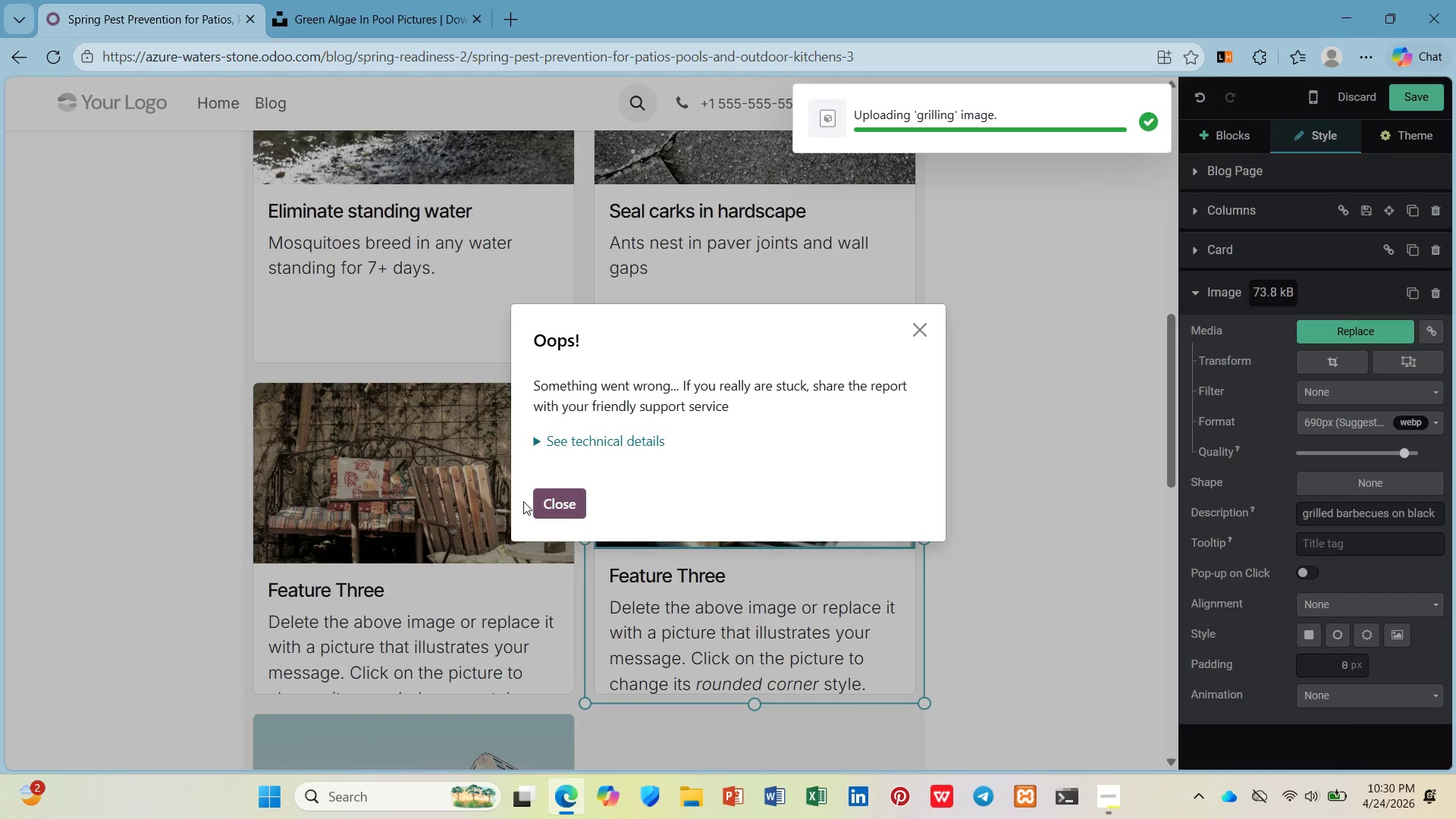 
scroll: coordinate [536, 492], scroll_direction: down, amount: 3.0
 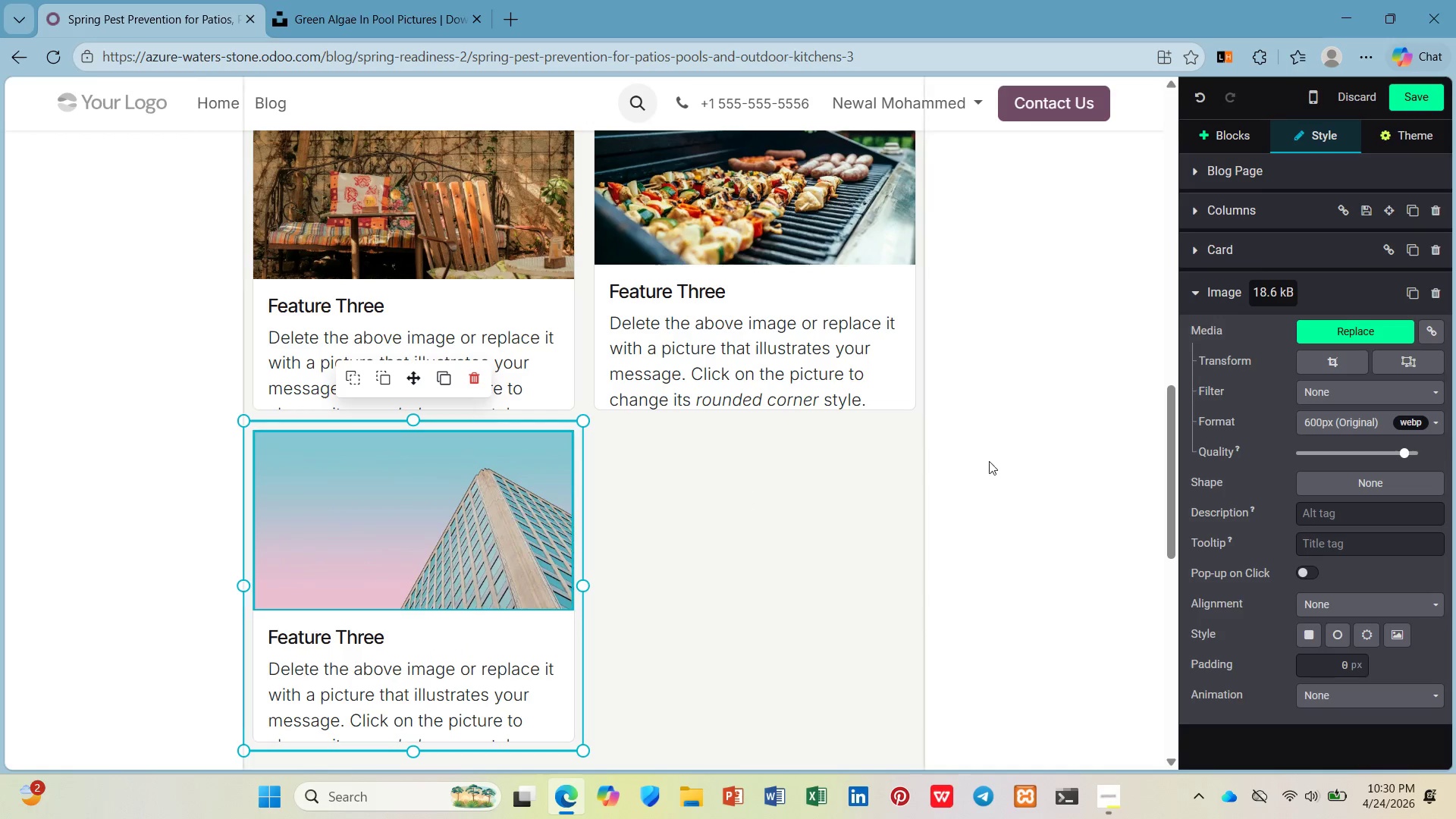 
wait(5.89)
 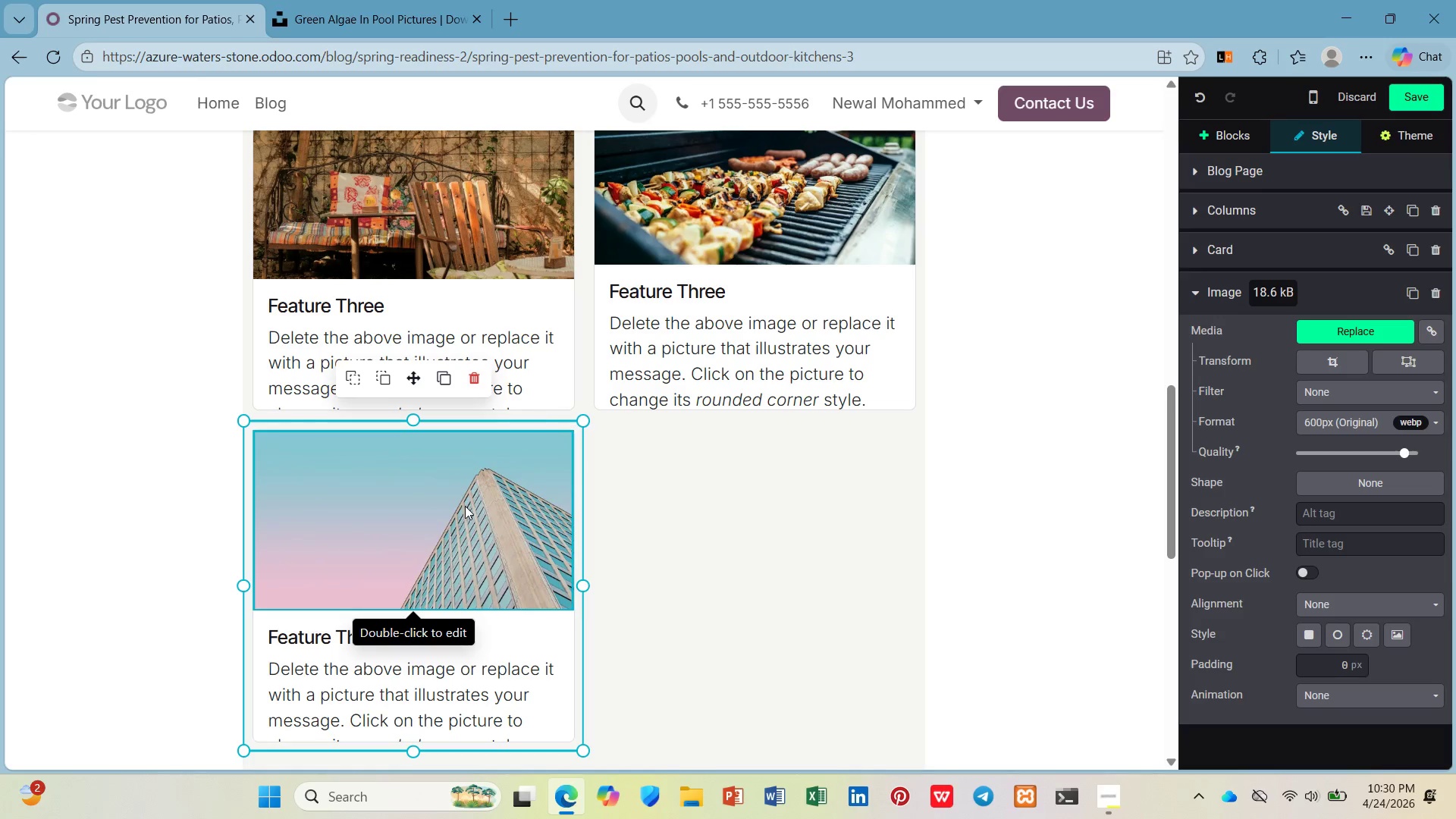 
left_click([1326, 330])
 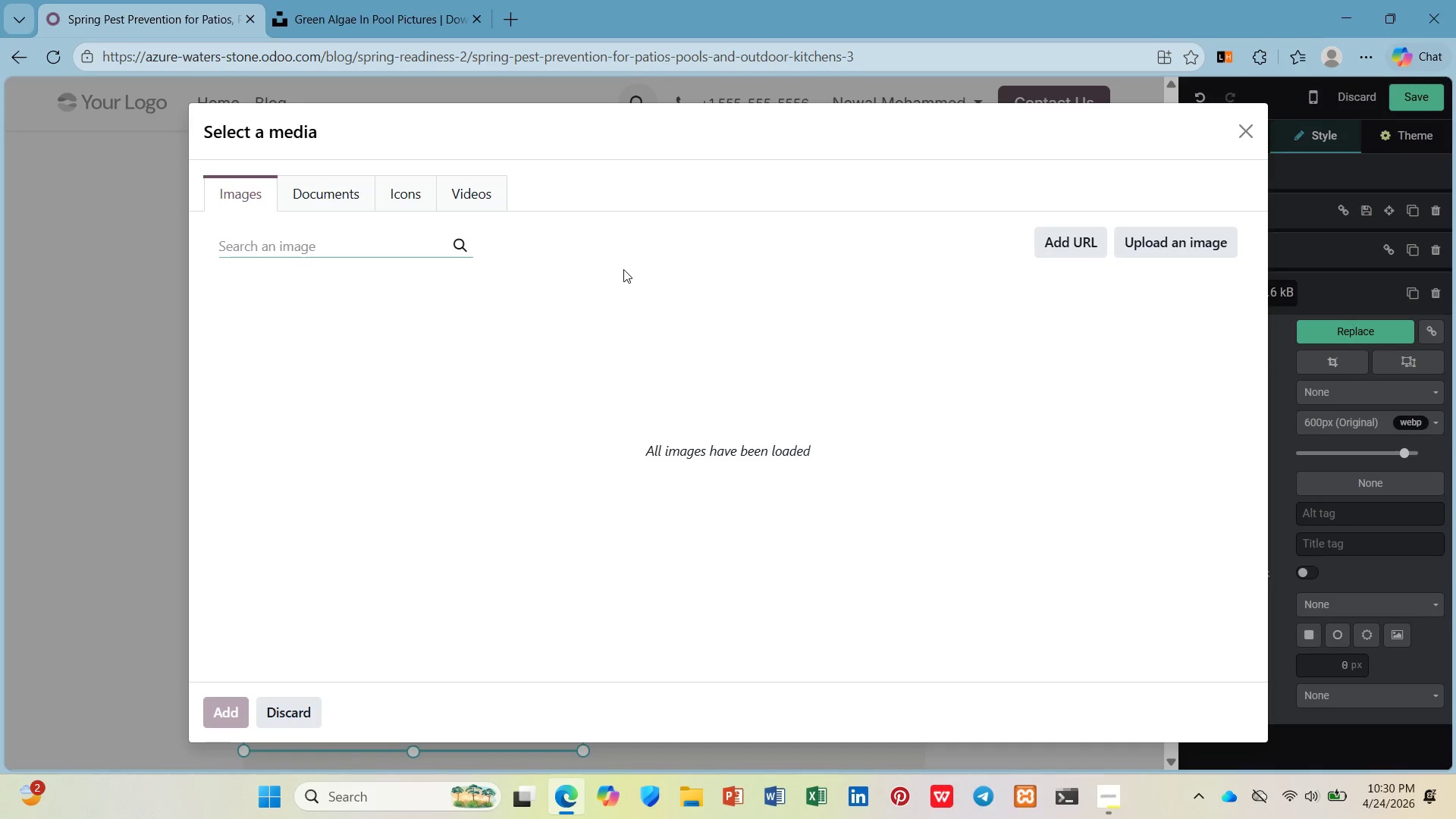 
type(weeds)
 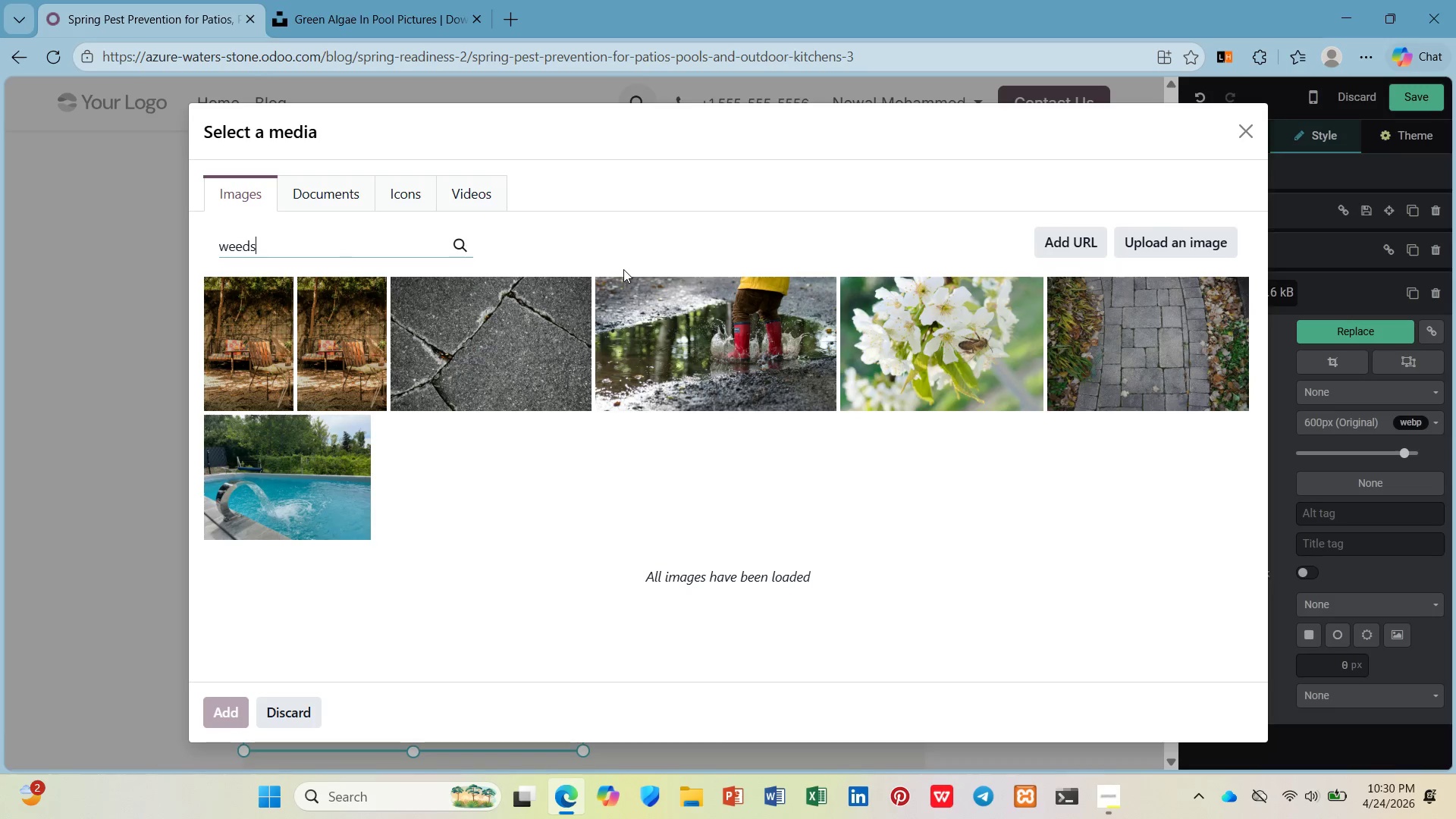 
key(Enter)
 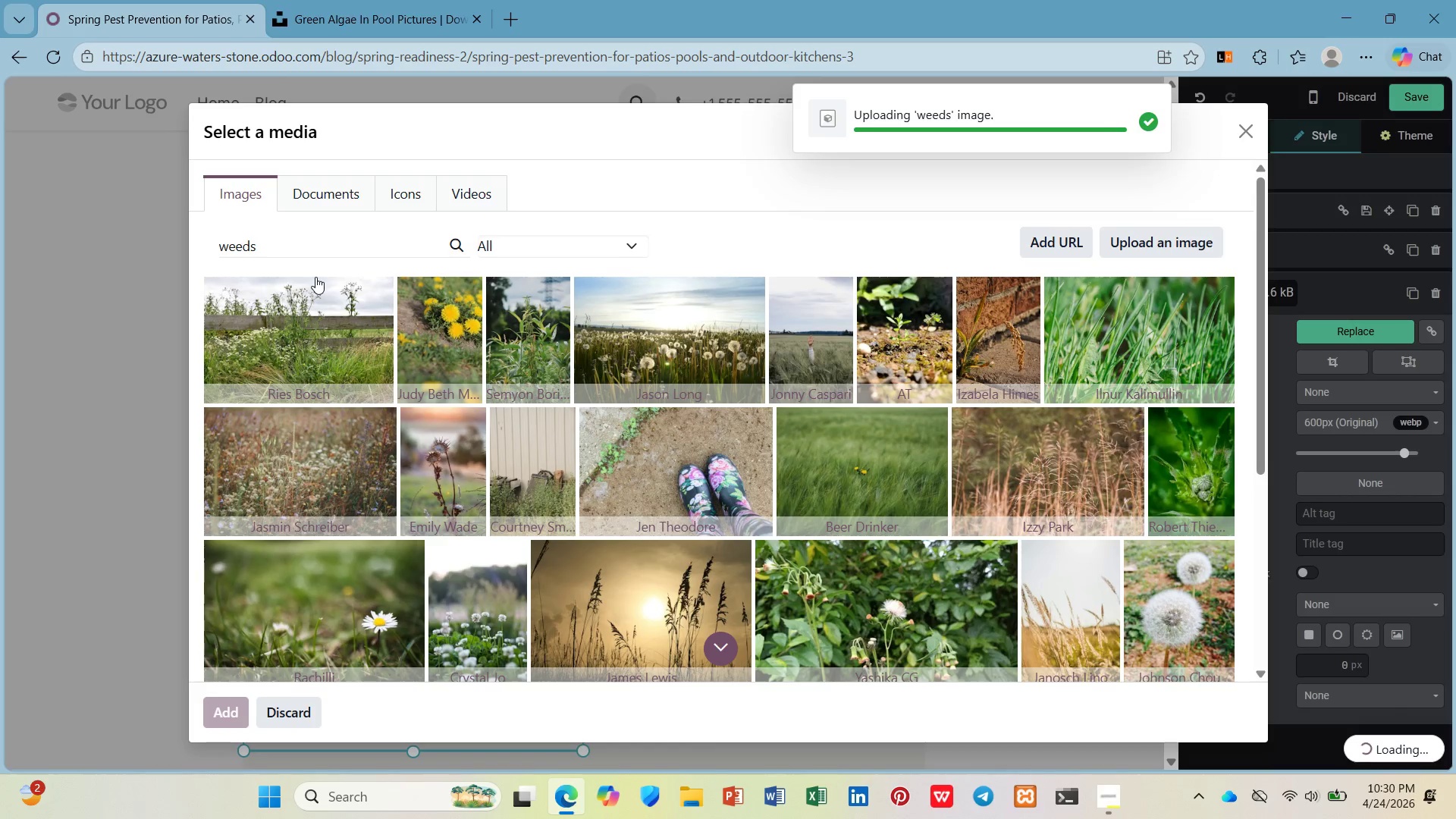 
wait(23.78)
 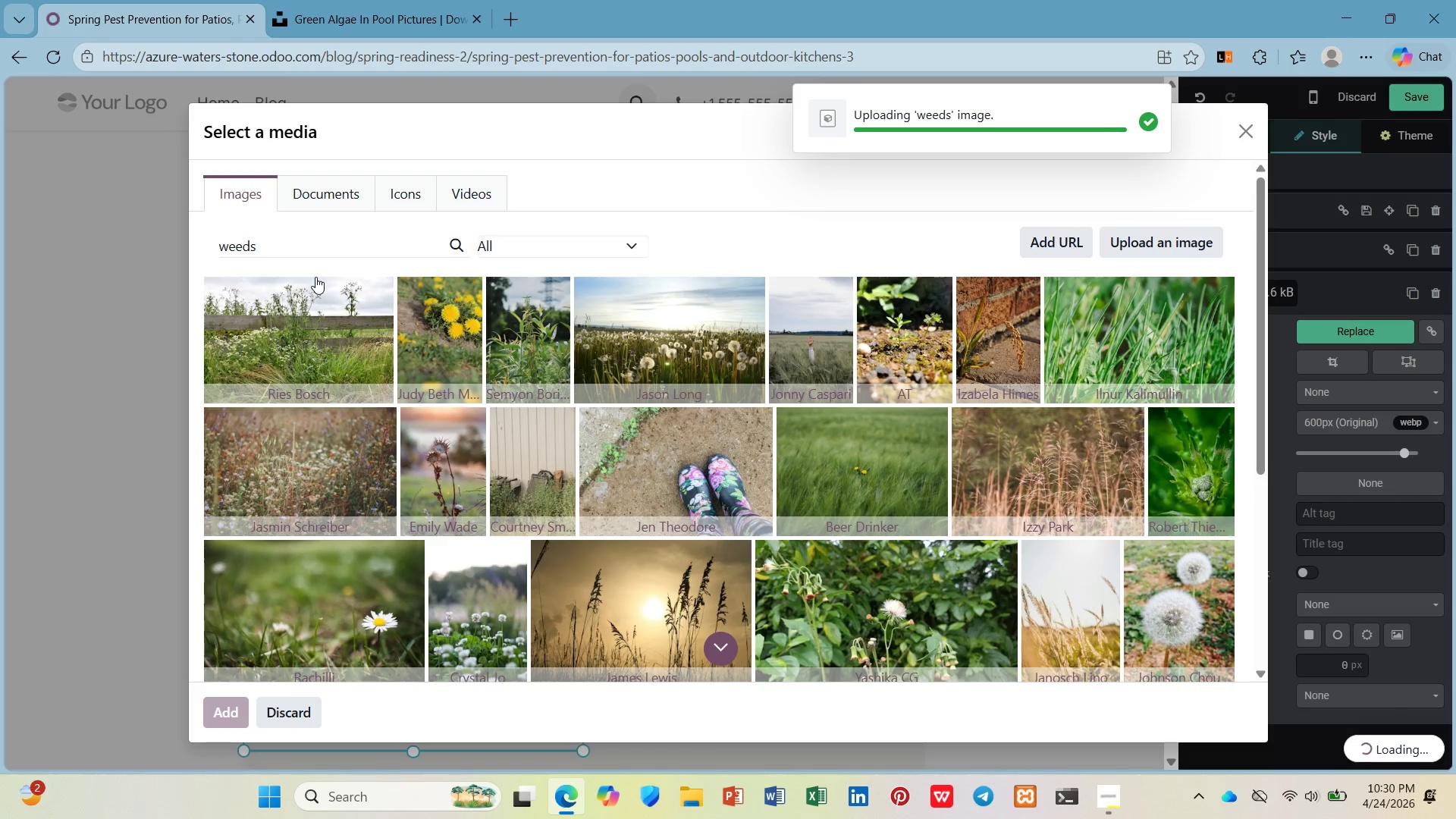 
left_click([297, 315])
 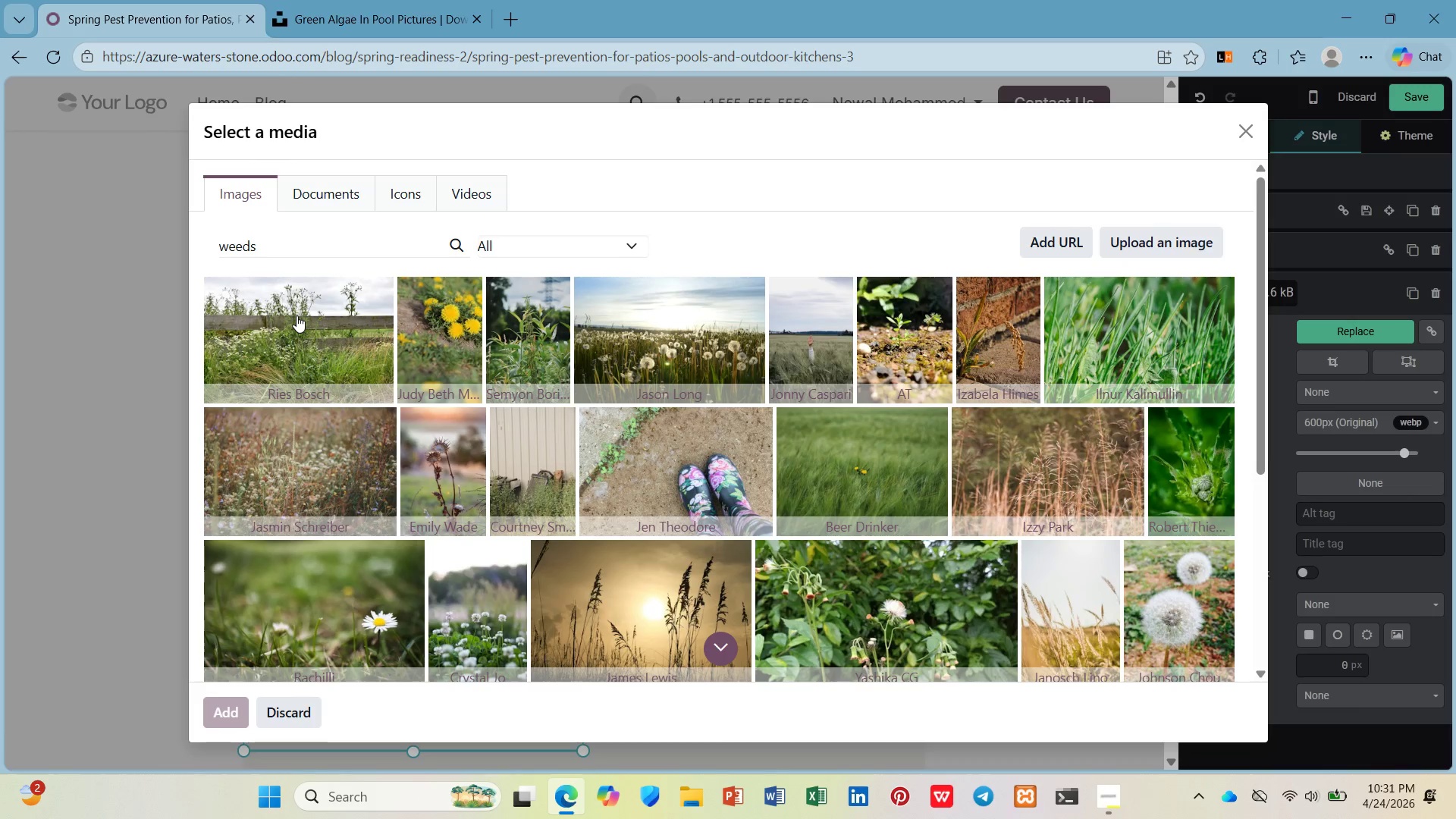 
wait(23.03)
 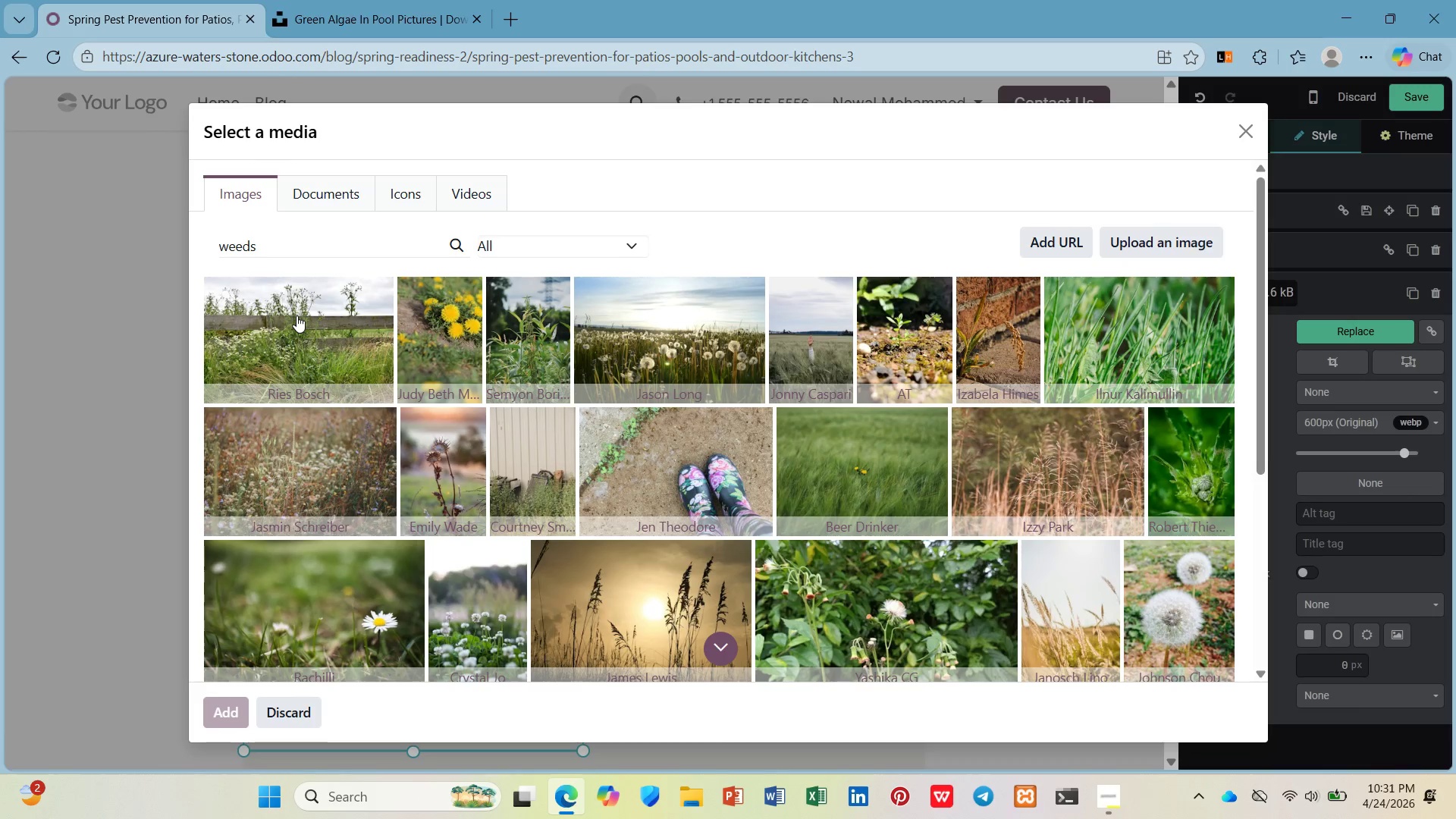 
left_click([296, 315])
 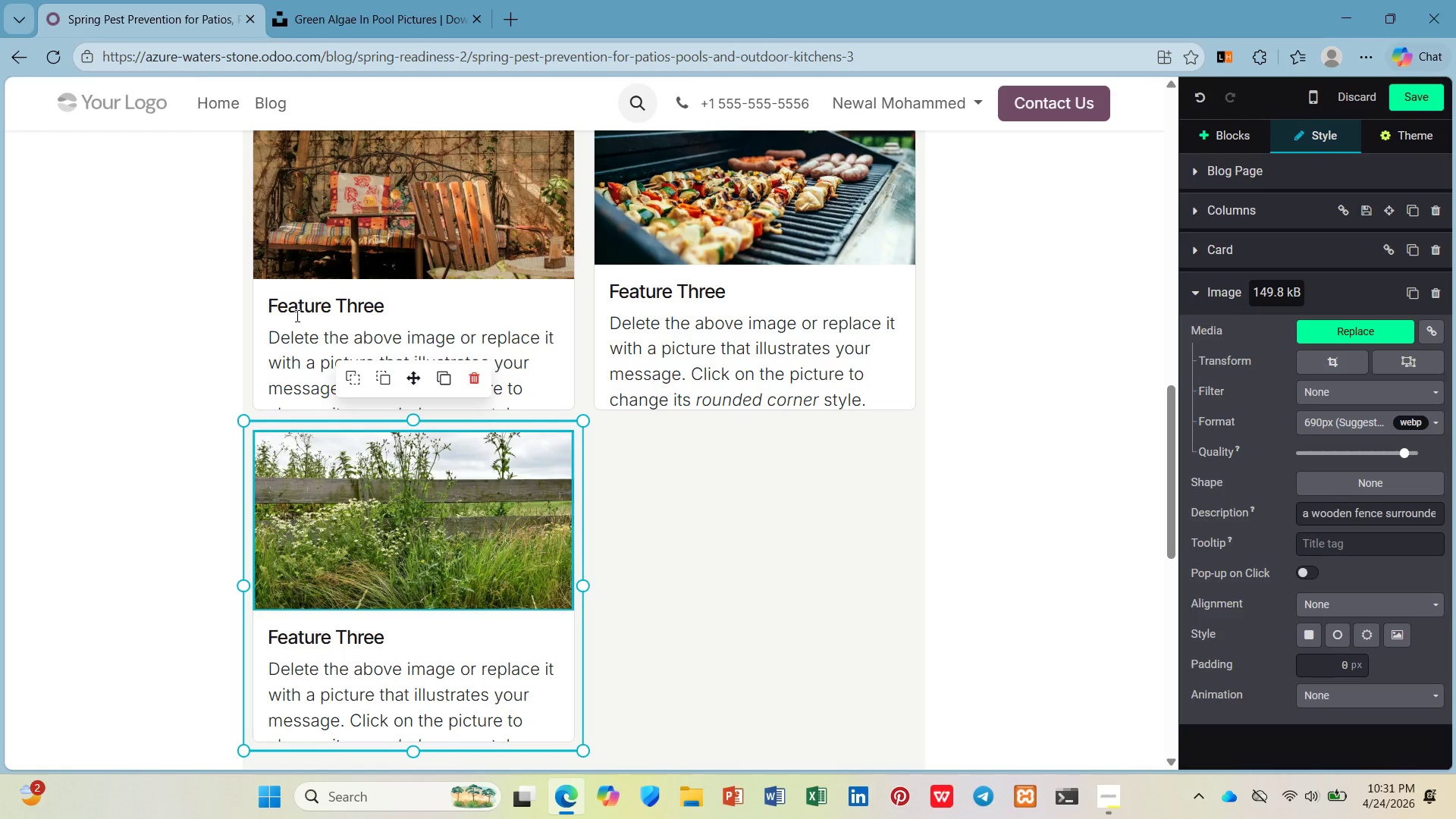 
wait(36.69)
 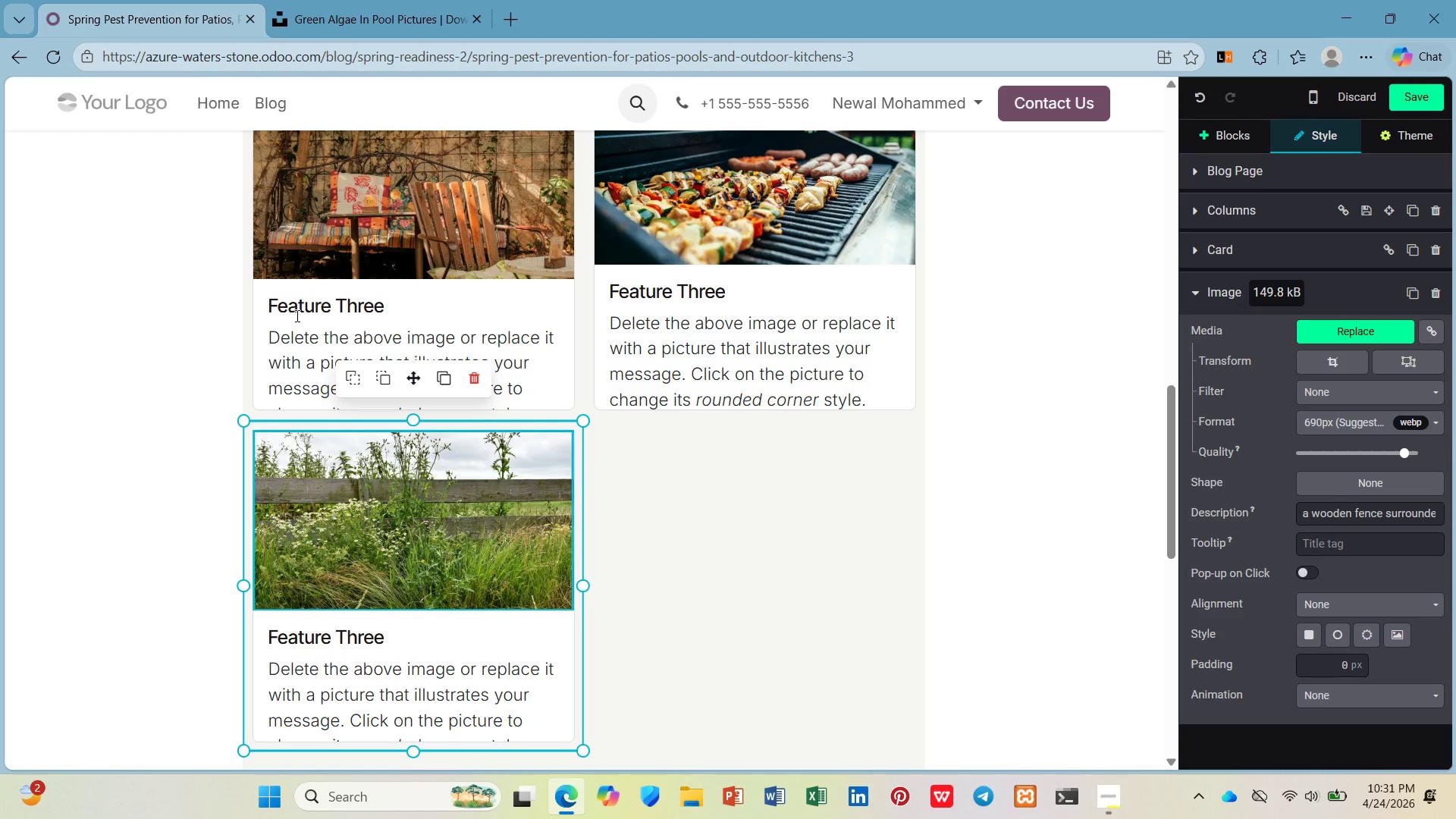 
scroll: coordinate [770, 329], scroll_direction: up, amount: 7.0
 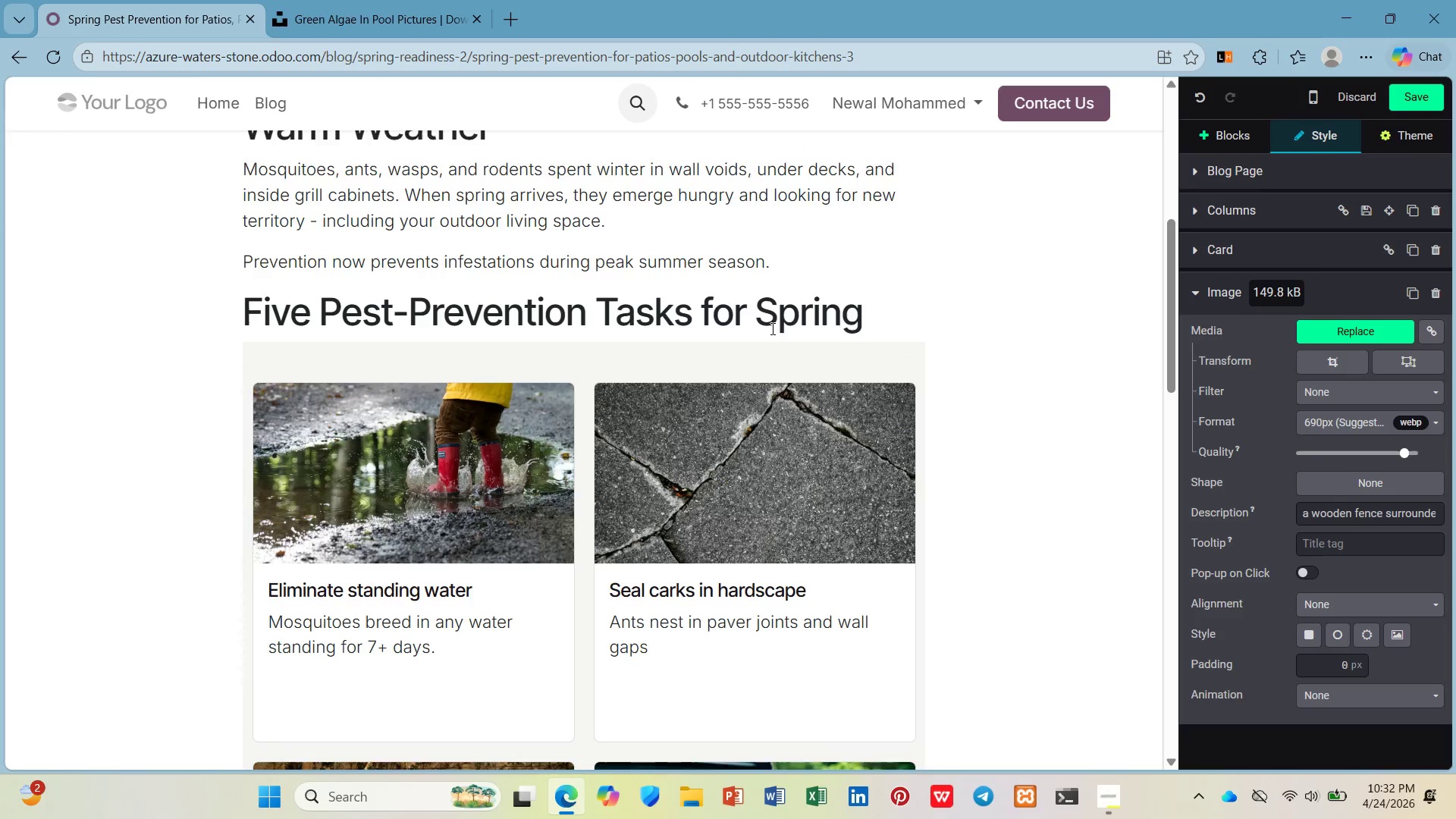 
scroll: coordinate [664, 491], scroll_direction: down, amount: 6.0
 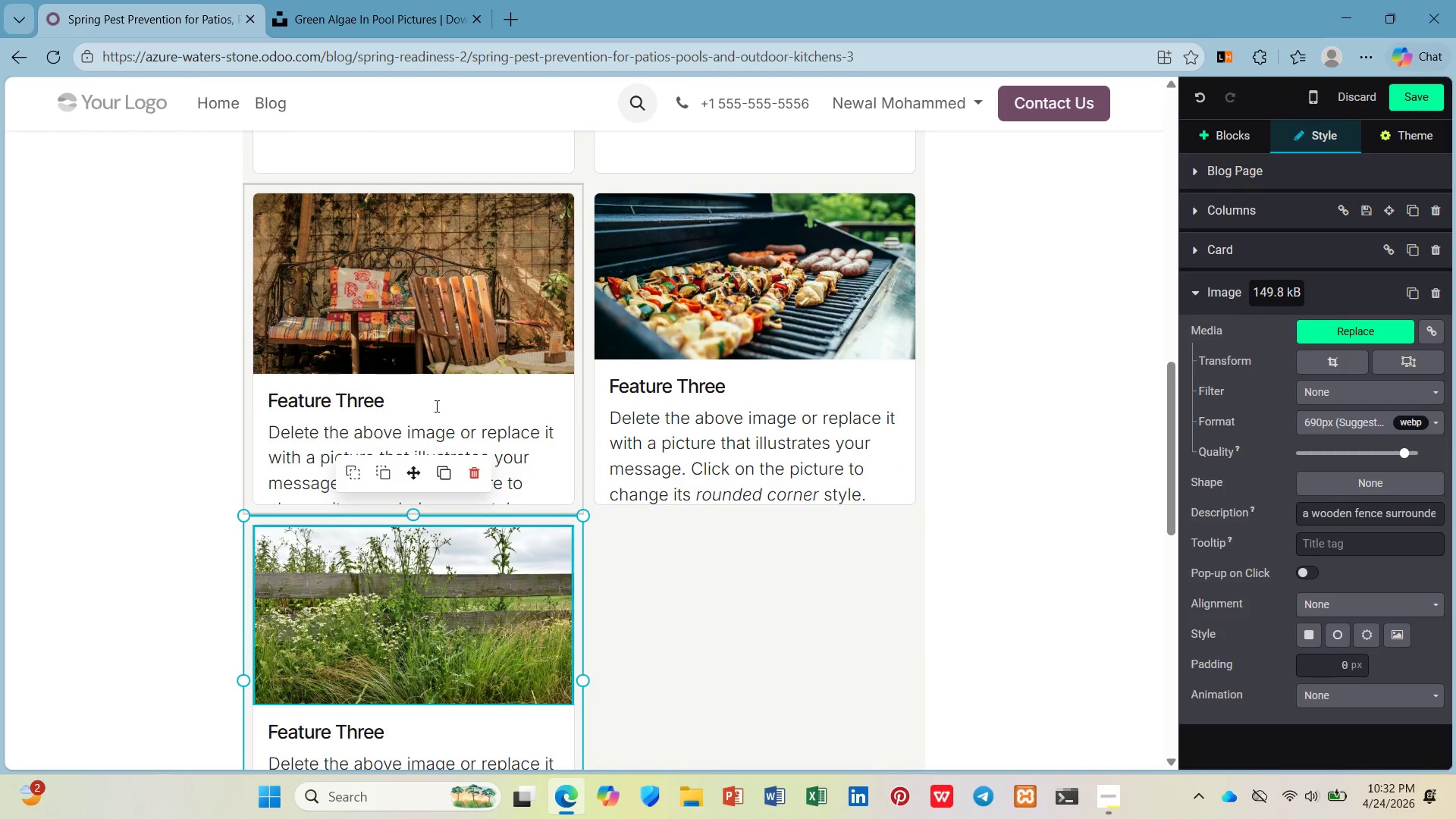 
left_click_drag(start_coordinate=[423, 405], to_coordinate=[269, 409])
 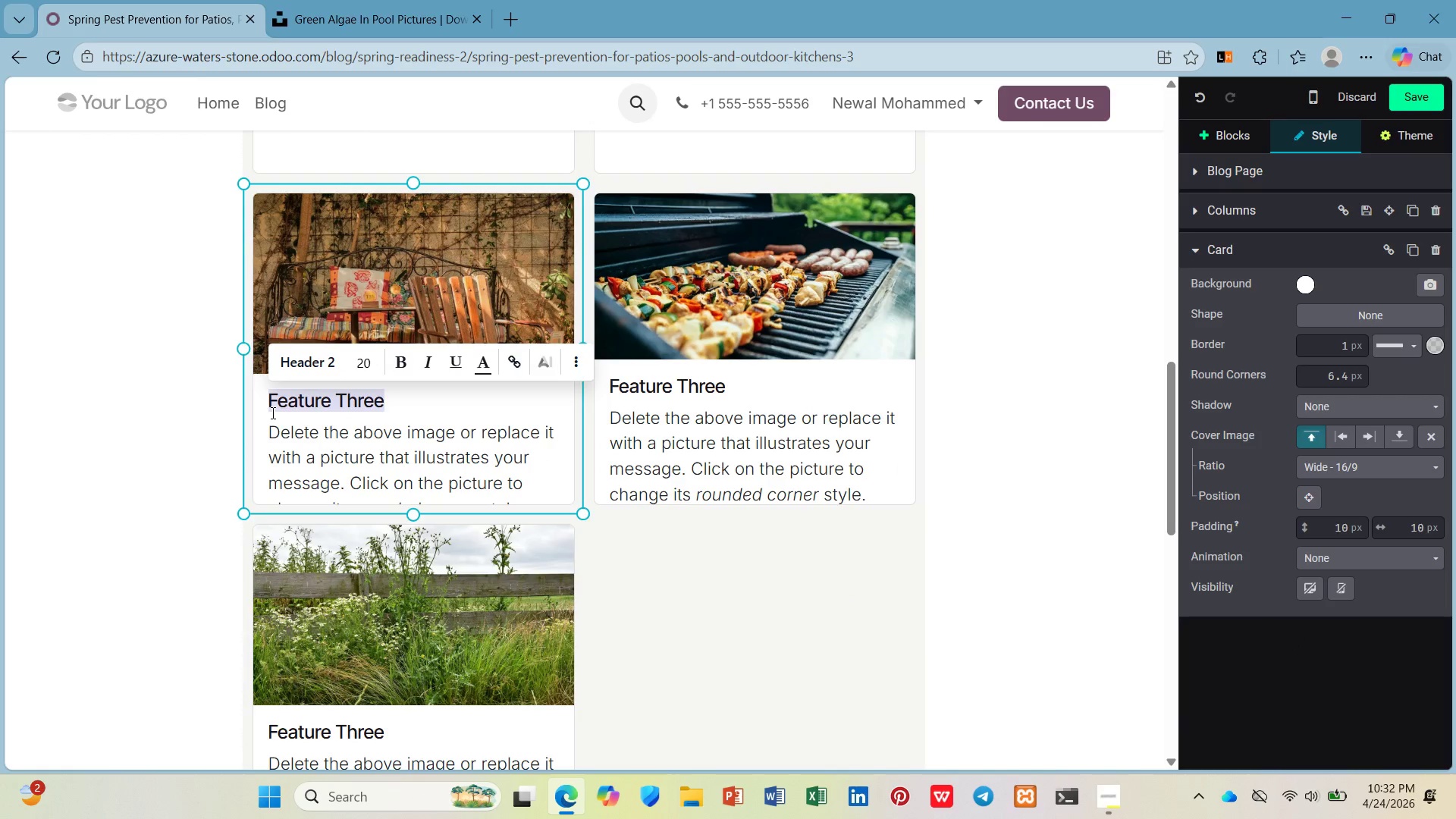 
type(Store O)
key(Backspace)
type(outdoor cusions inside)
 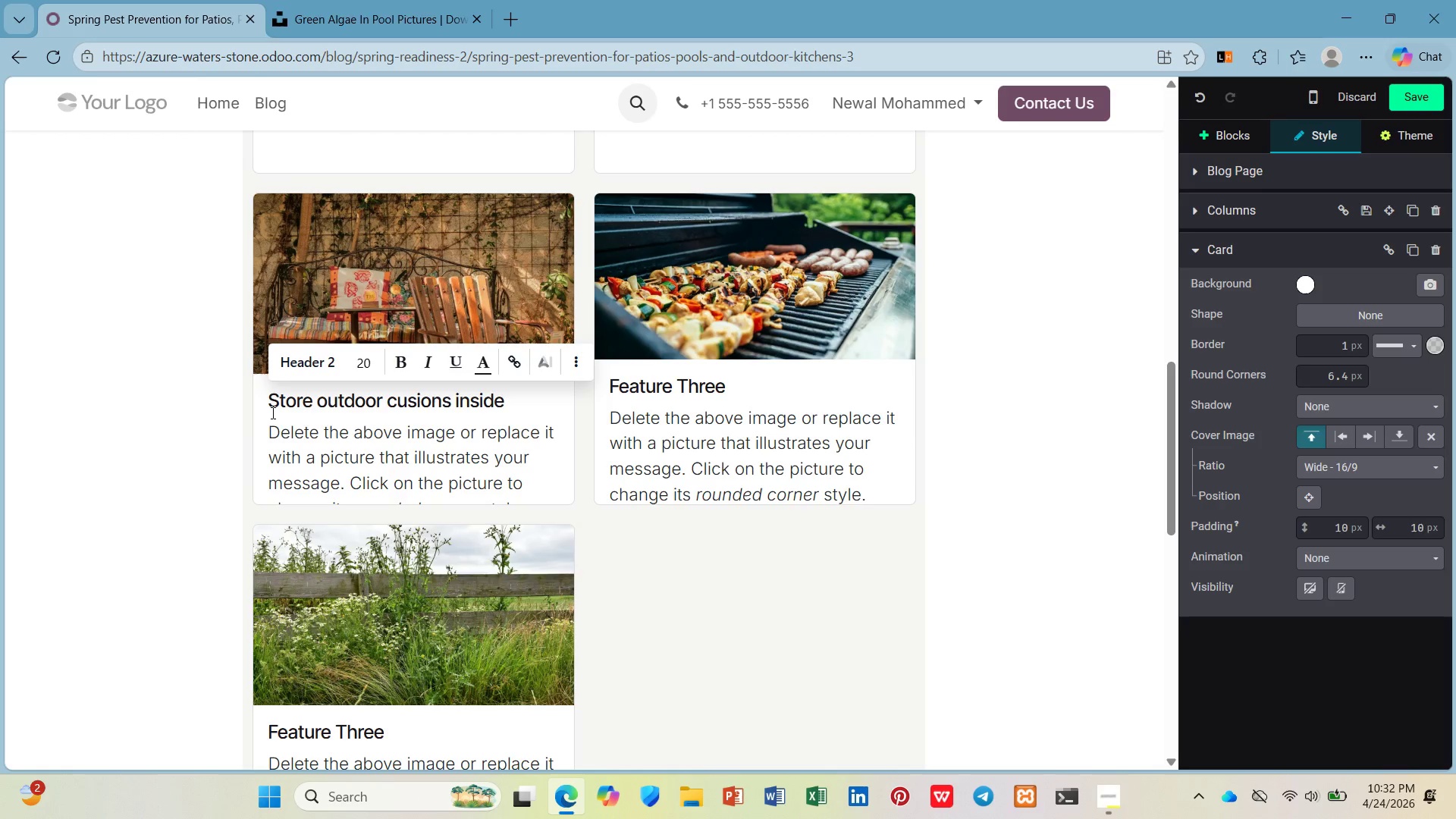 
left_click([483, 463])
 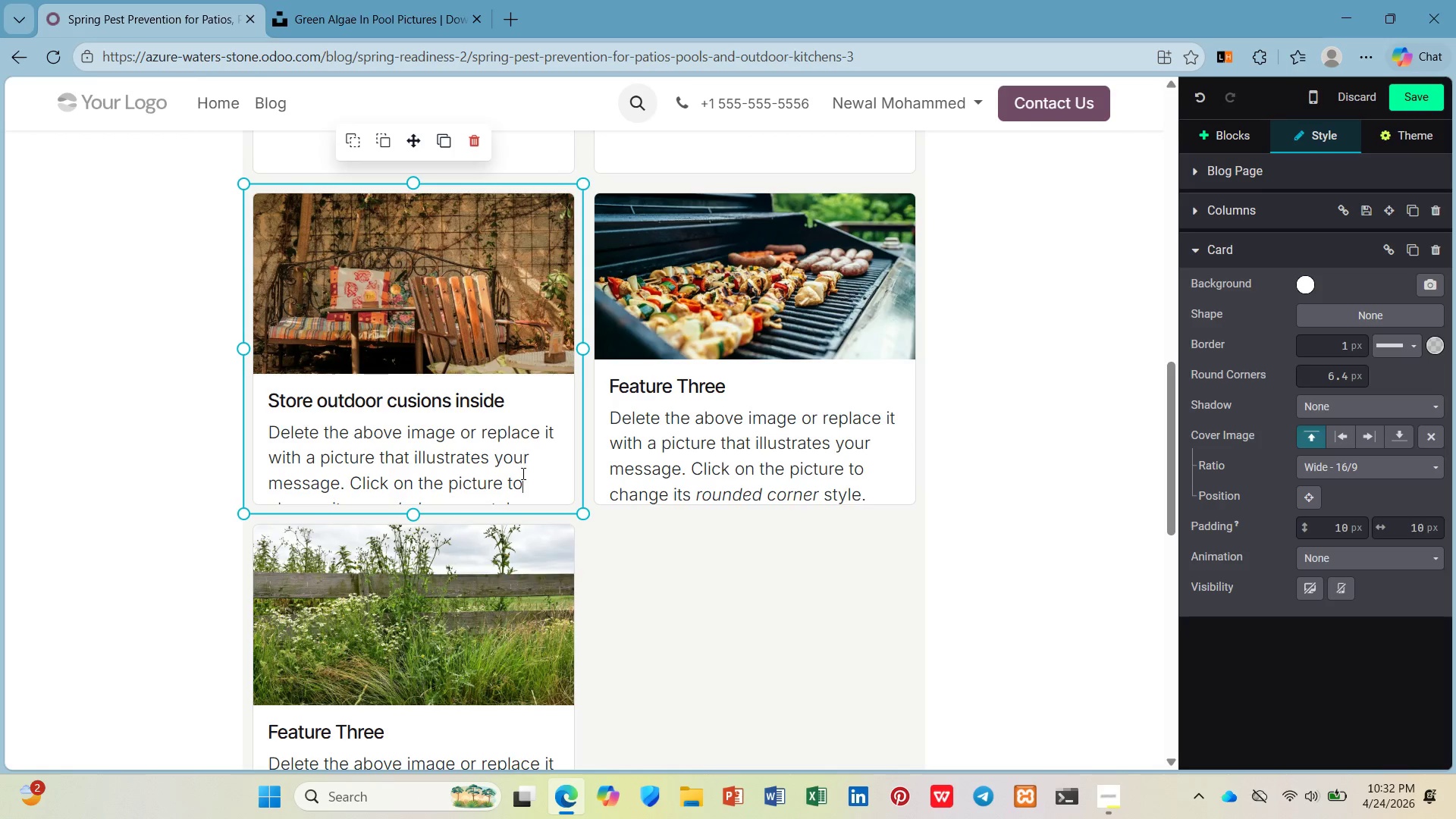 
double_click([522, 473])
 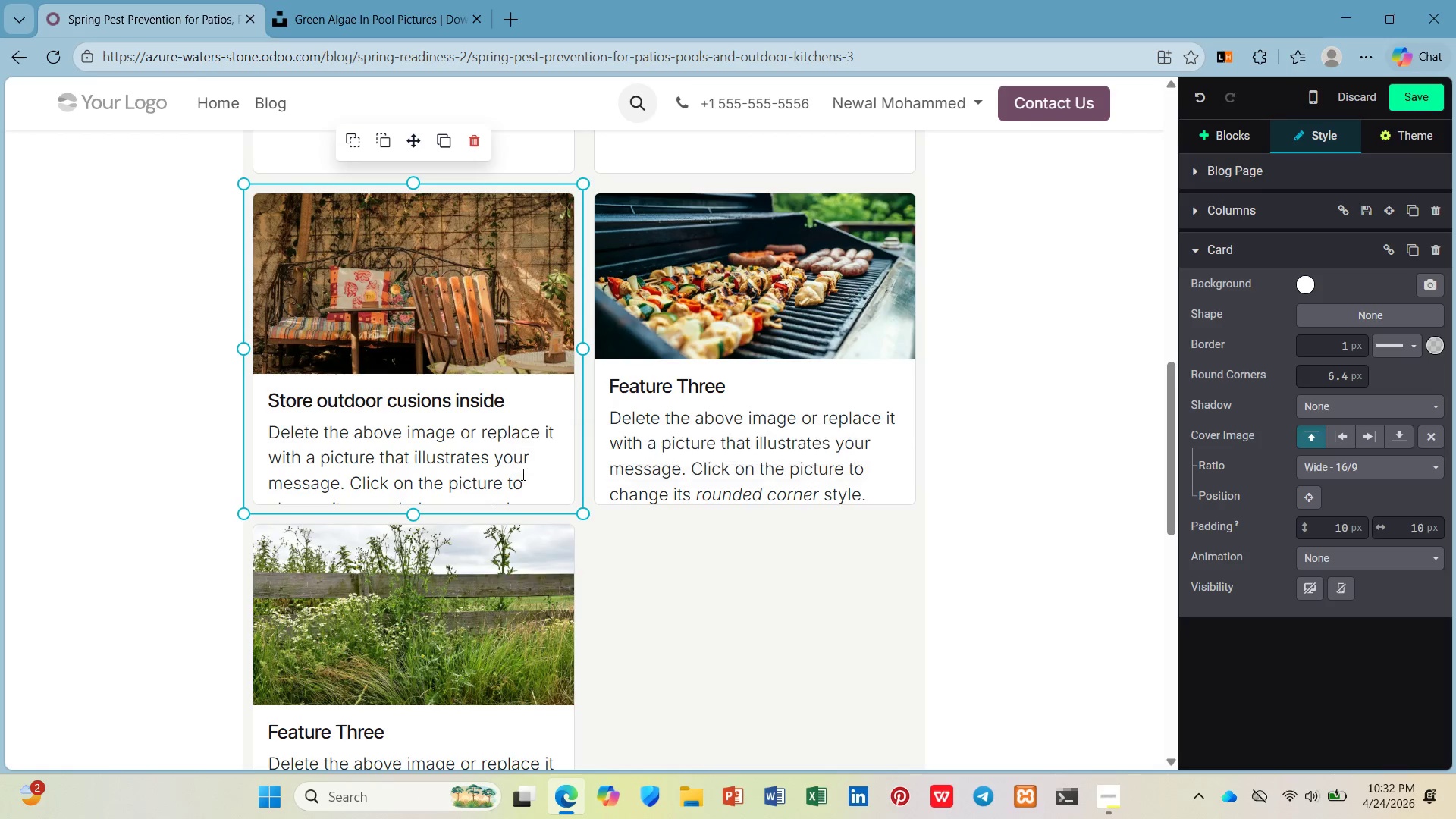 
triple_click([522, 474])
 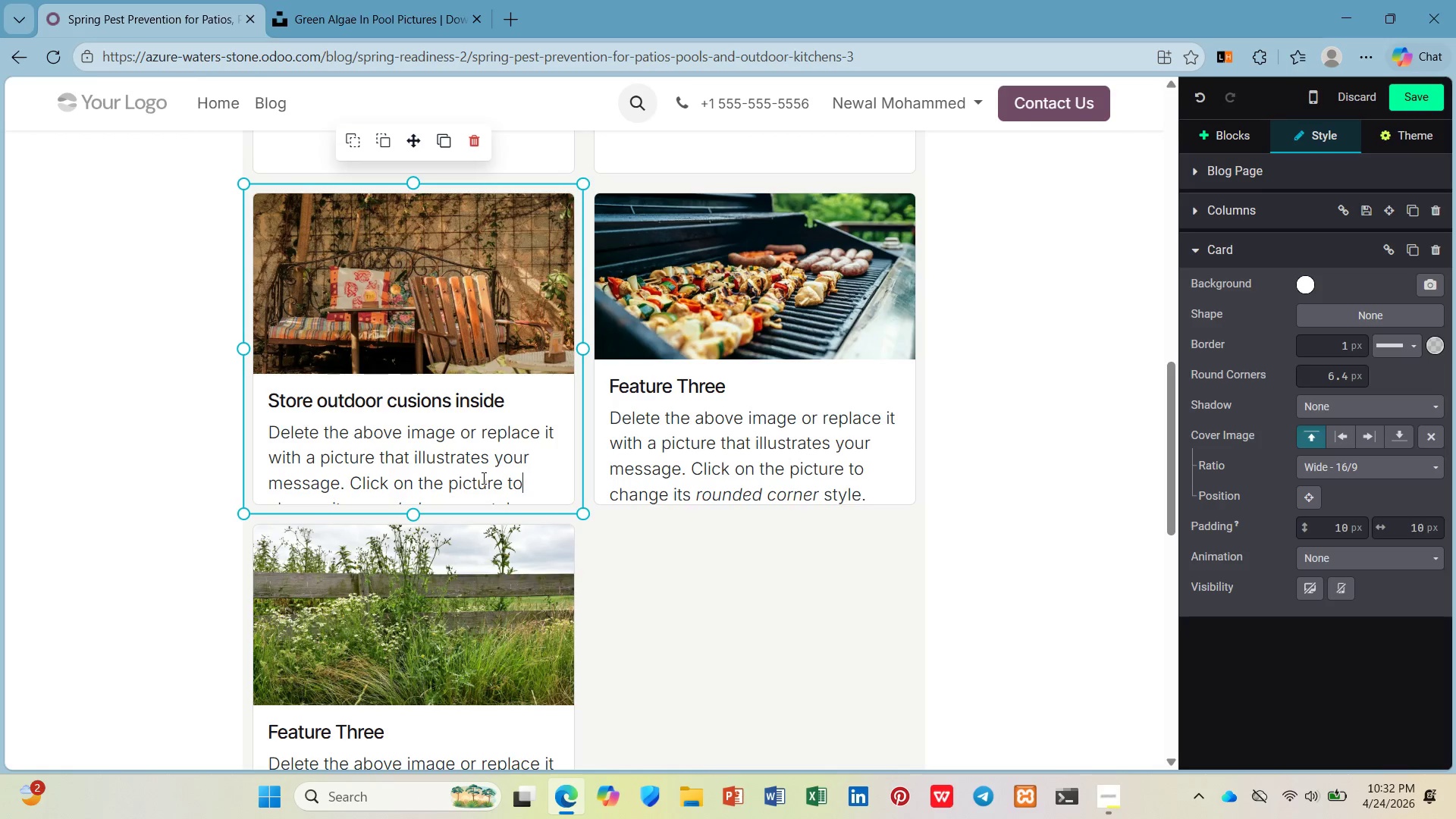 
left_click([482, 478])
 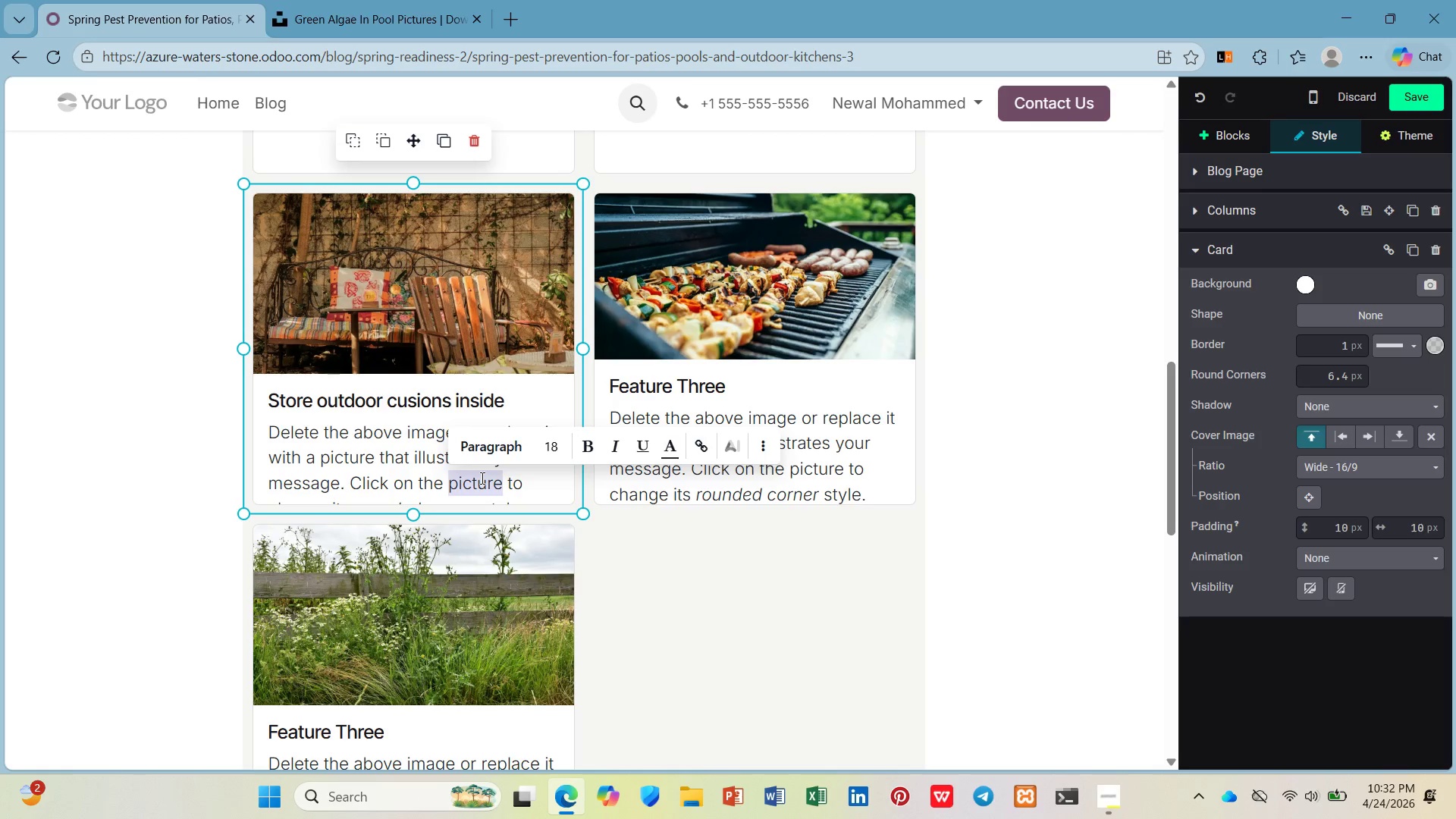 
triple_click([481, 478])
 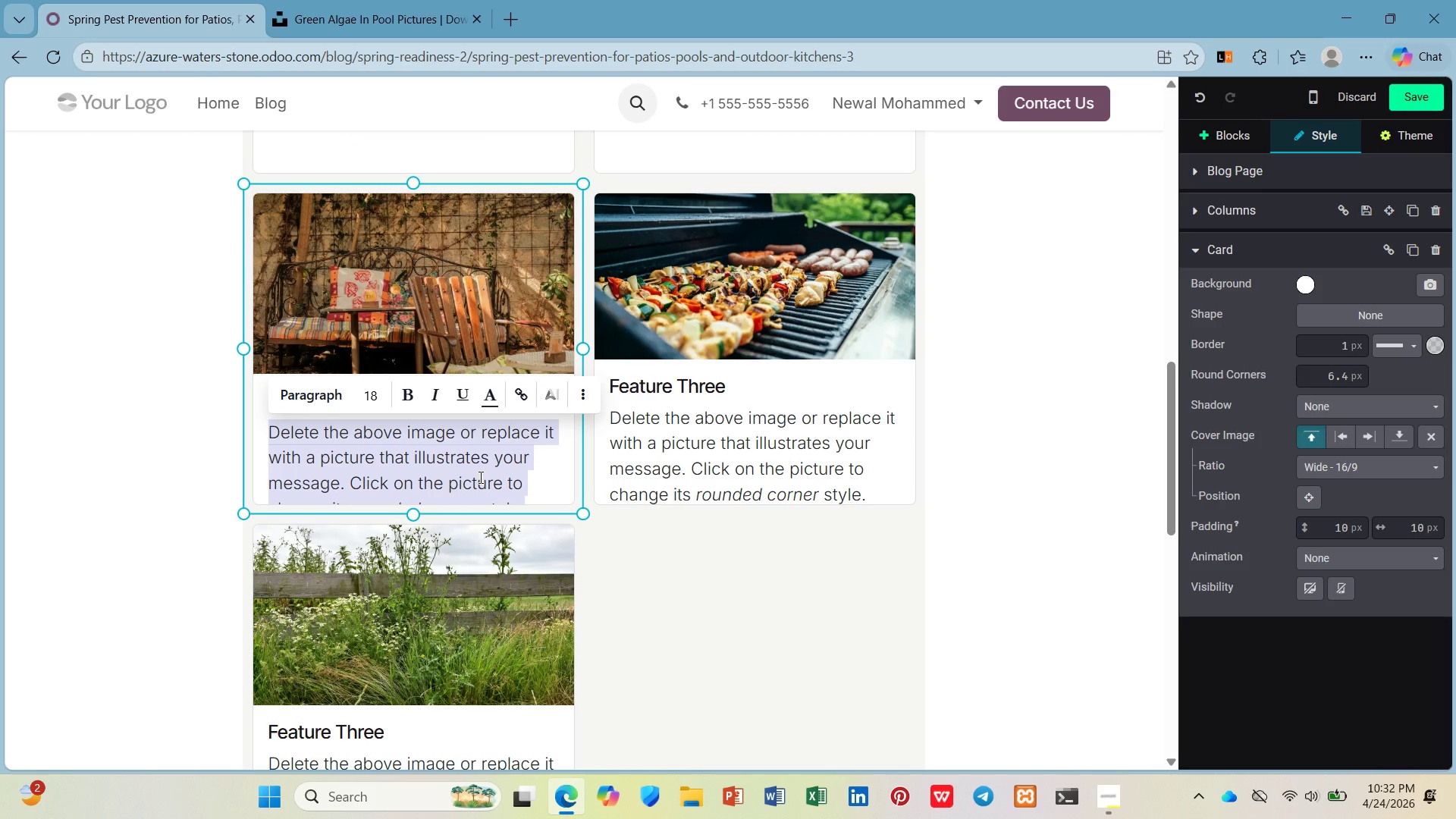 
key(Backspace)
 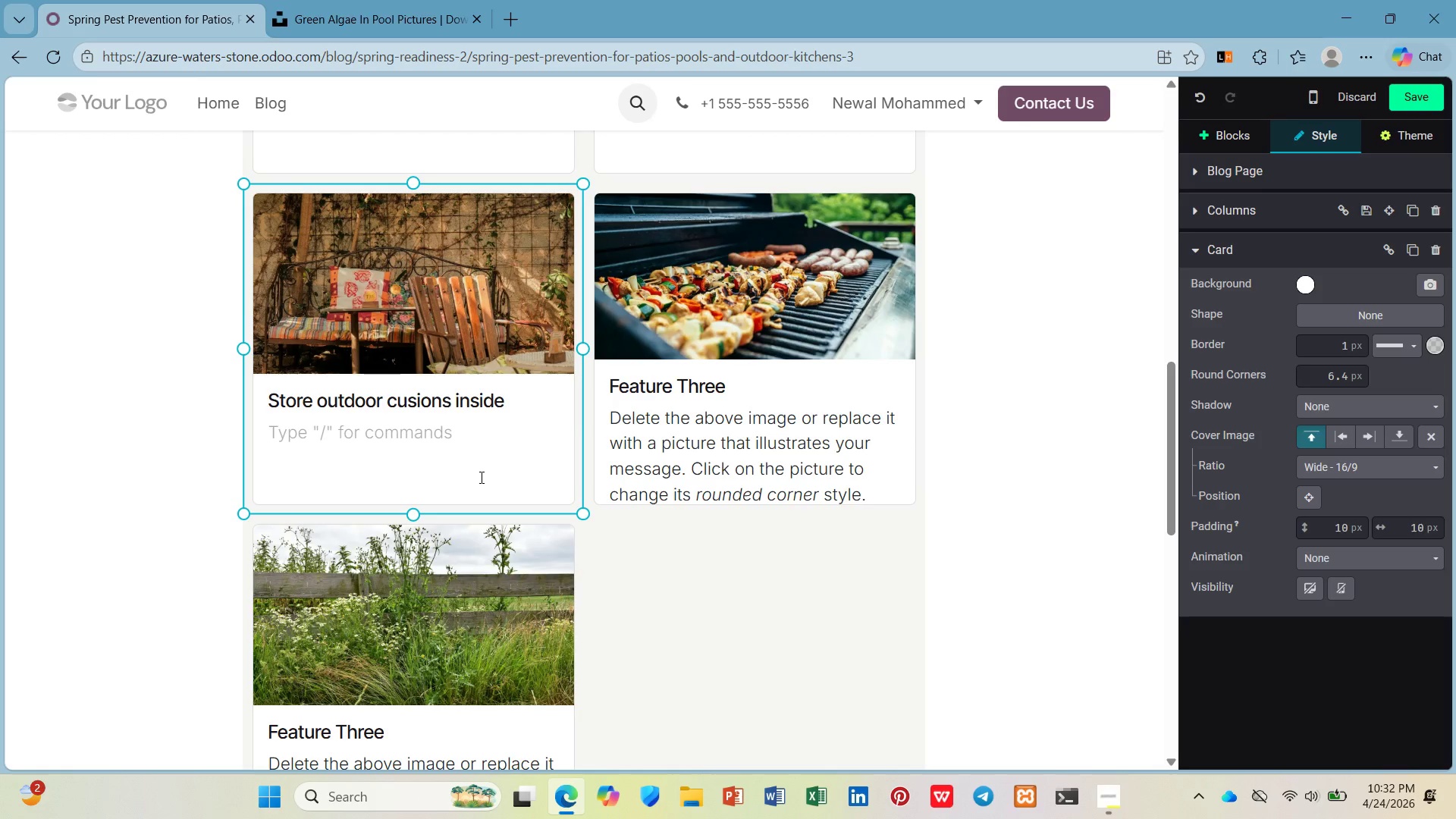 
type(Wasps nest under furniture covers)
 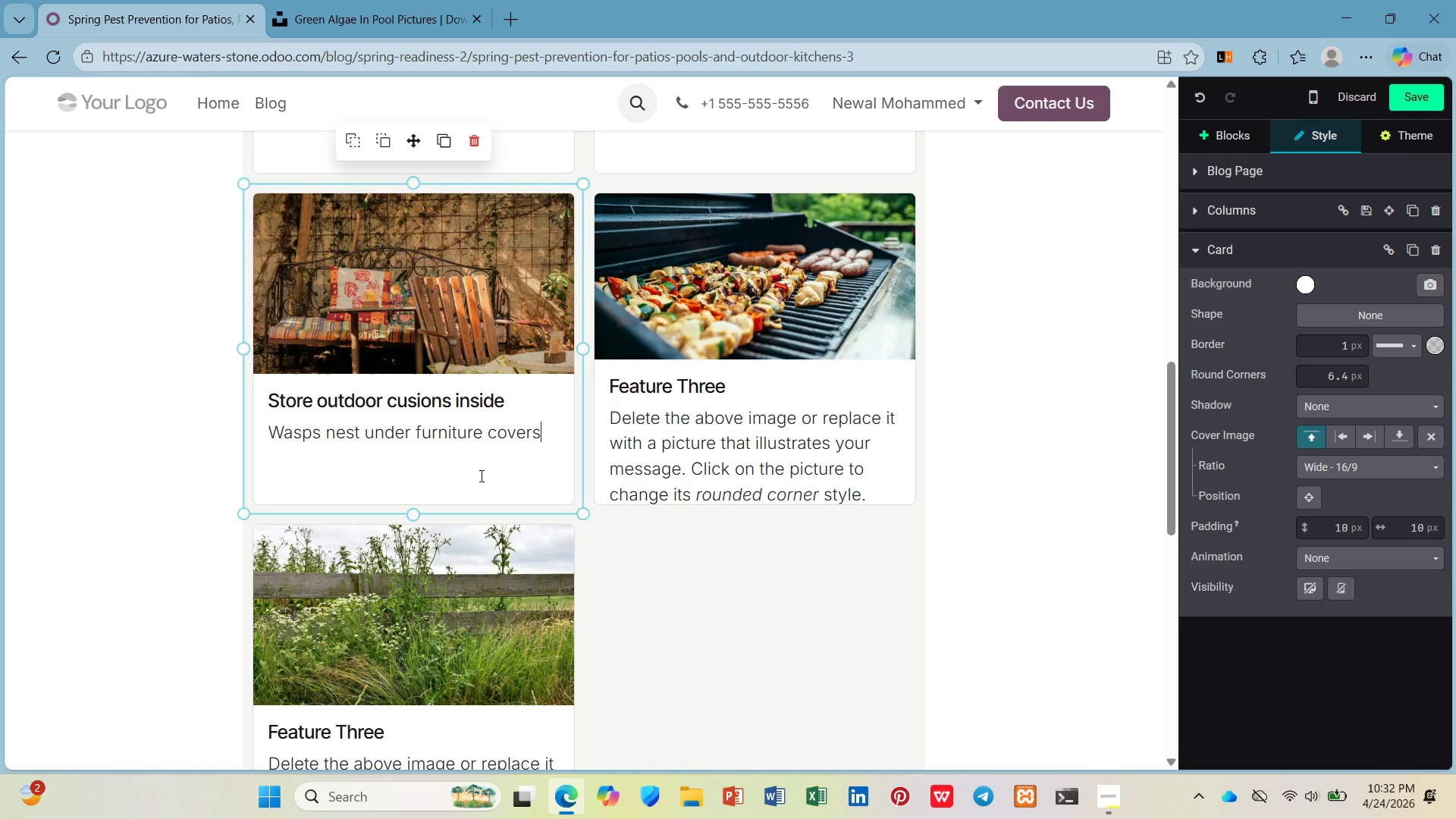 
left_click([756, 472])
 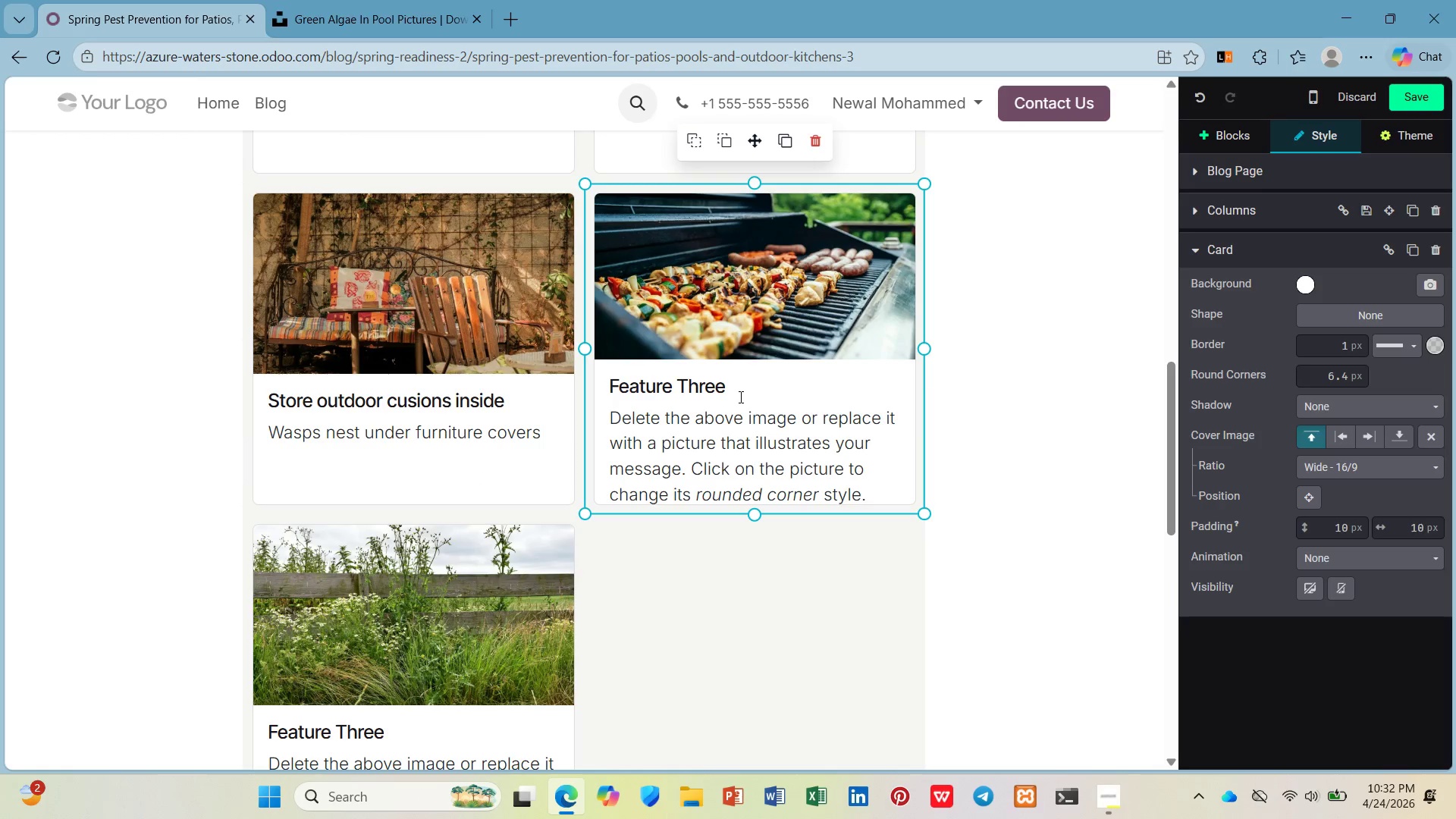 
left_click_drag(start_coordinate=[737, 397], to_coordinate=[626, 394])
 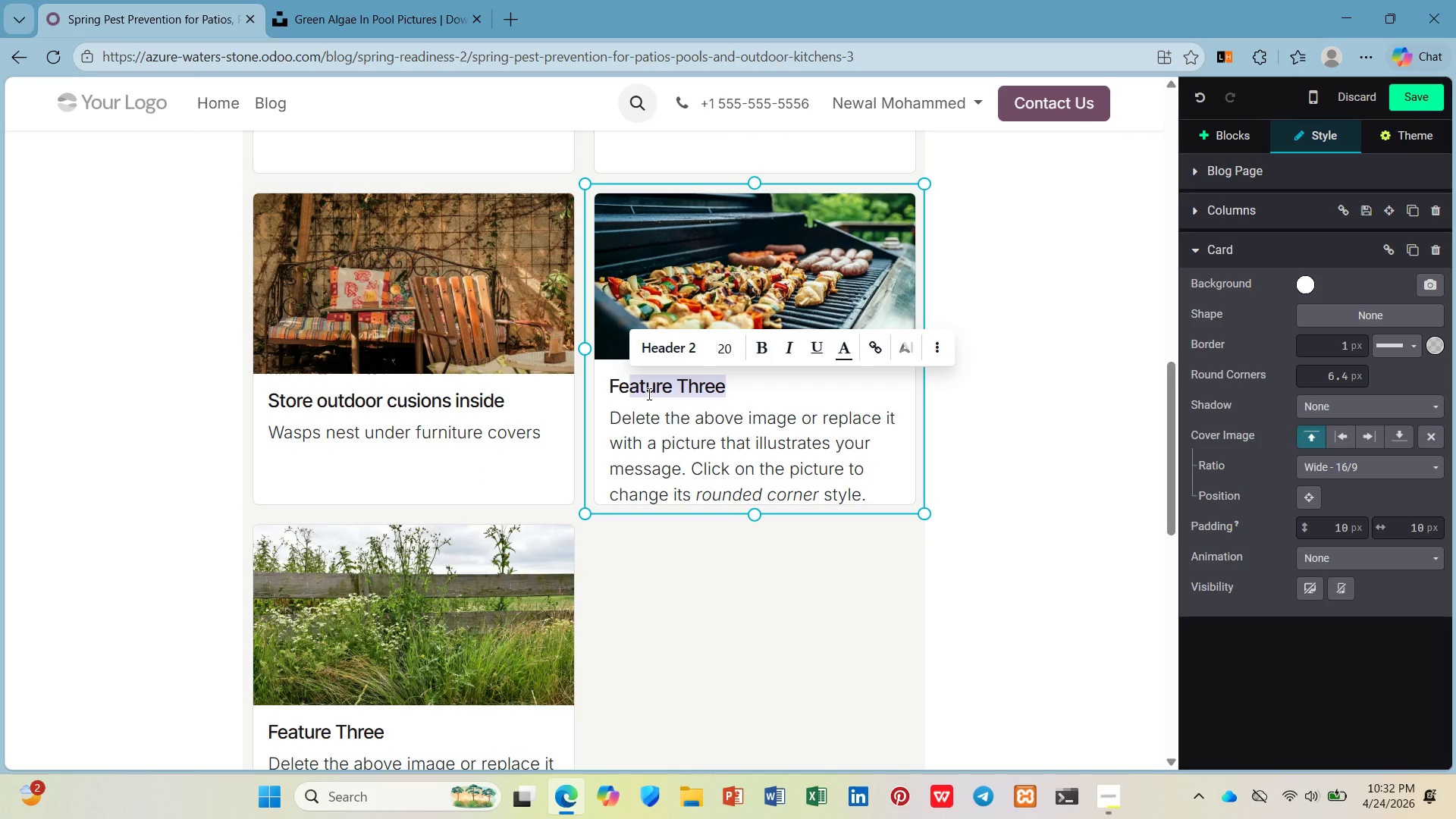 
key(Shift+ArrowLeft)
 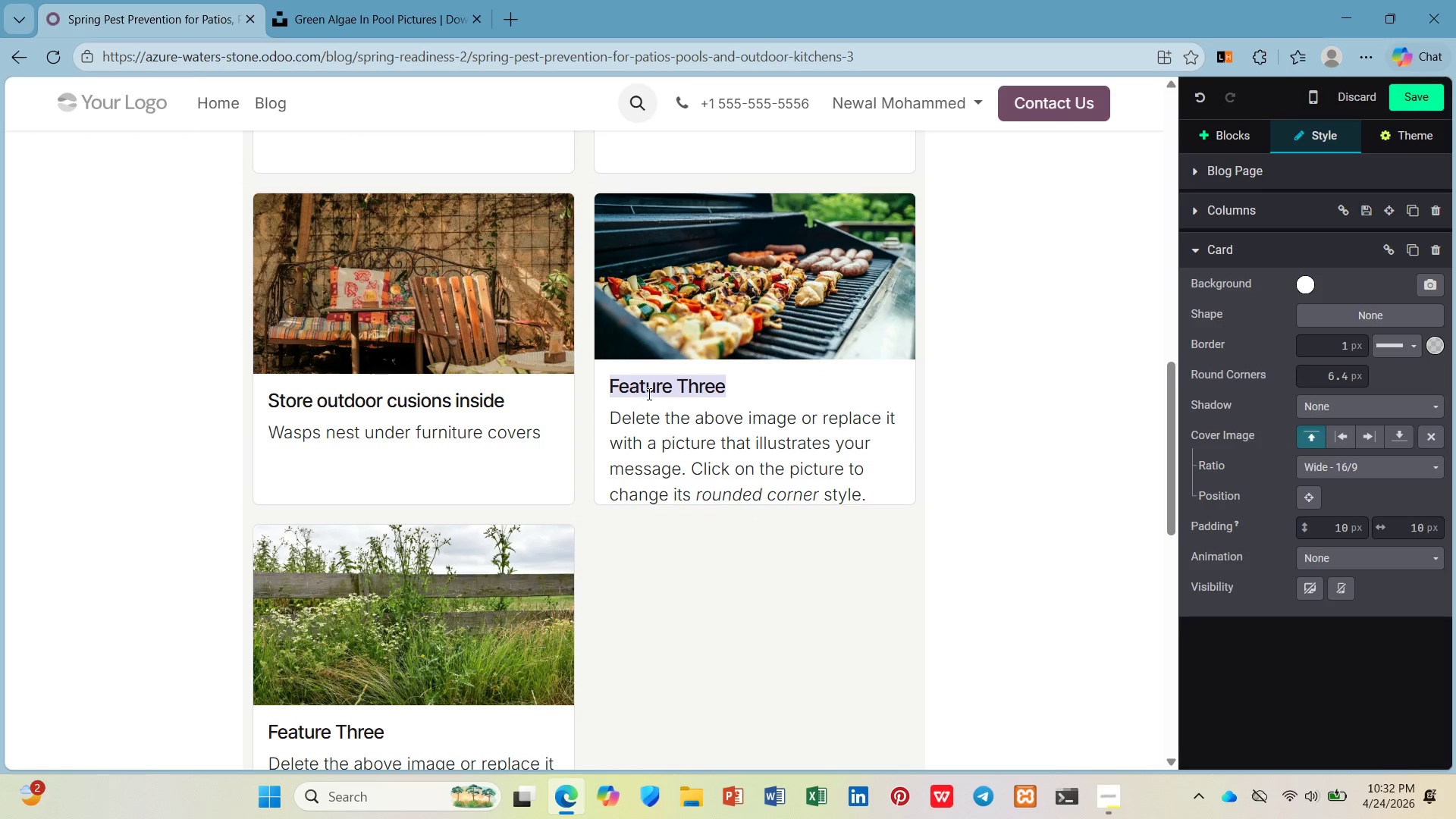 
key(Shift+ArrowLeft)
 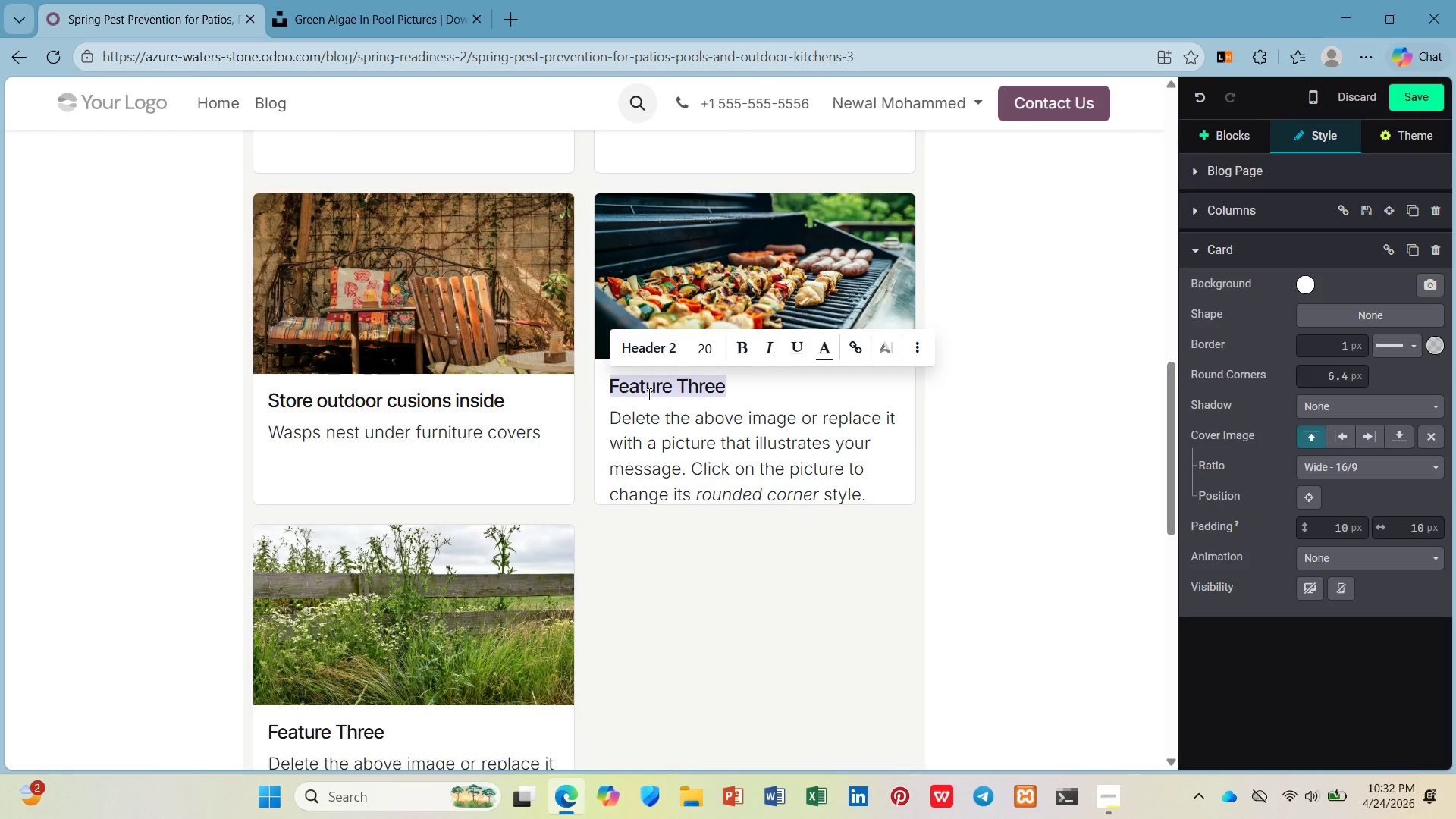 
type(Clean f)
key(Backspace)
type(grills tho)
 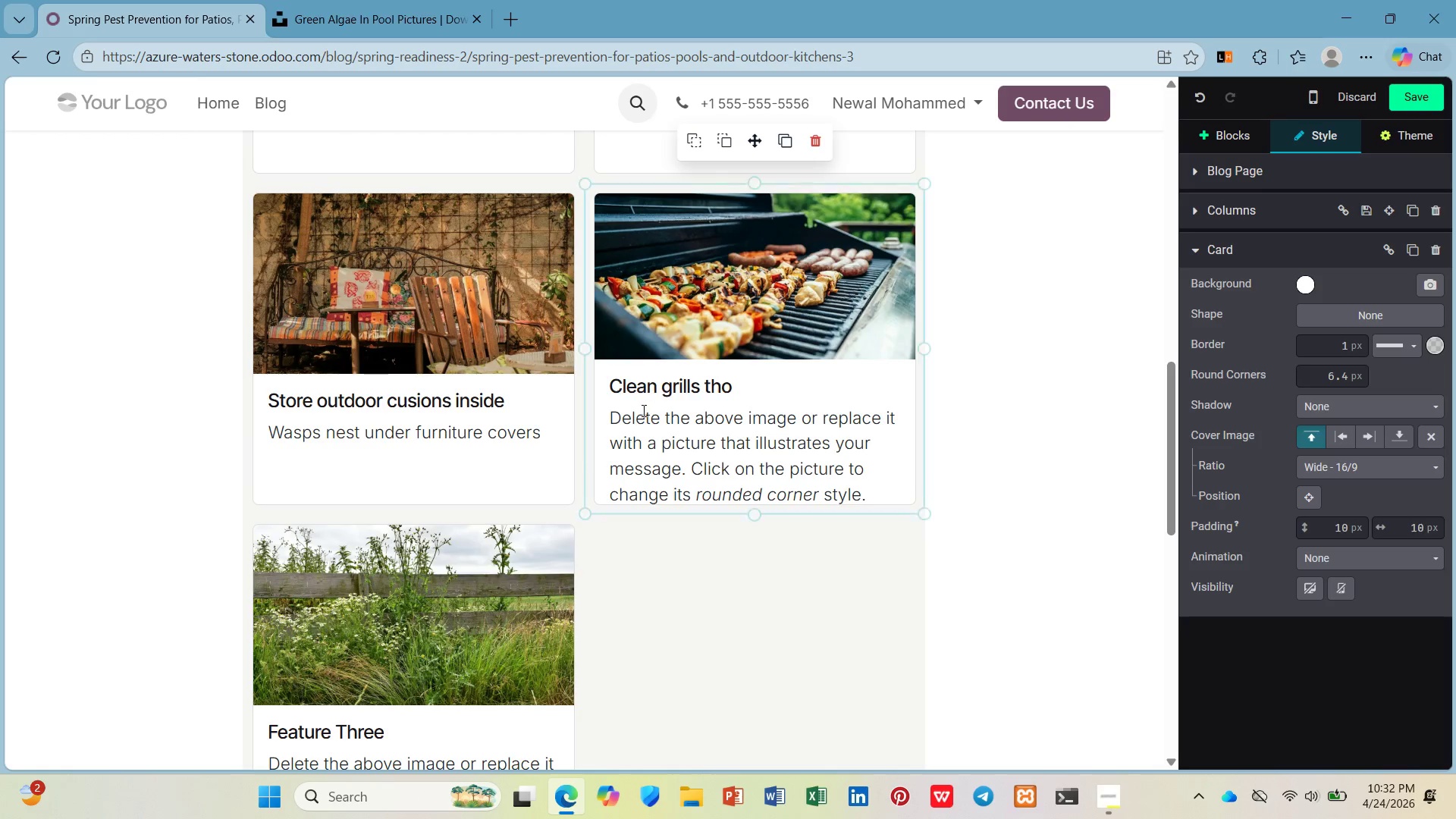 
type(uroghlt )
key(Backspace)
key(Backspace)
key(Backspace)
 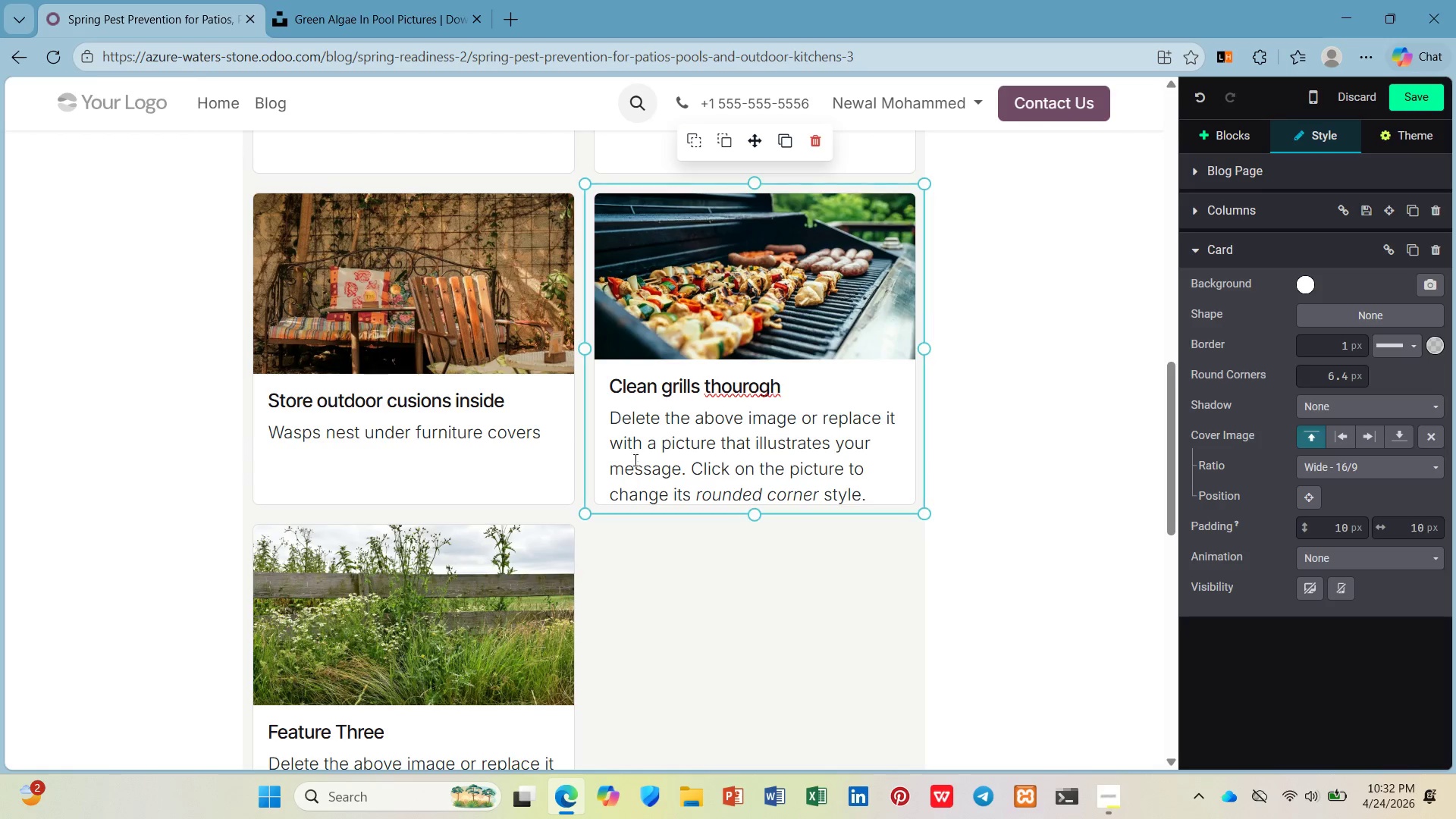 
type(ly)
 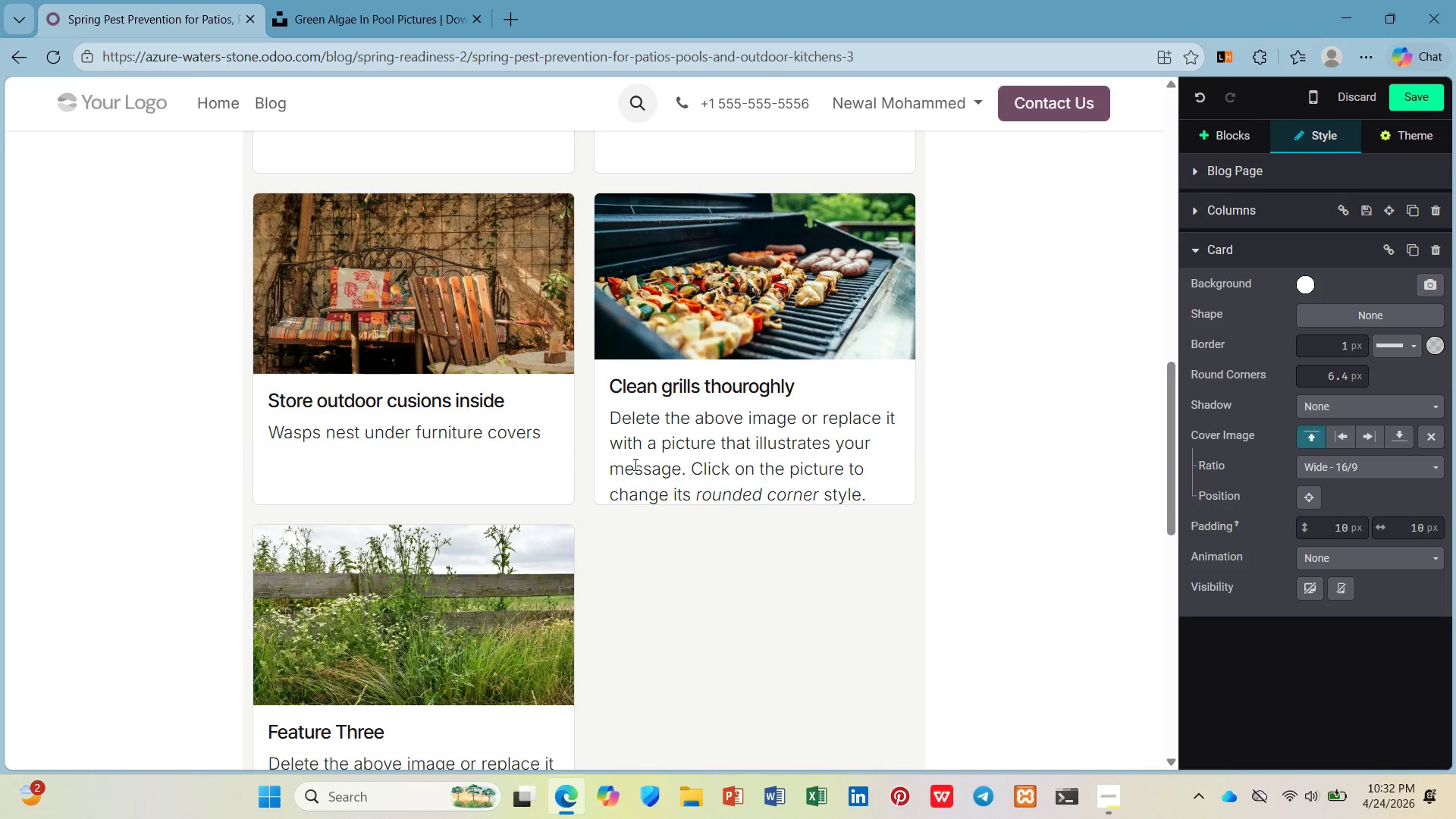 
double_click([670, 455])
 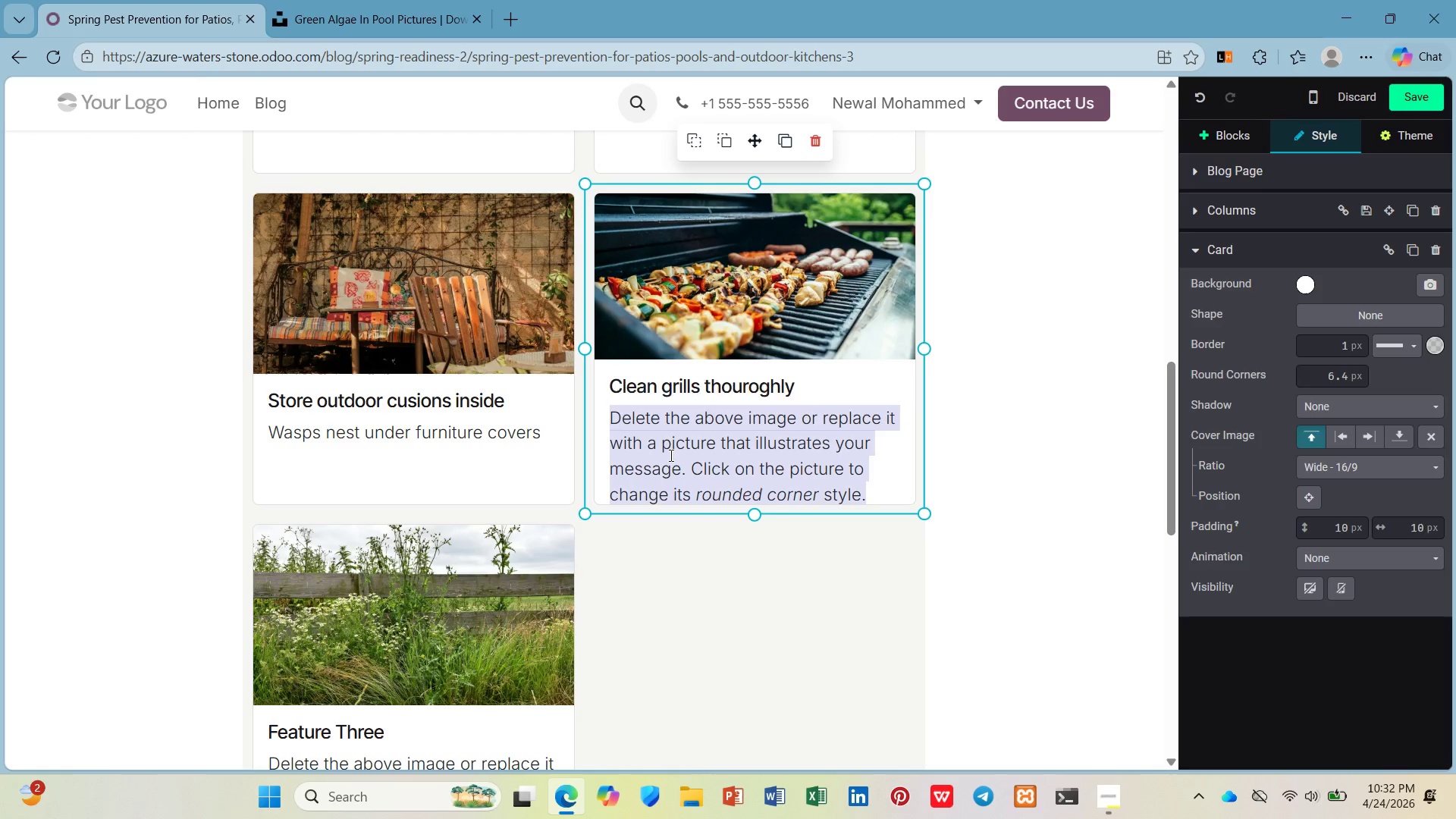 
triple_click([670, 455])
 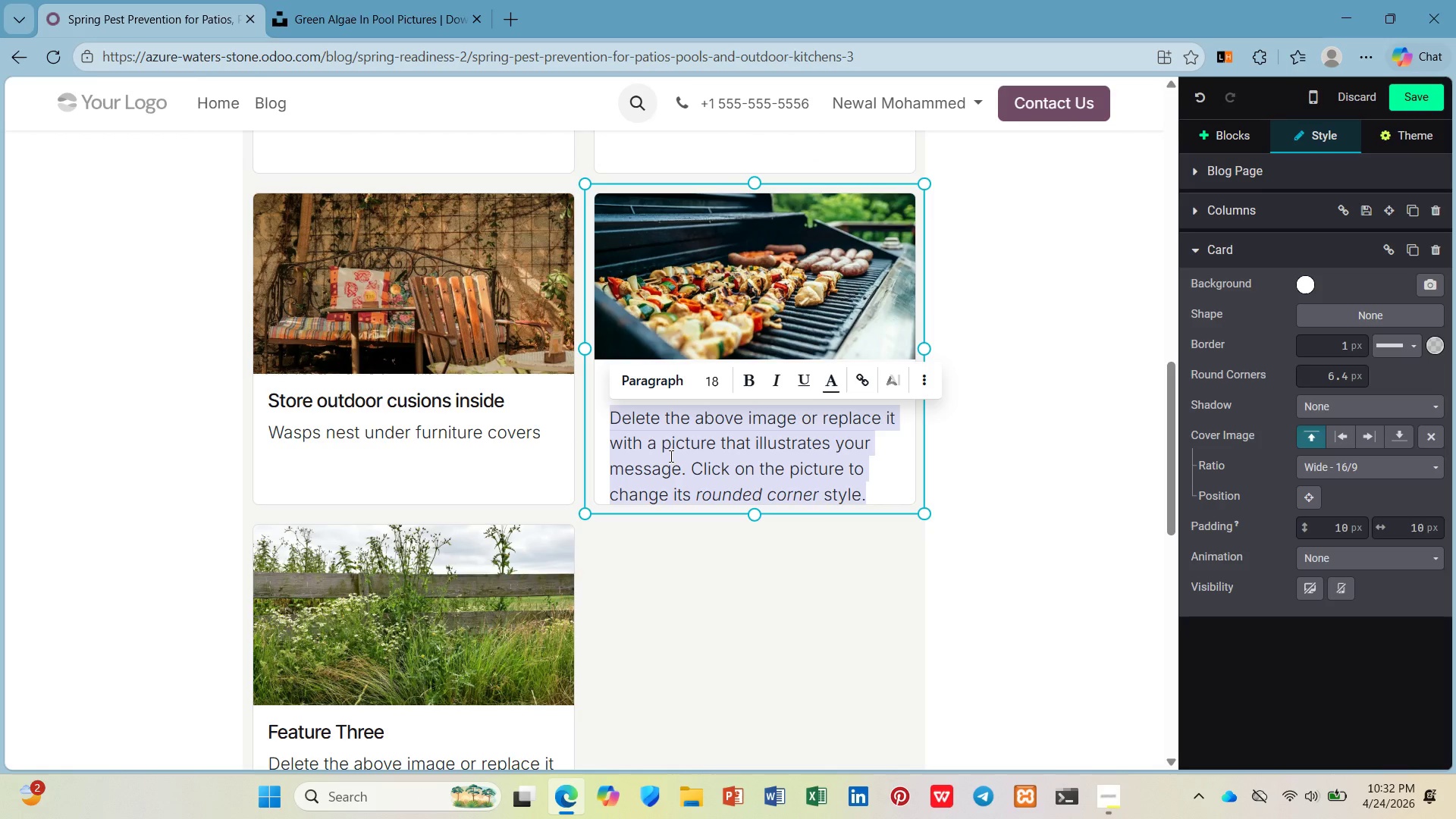 
type(Grease residue attracts rodents and roaches)
 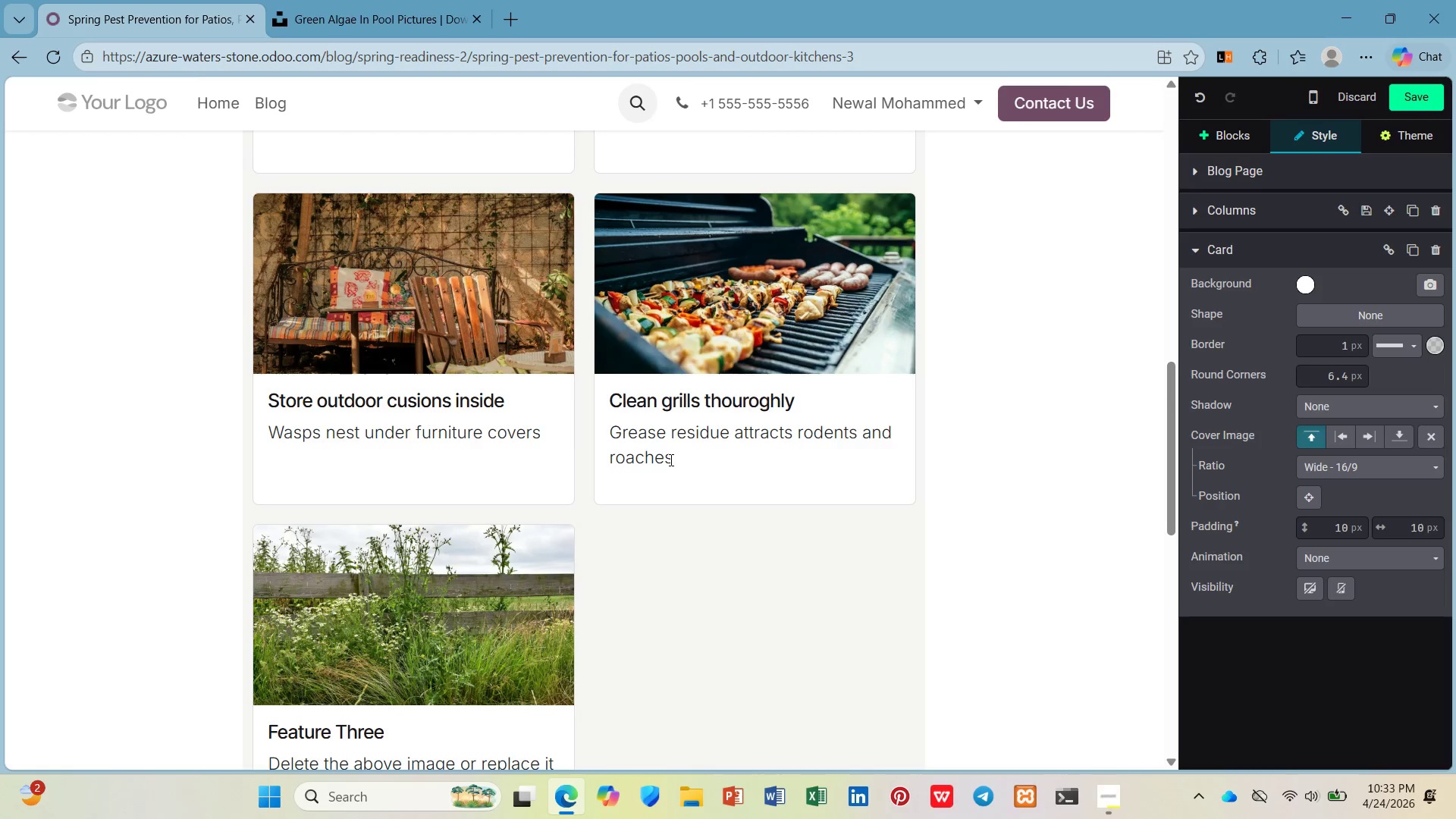 
scroll: coordinate [669, 460], scroll_direction: down, amount: 3.0
 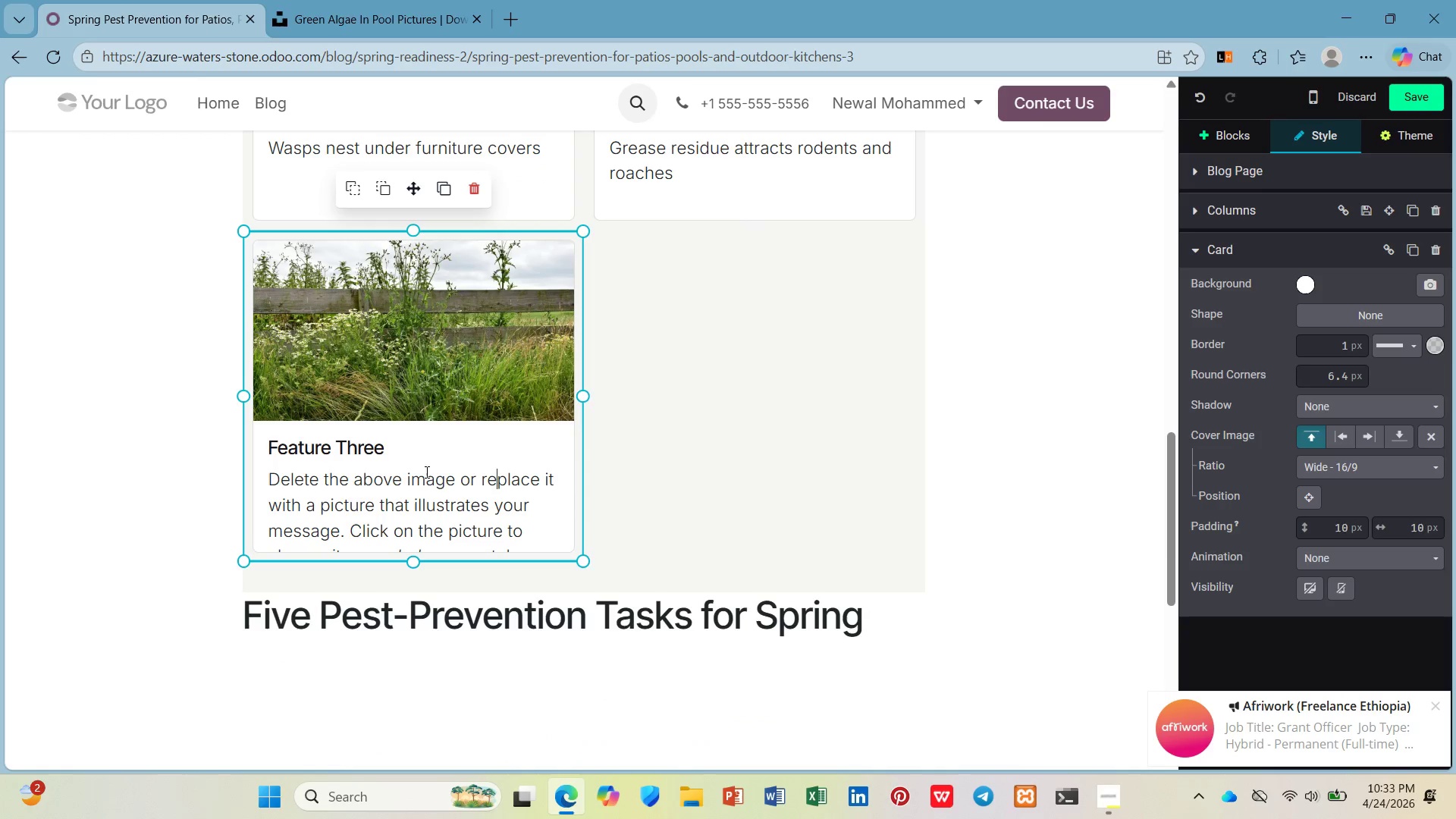 
left_click_drag(start_coordinate=[380, 447], to_coordinate=[261, 451])
 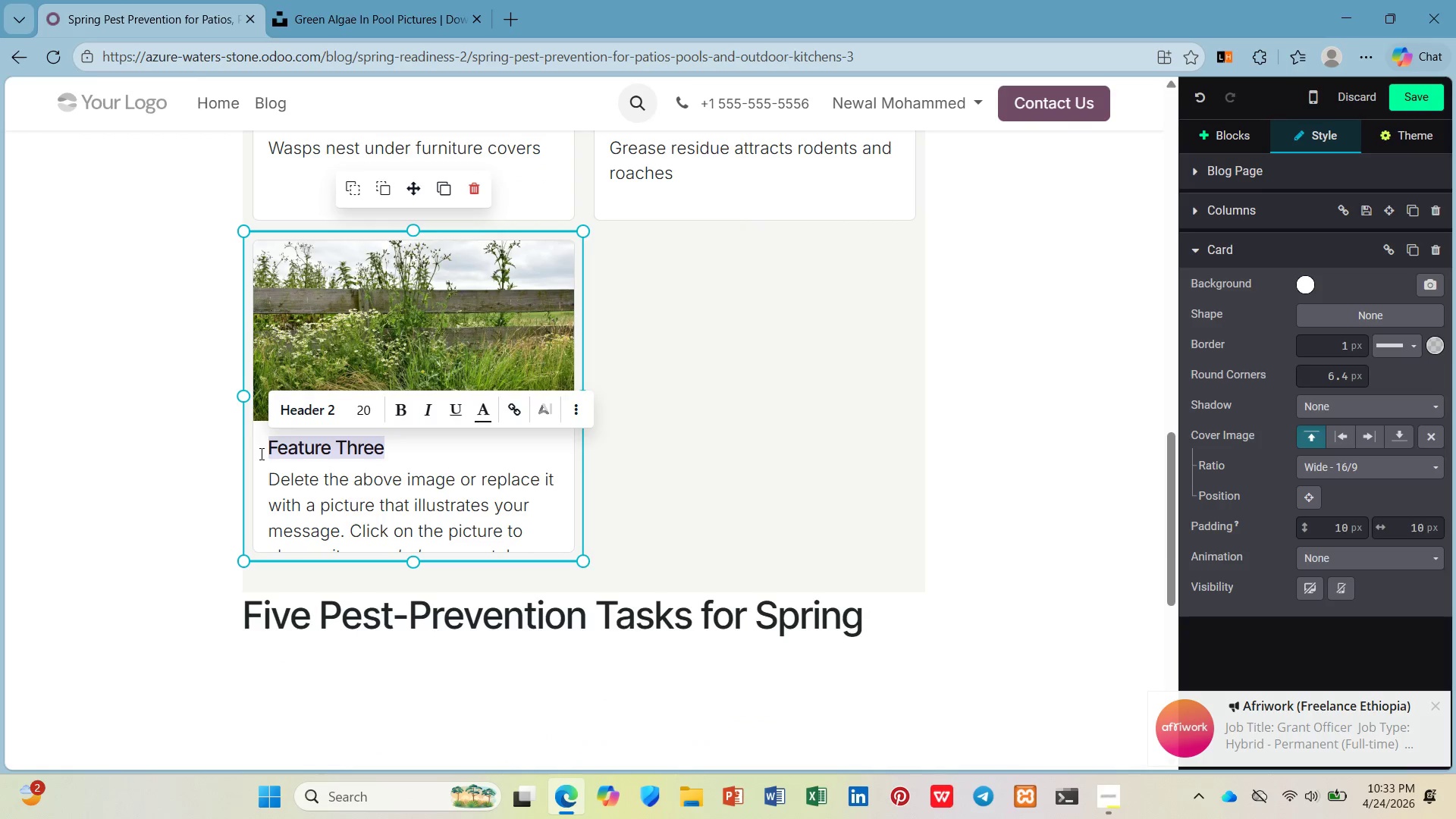 
type(Trim vegetation w)
key(Backspace)
type(away from structures)
 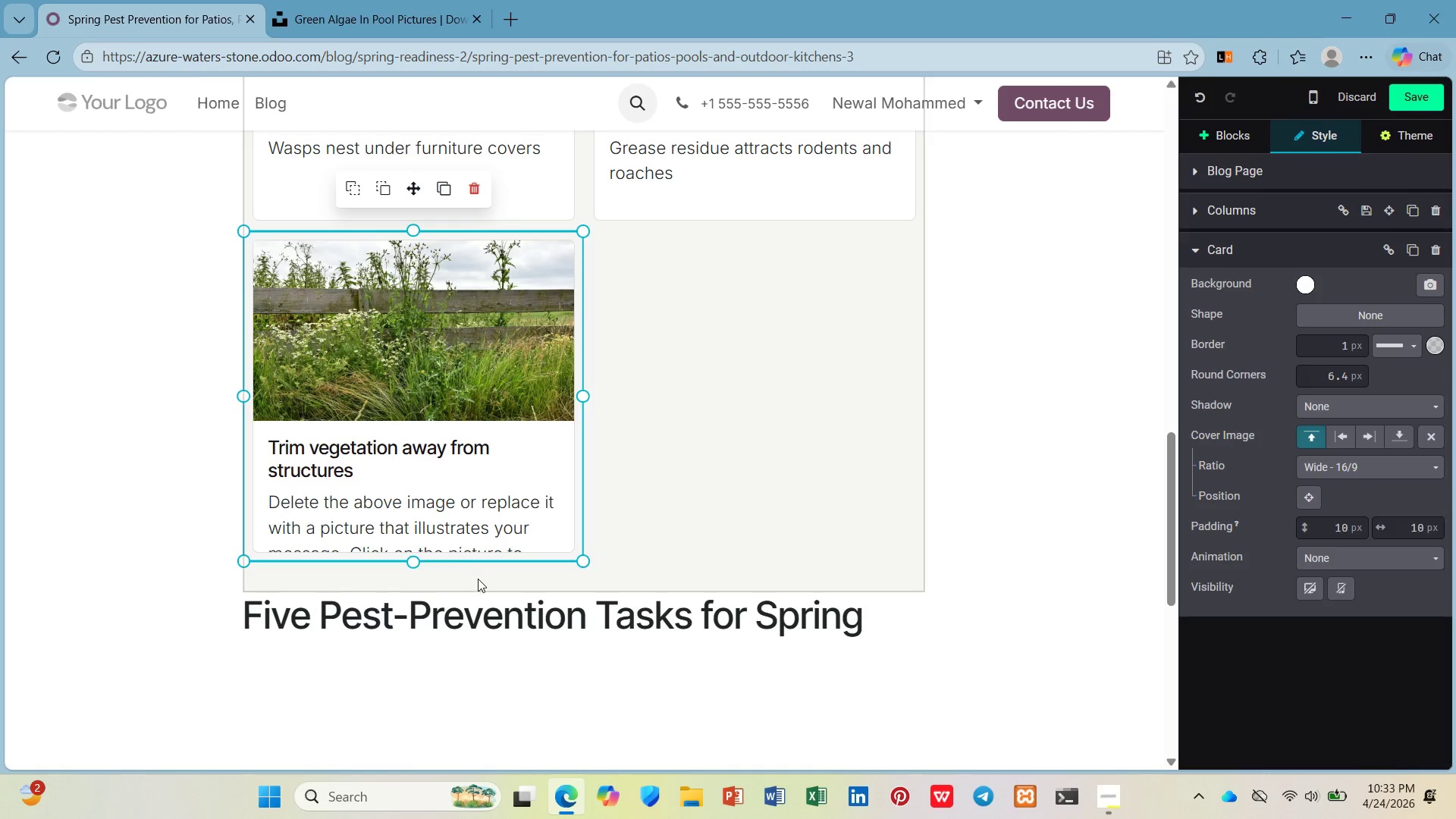 
left_click_drag(start_coordinate=[573, 590], to_coordinate=[580, 542])
 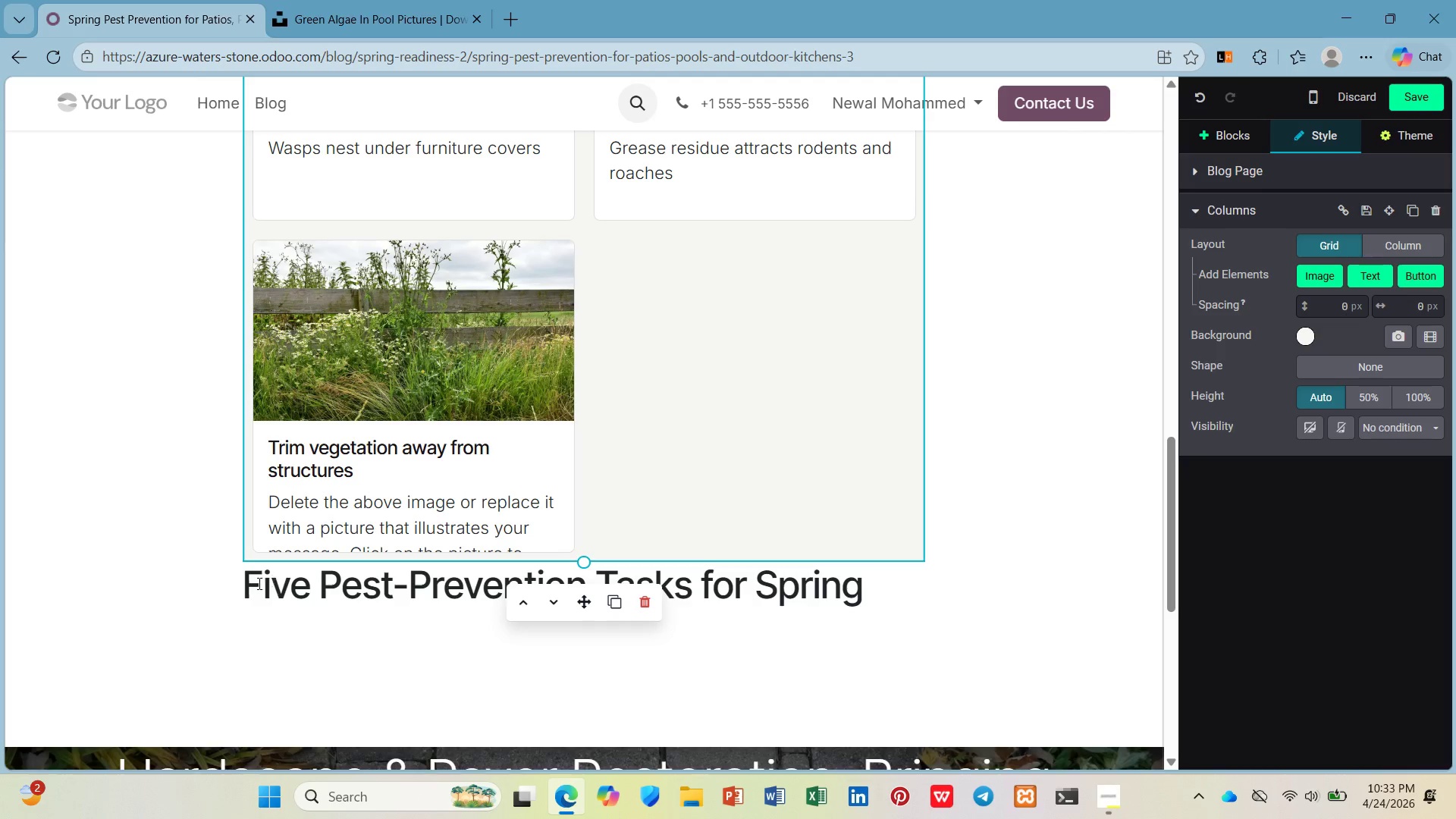 
left_click([252, 583])
 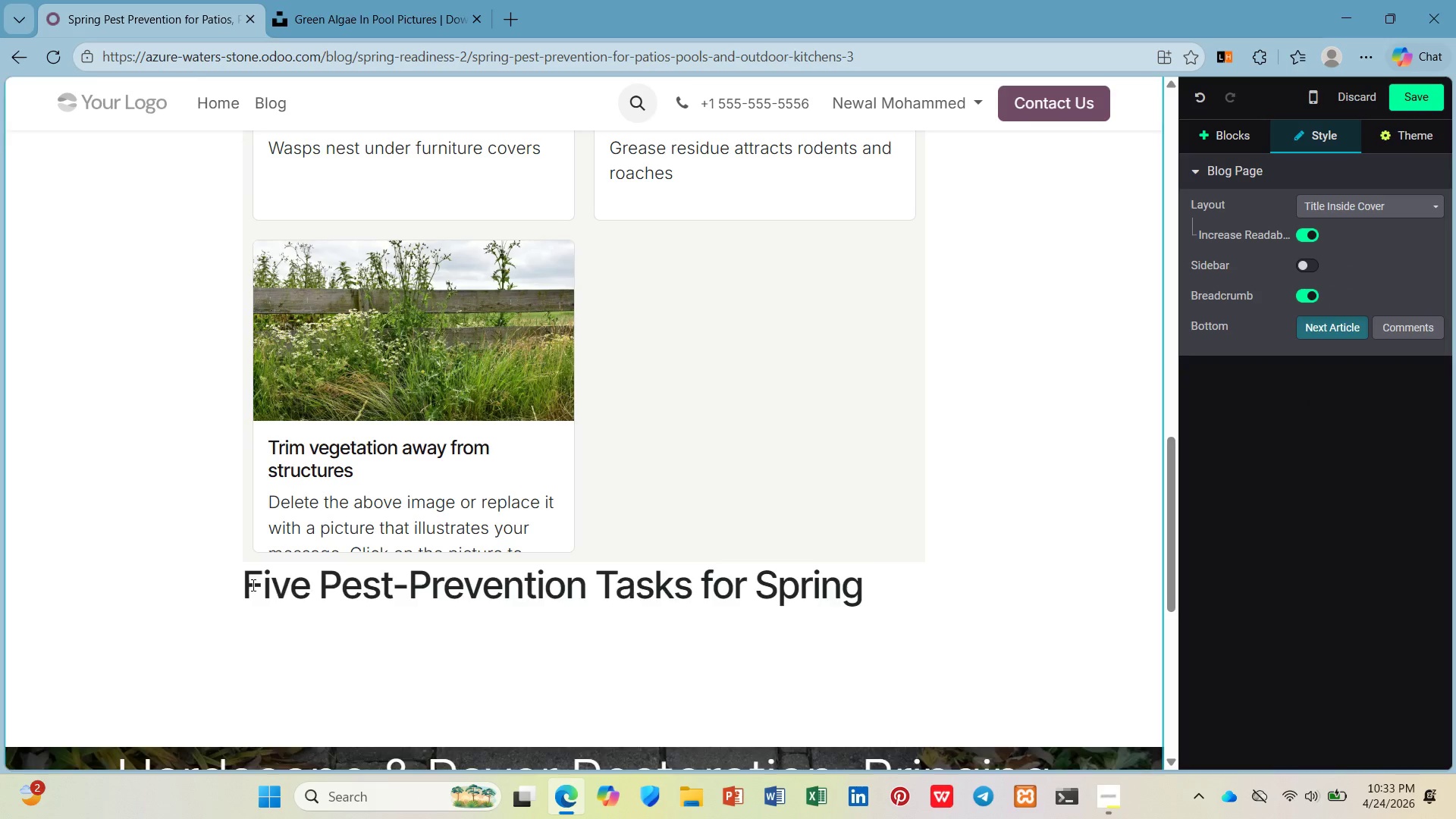 
key(Enter)
 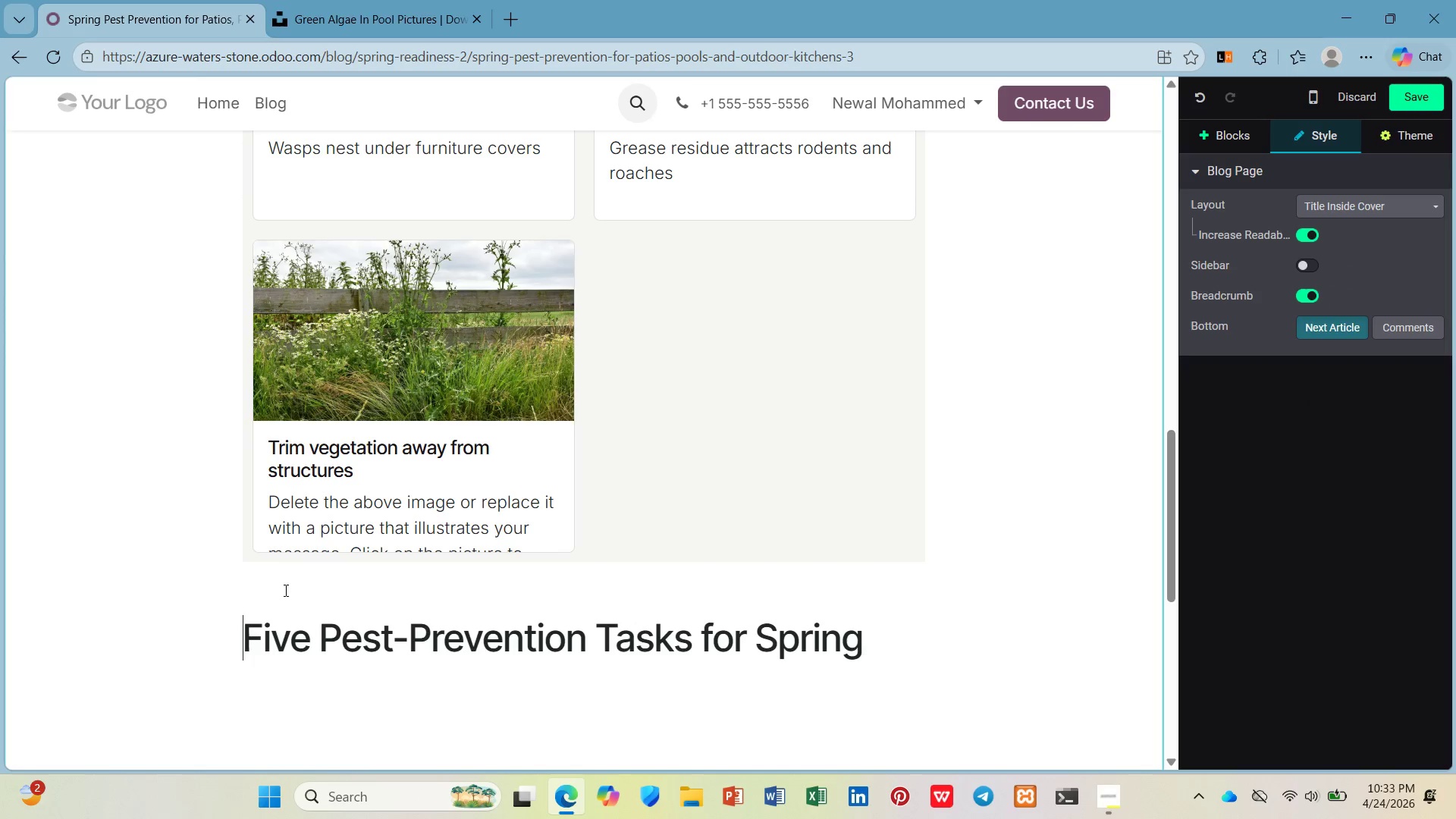 
left_click([287, 590])
 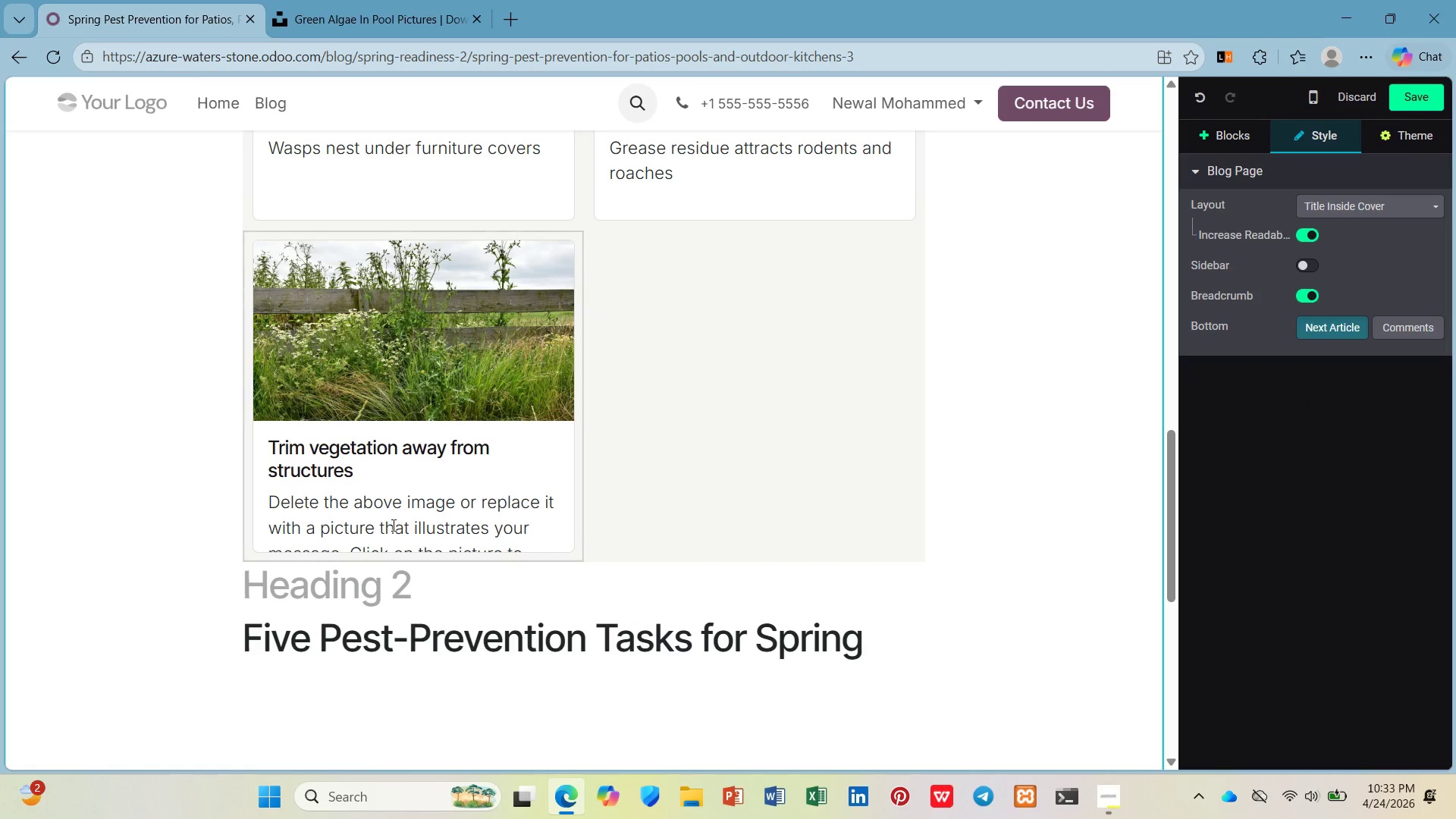 
left_click([392, 525])
 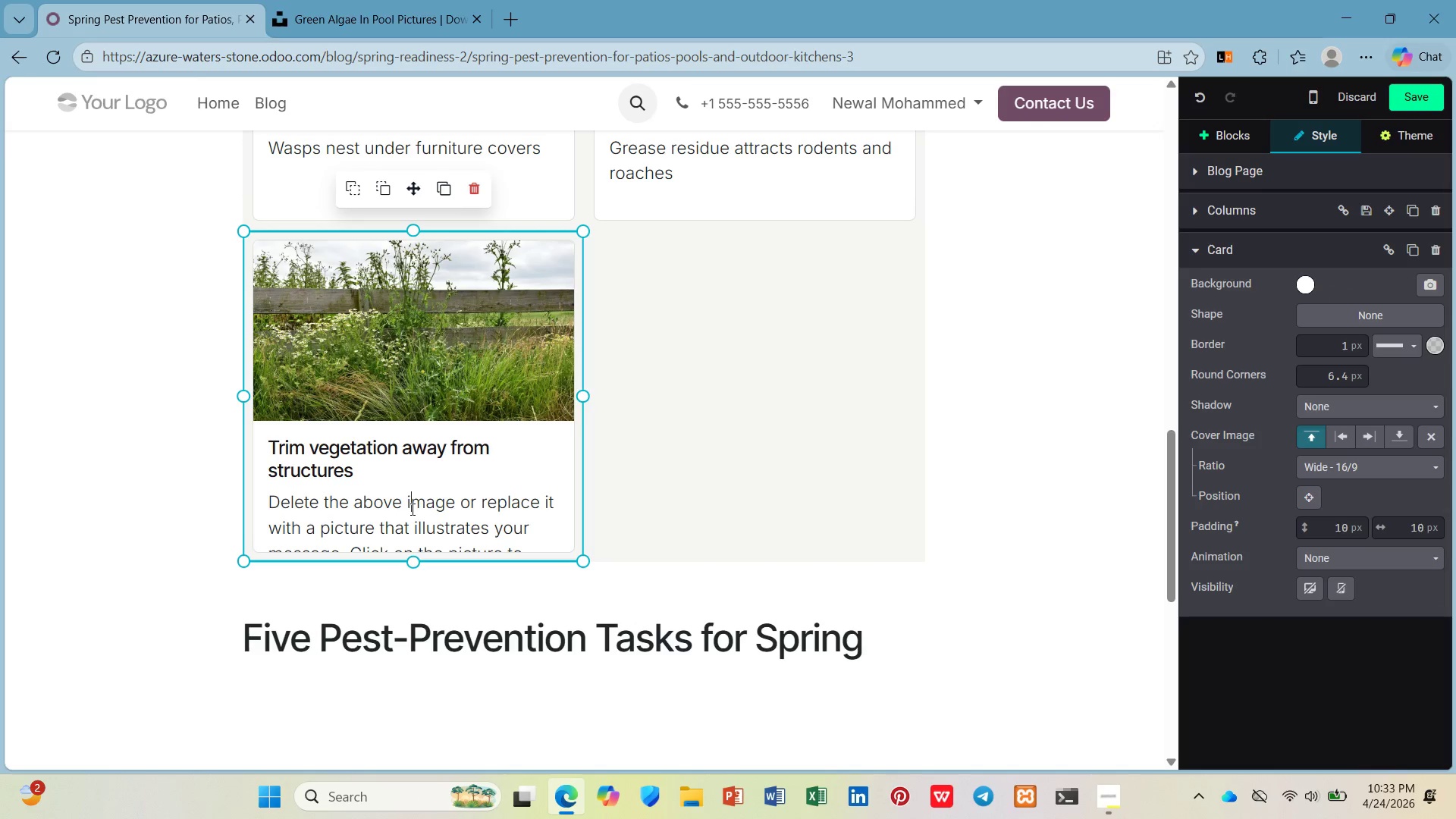 
triple_click([411, 509])
 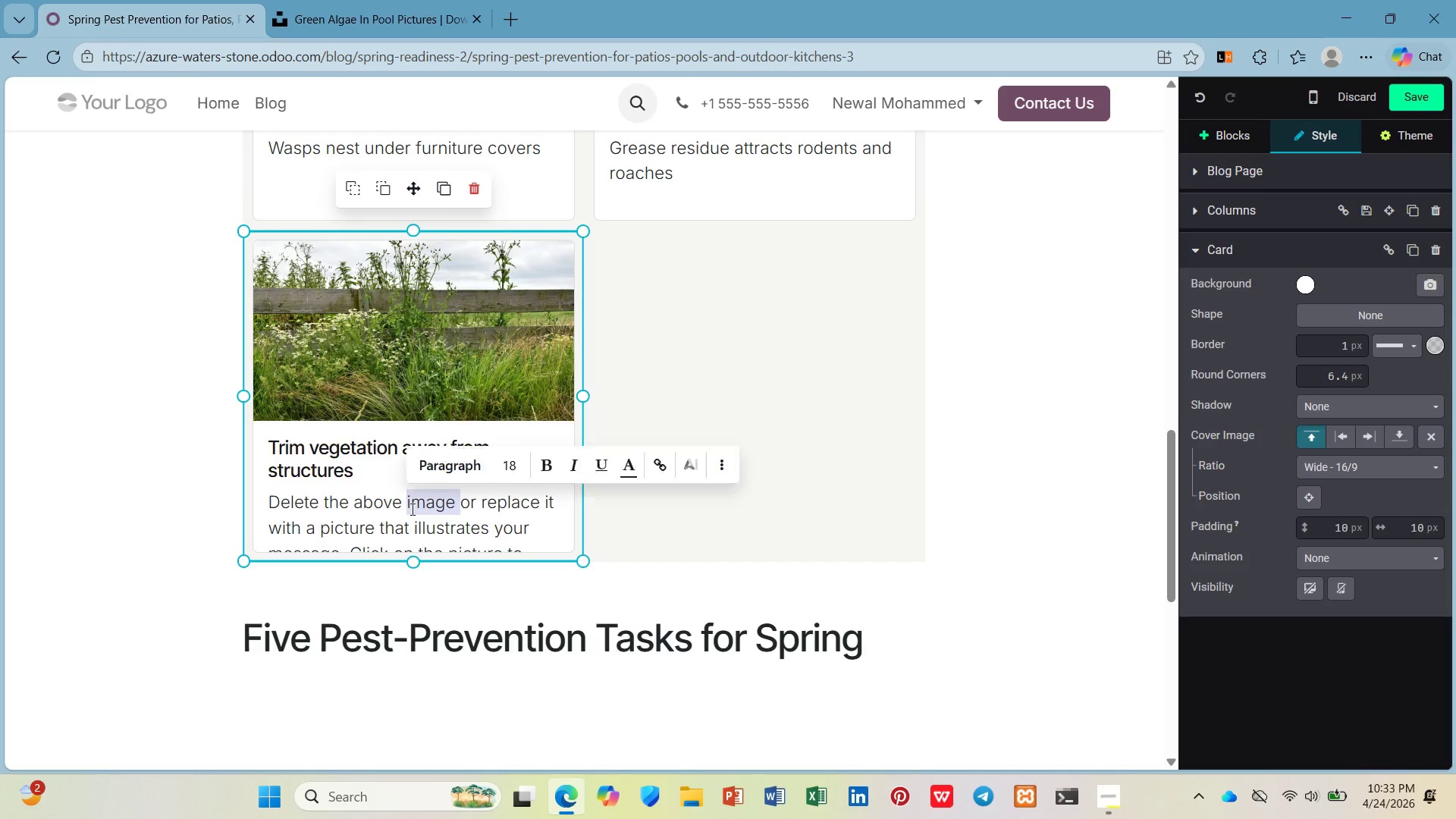 
triple_click([411, 509])
 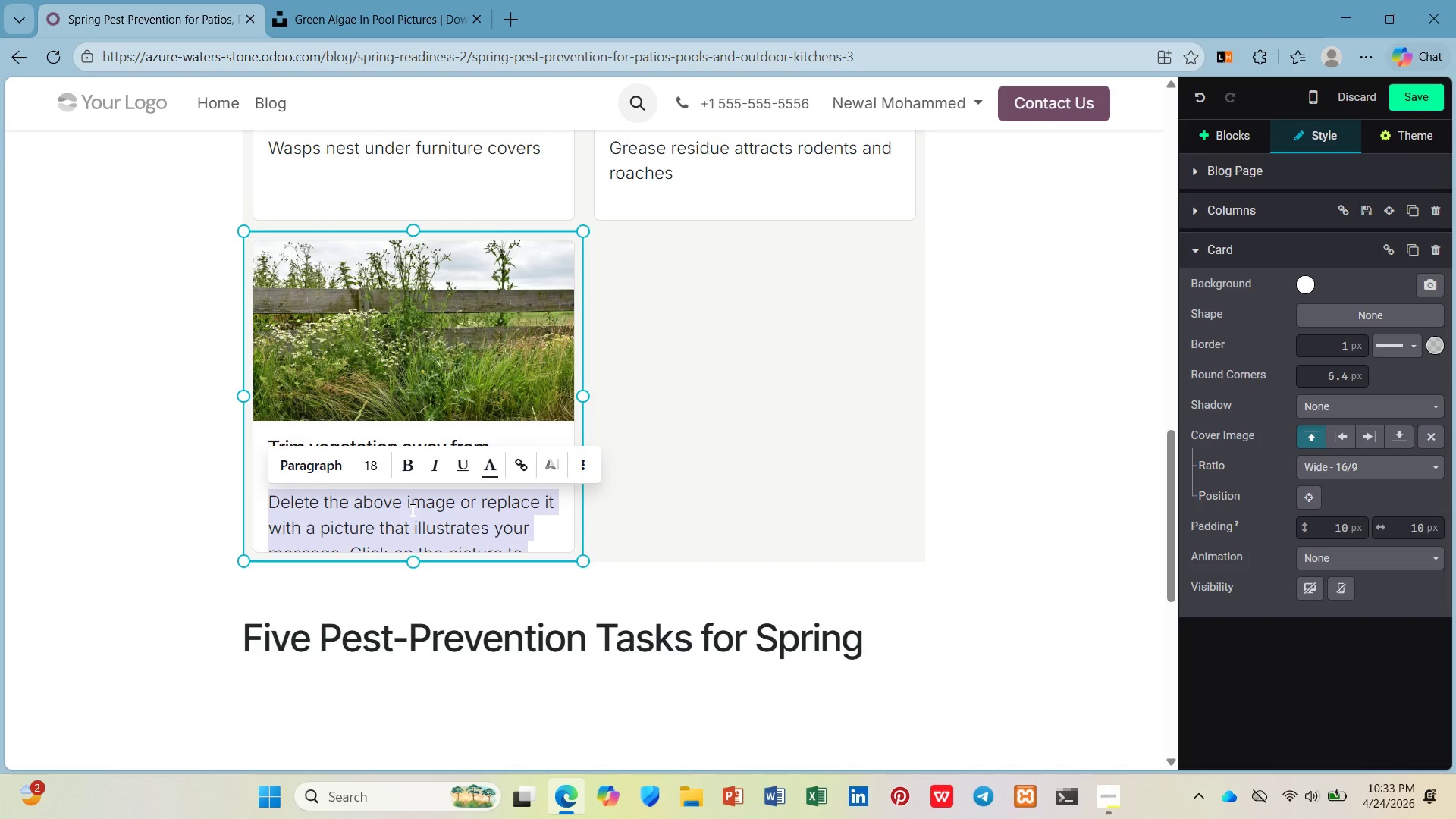 
wait(6.03)
 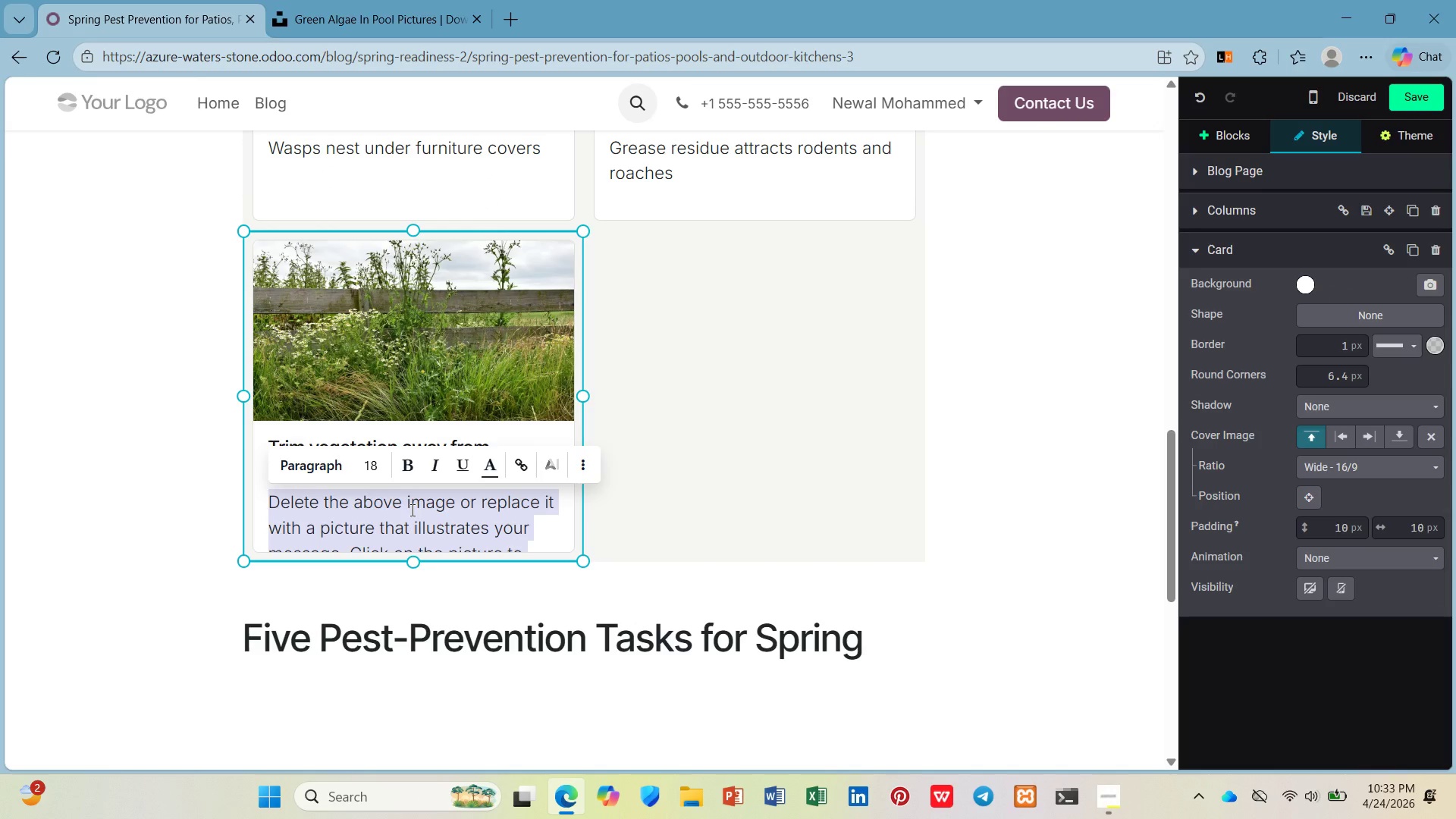 
type(Overgrown branches becom )
key(Backspace)
type(e pet )
 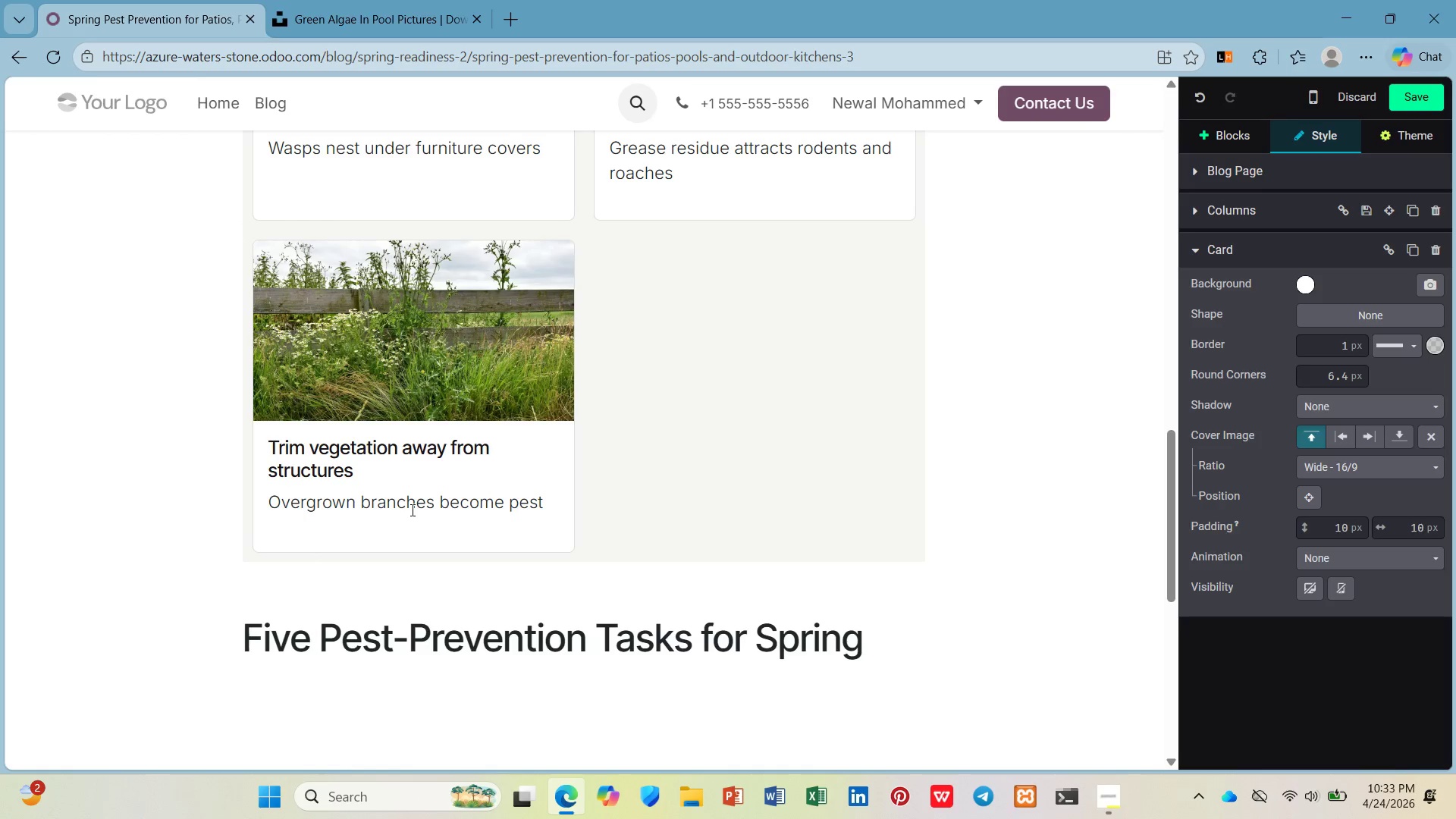 
type(high)
 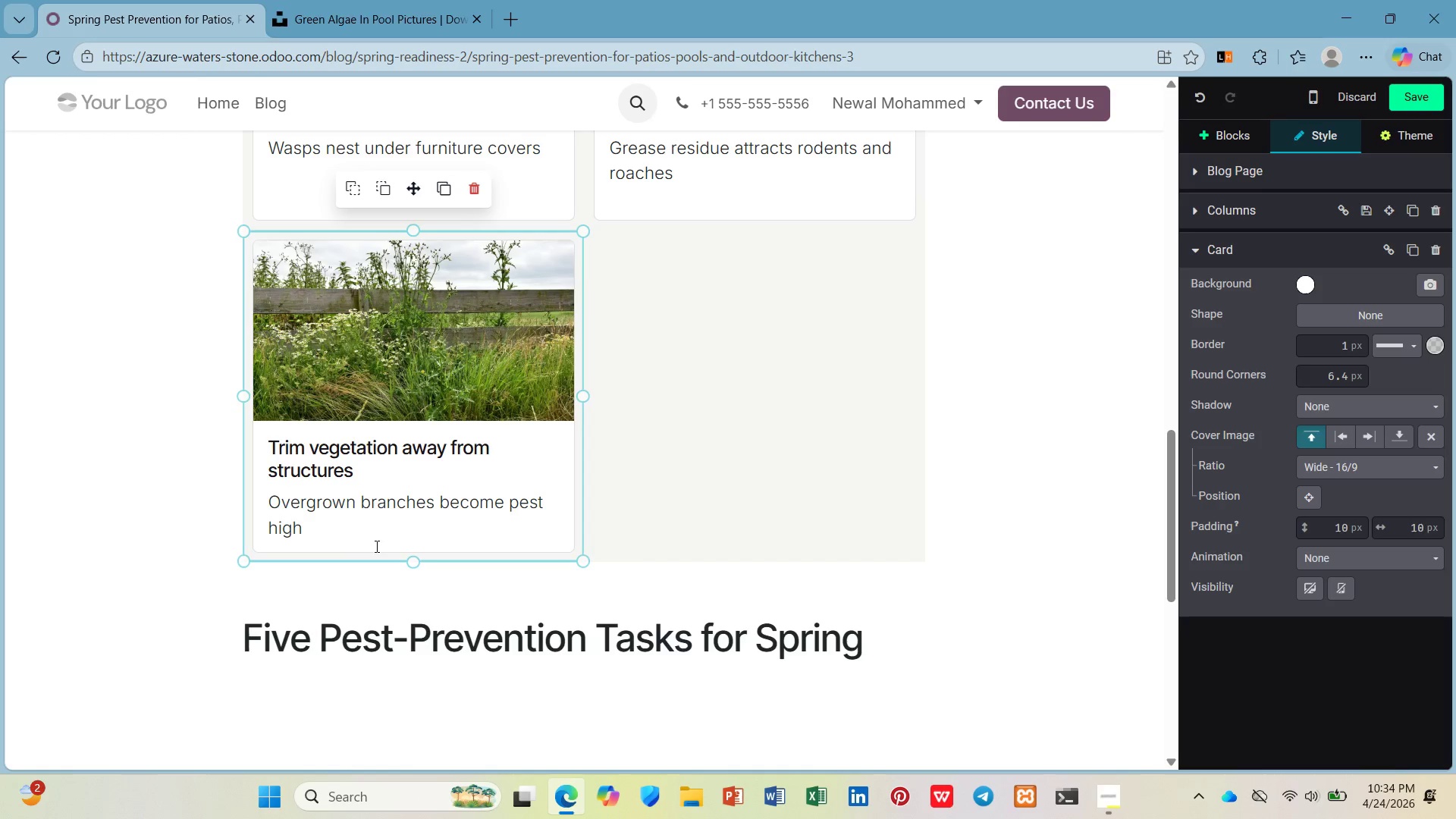 
type(ways into your home)
 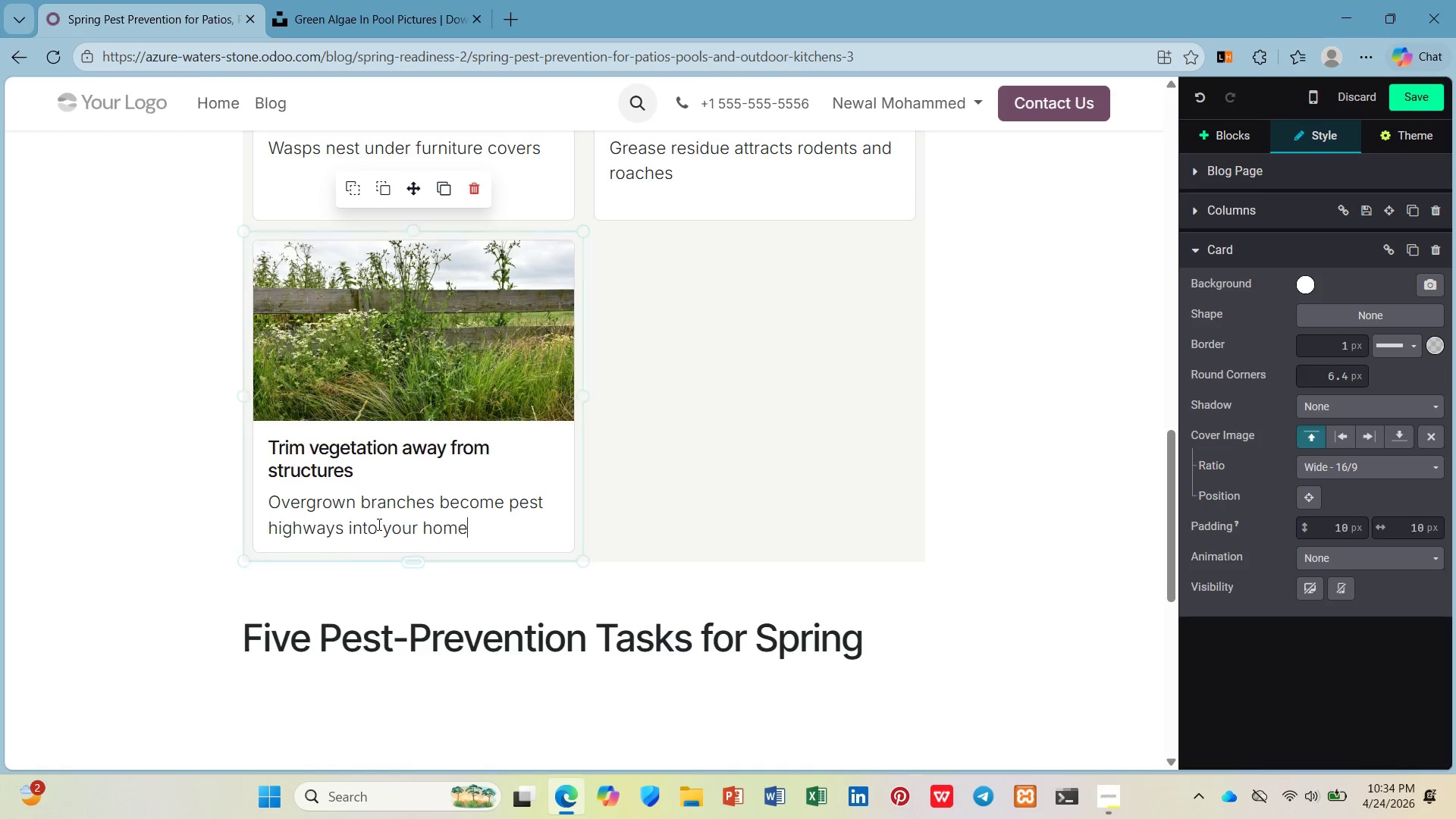 
left_click([400, 396])
 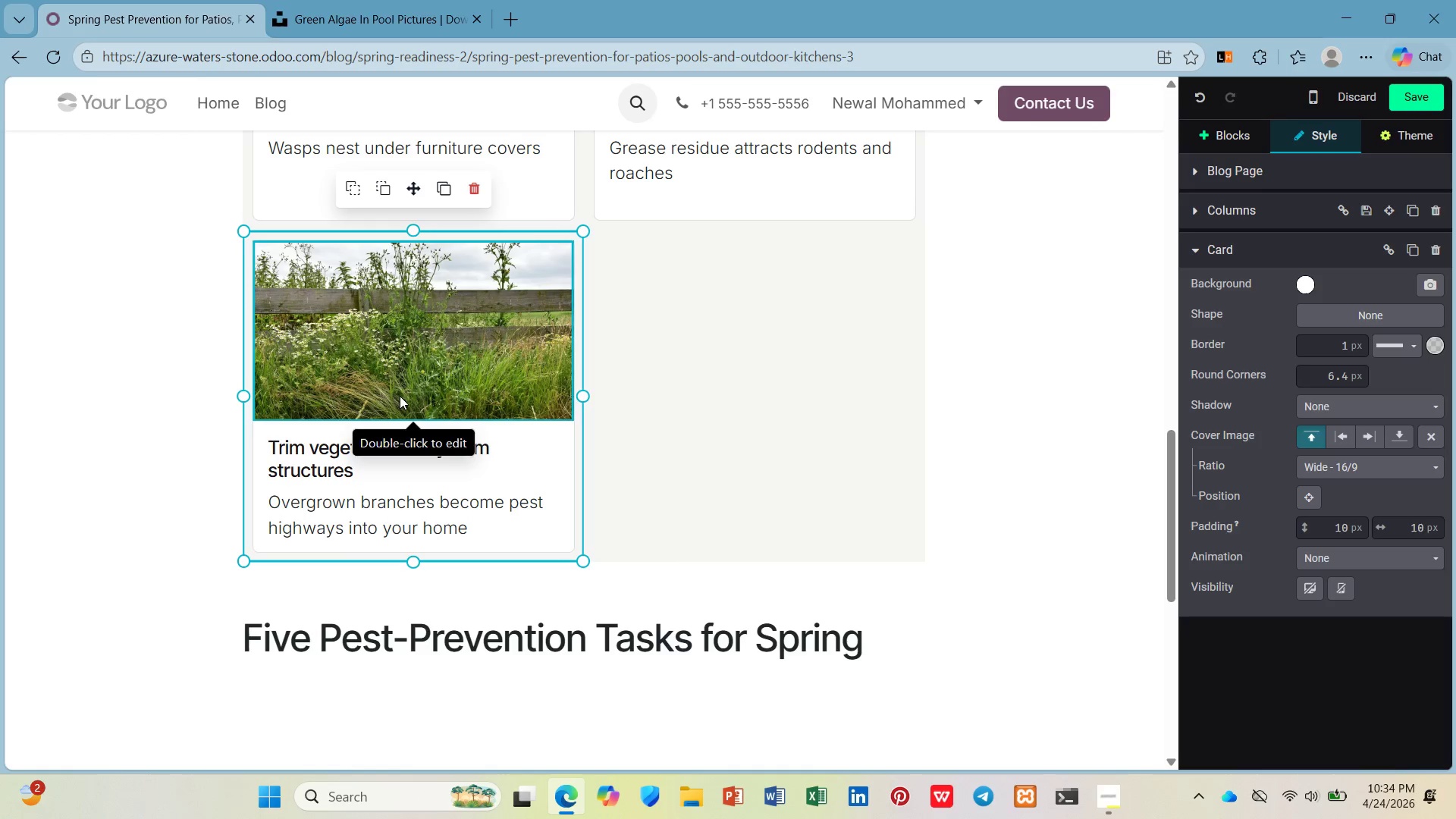 
double_click([400, 396])
 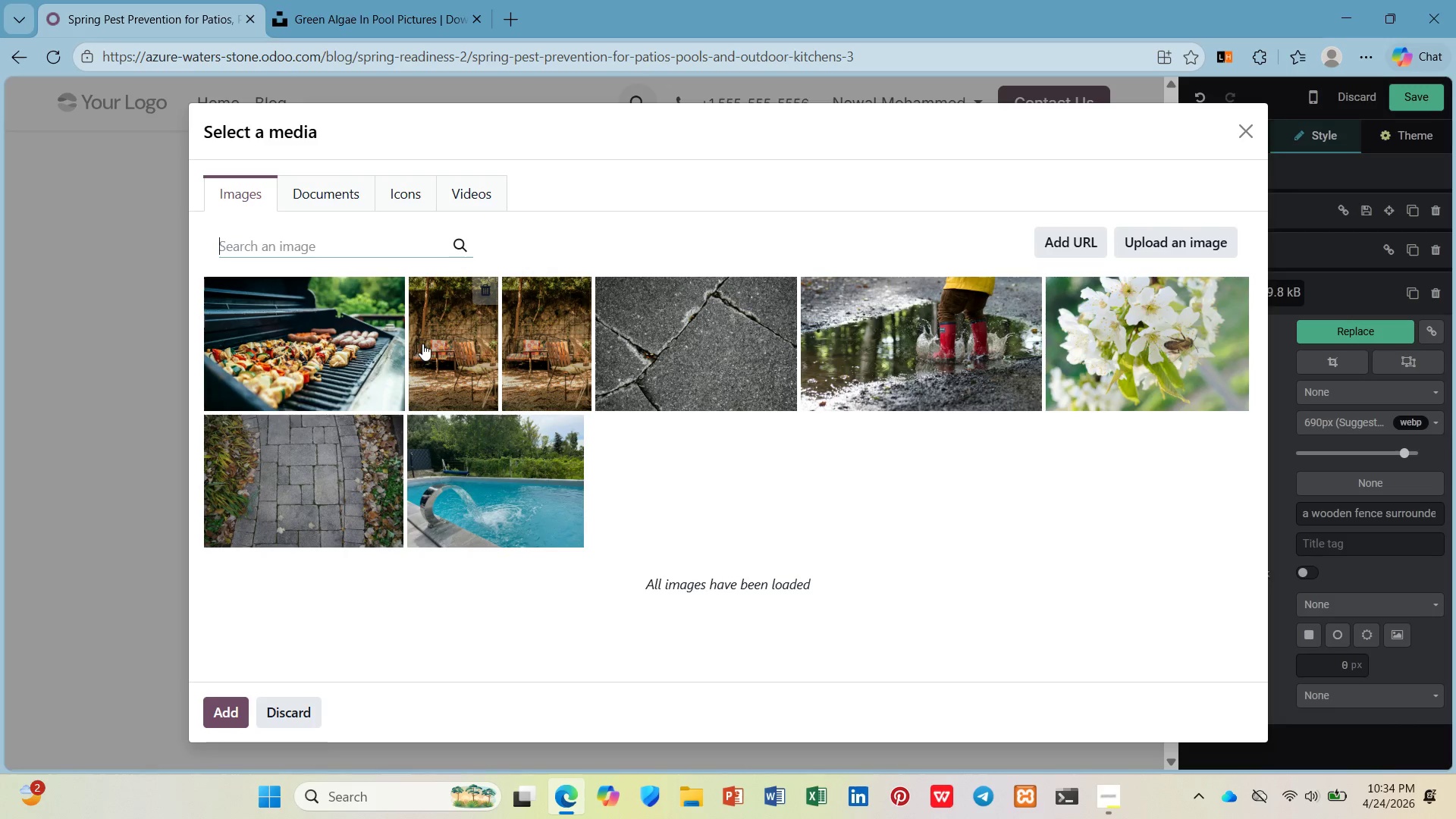 
type(plants on buildings)
 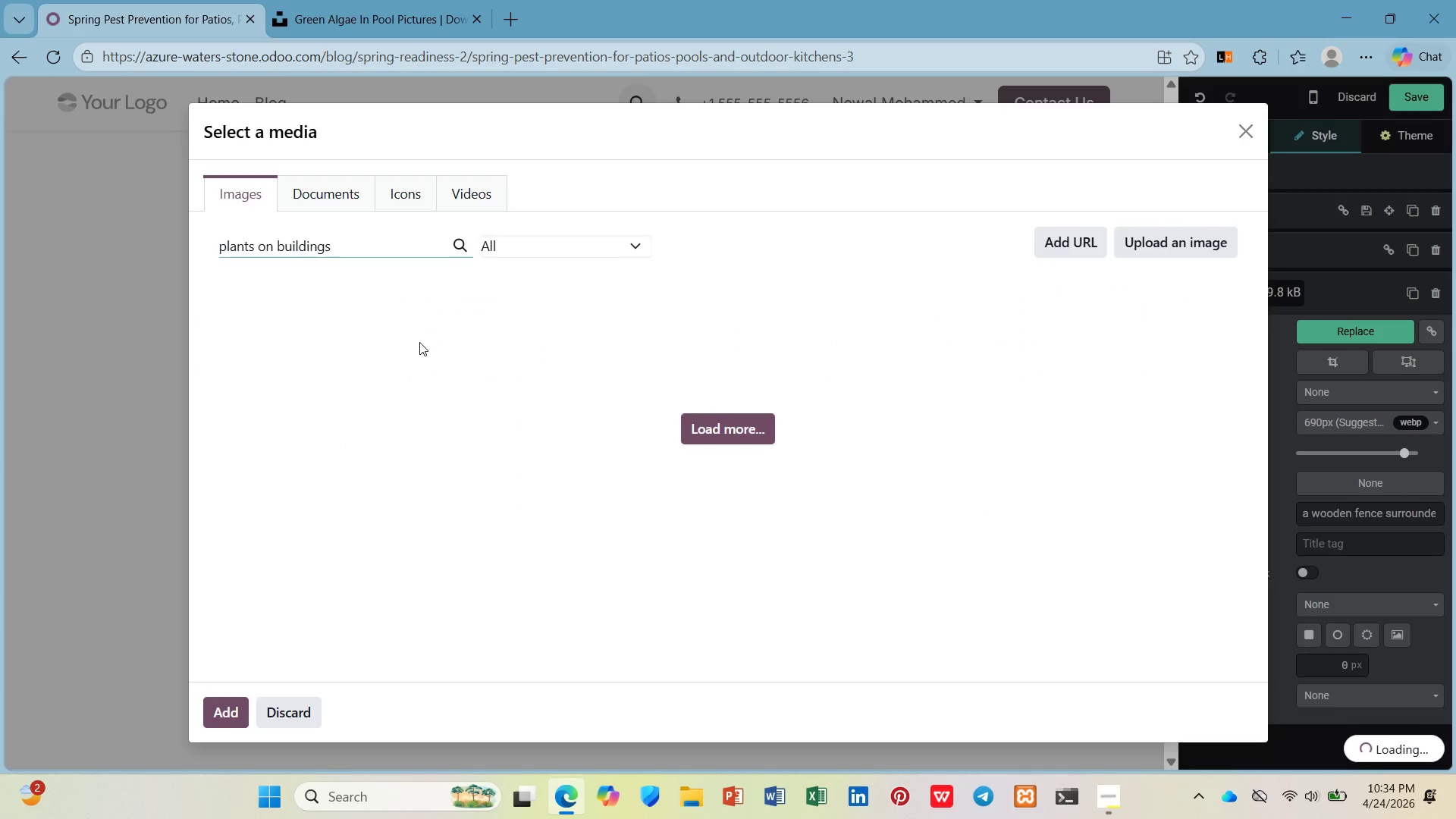 
wait(6.58)
 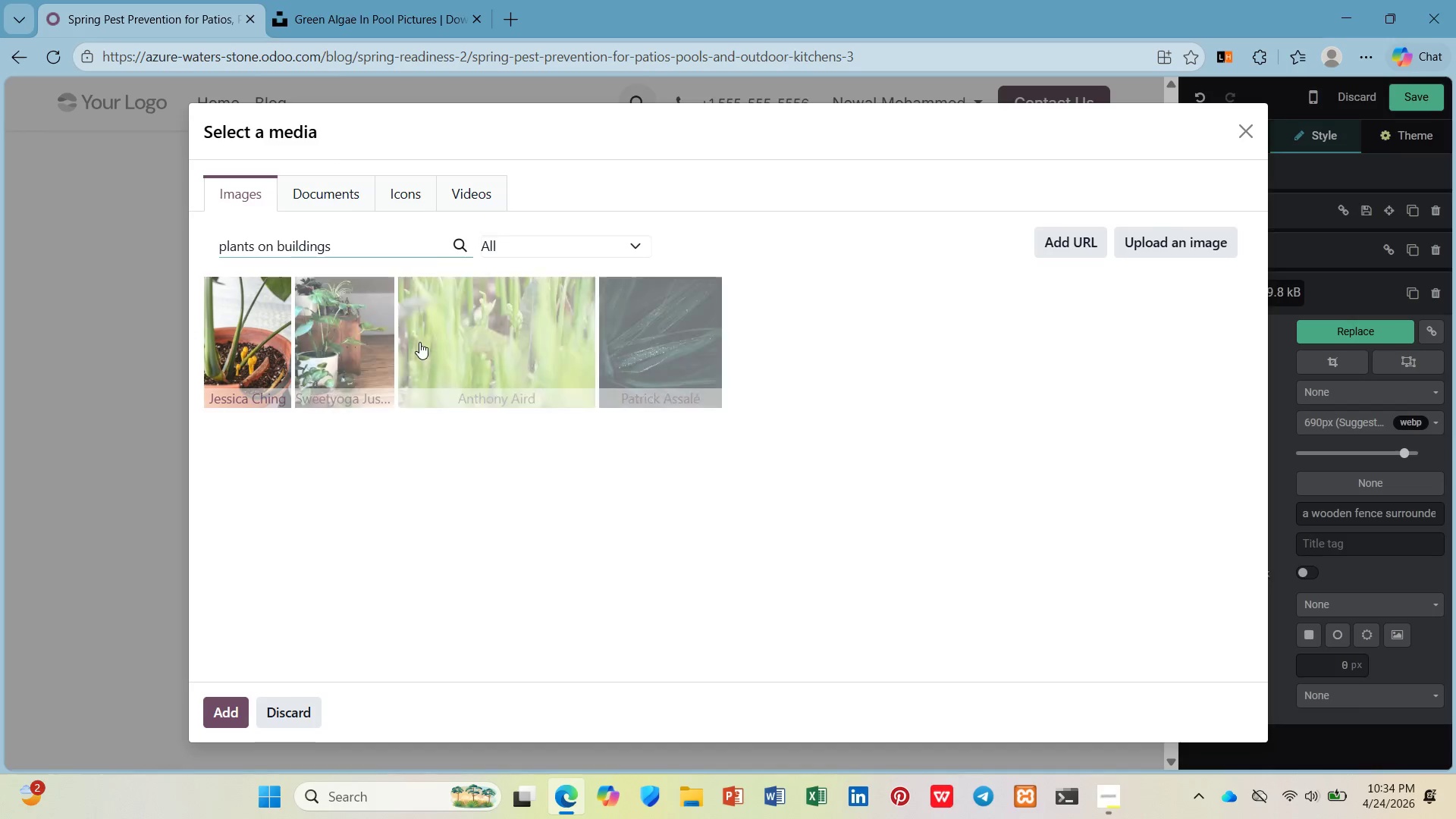 
double_click([265, 251])
 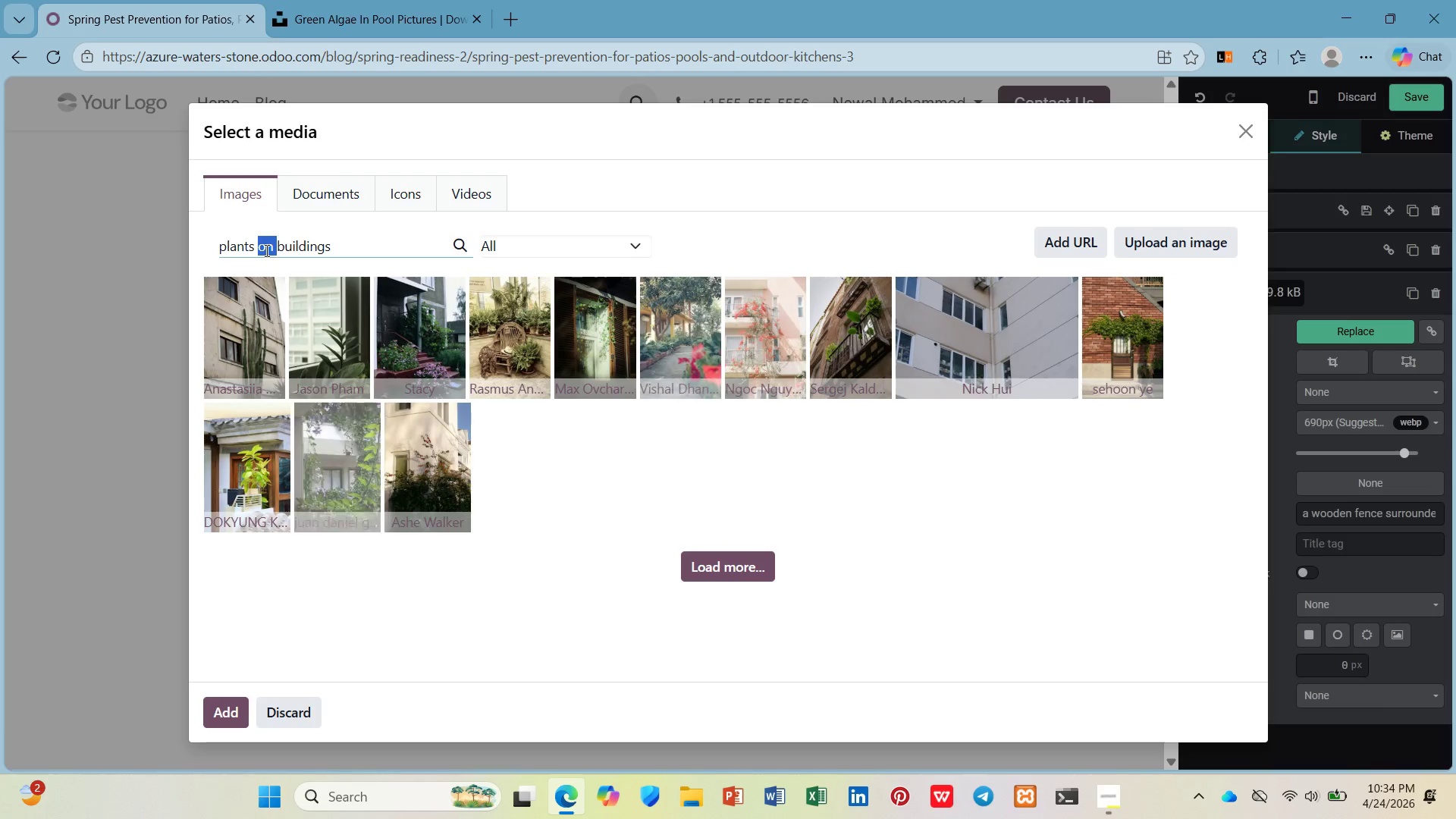 
wait(11.88)
 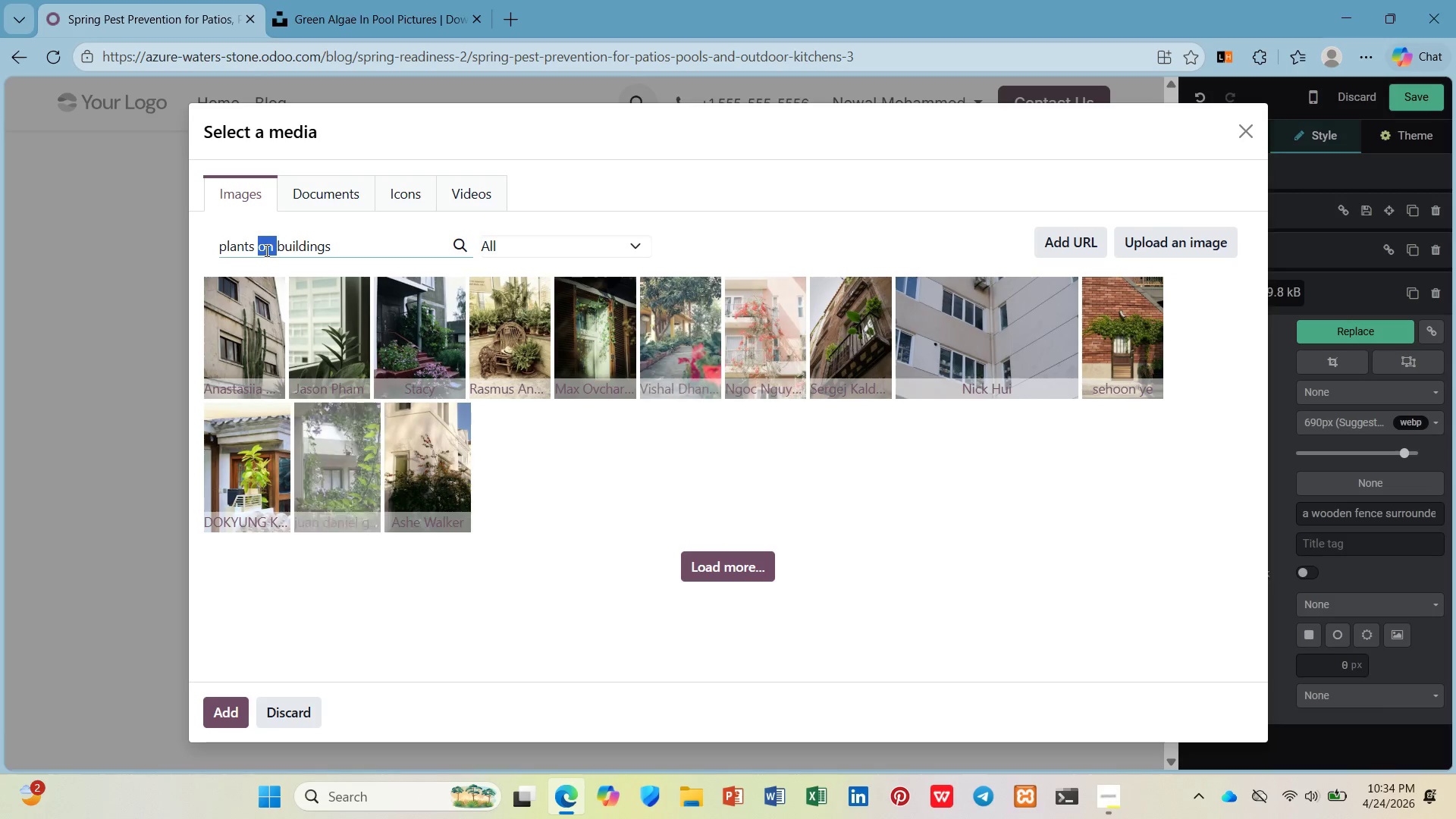 
left_click([728, 329])
 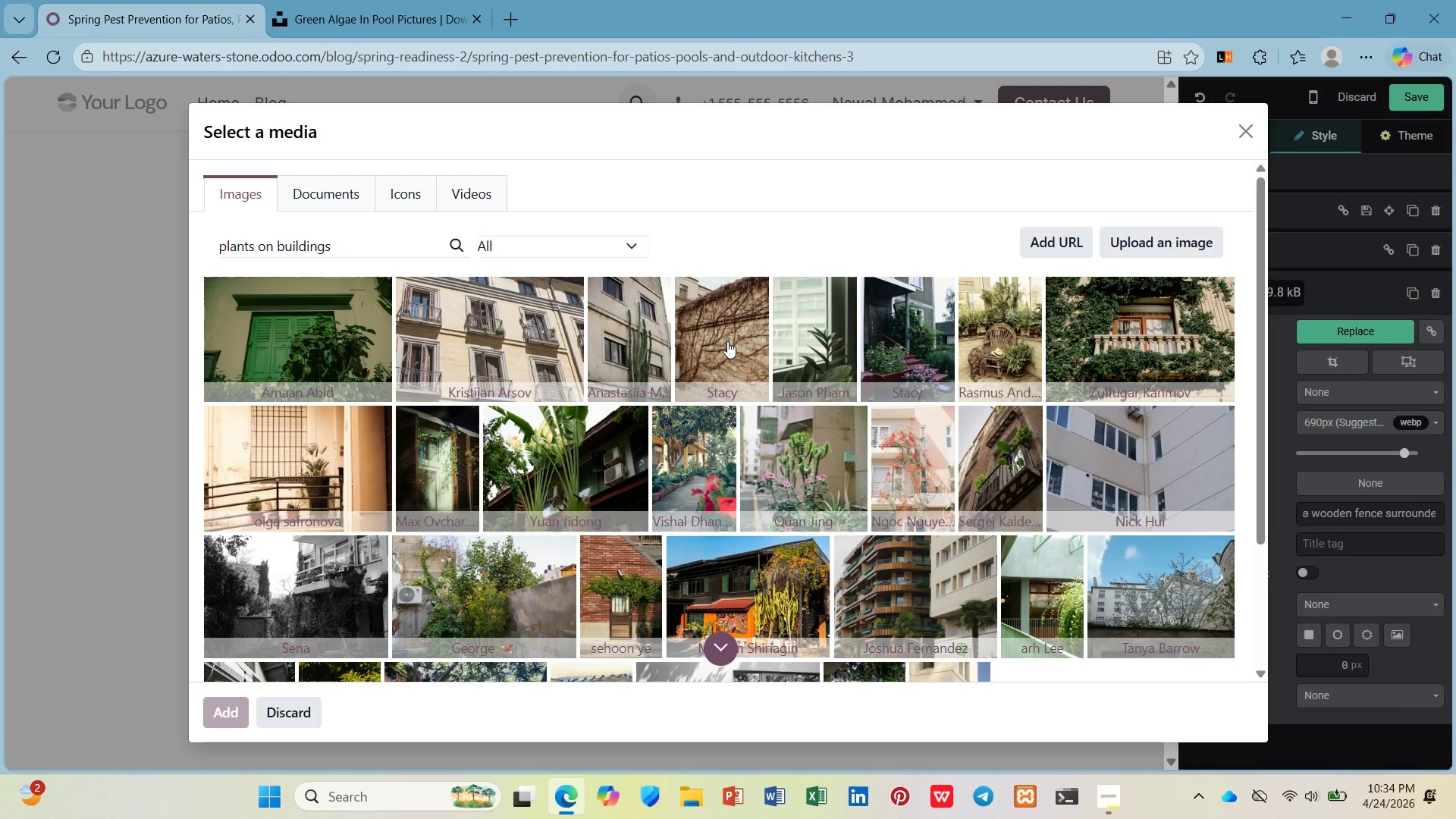 
wait(14.55)
 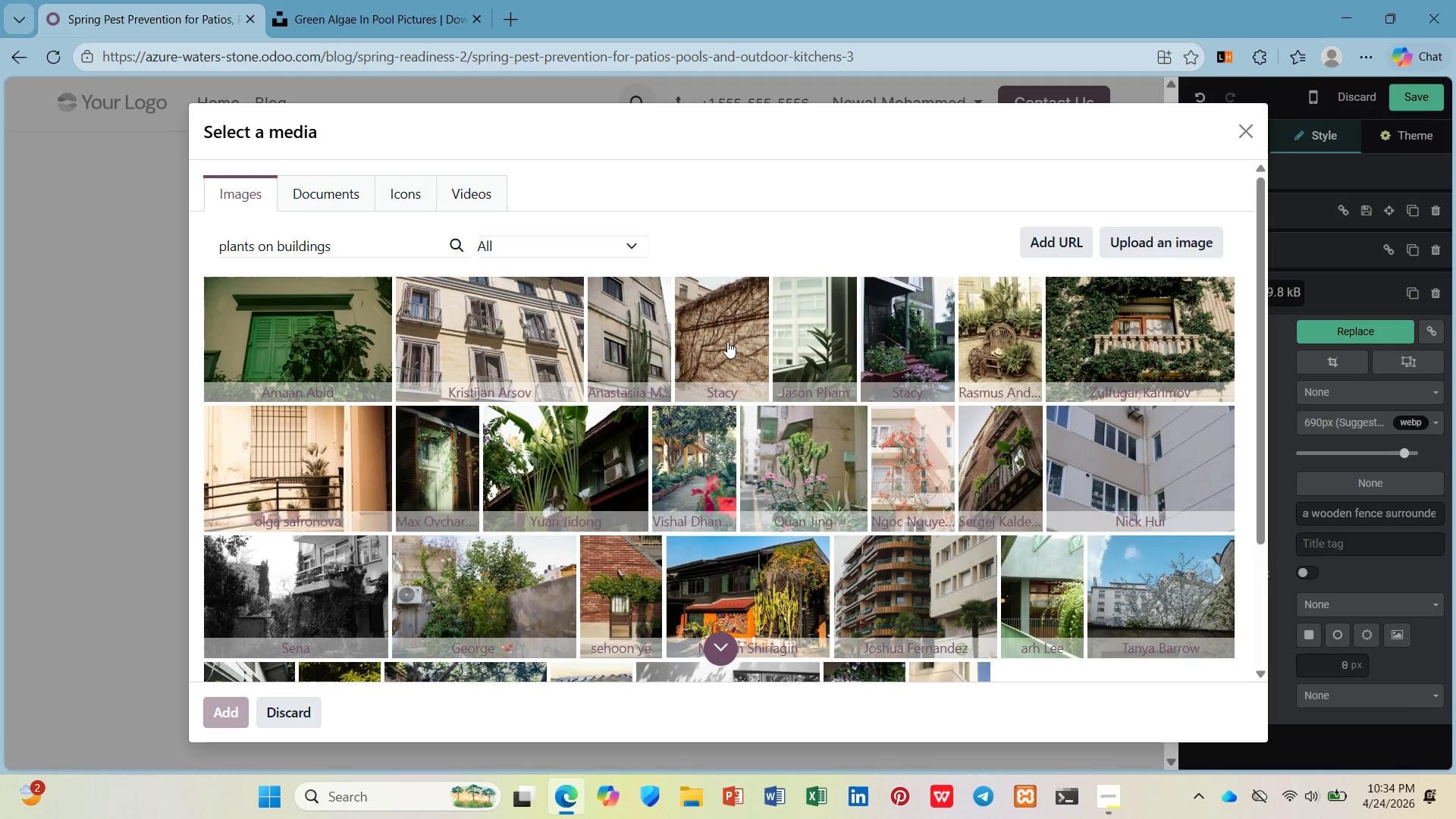 
left_click([727, 341])
 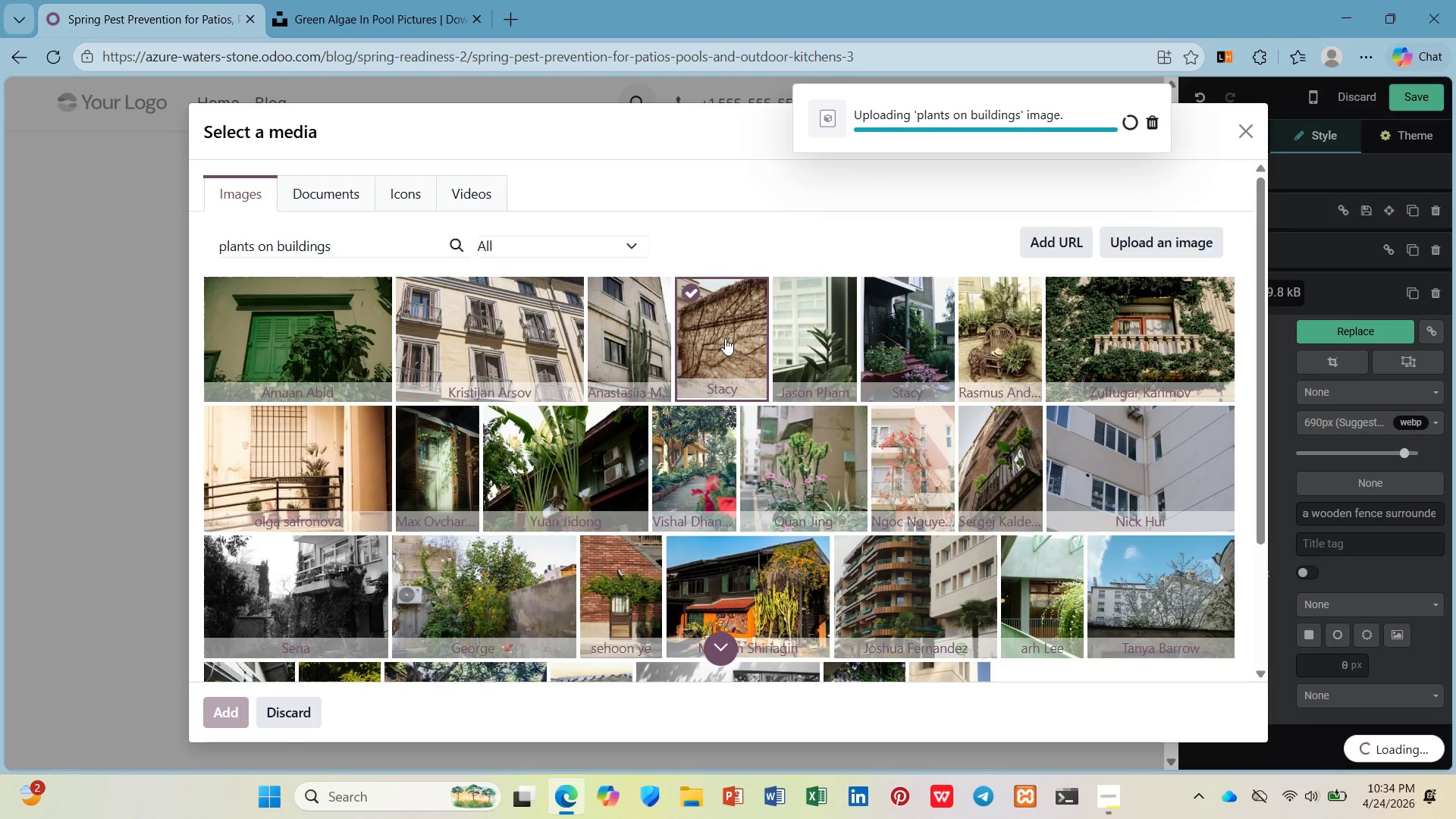 
wait(12.75)
 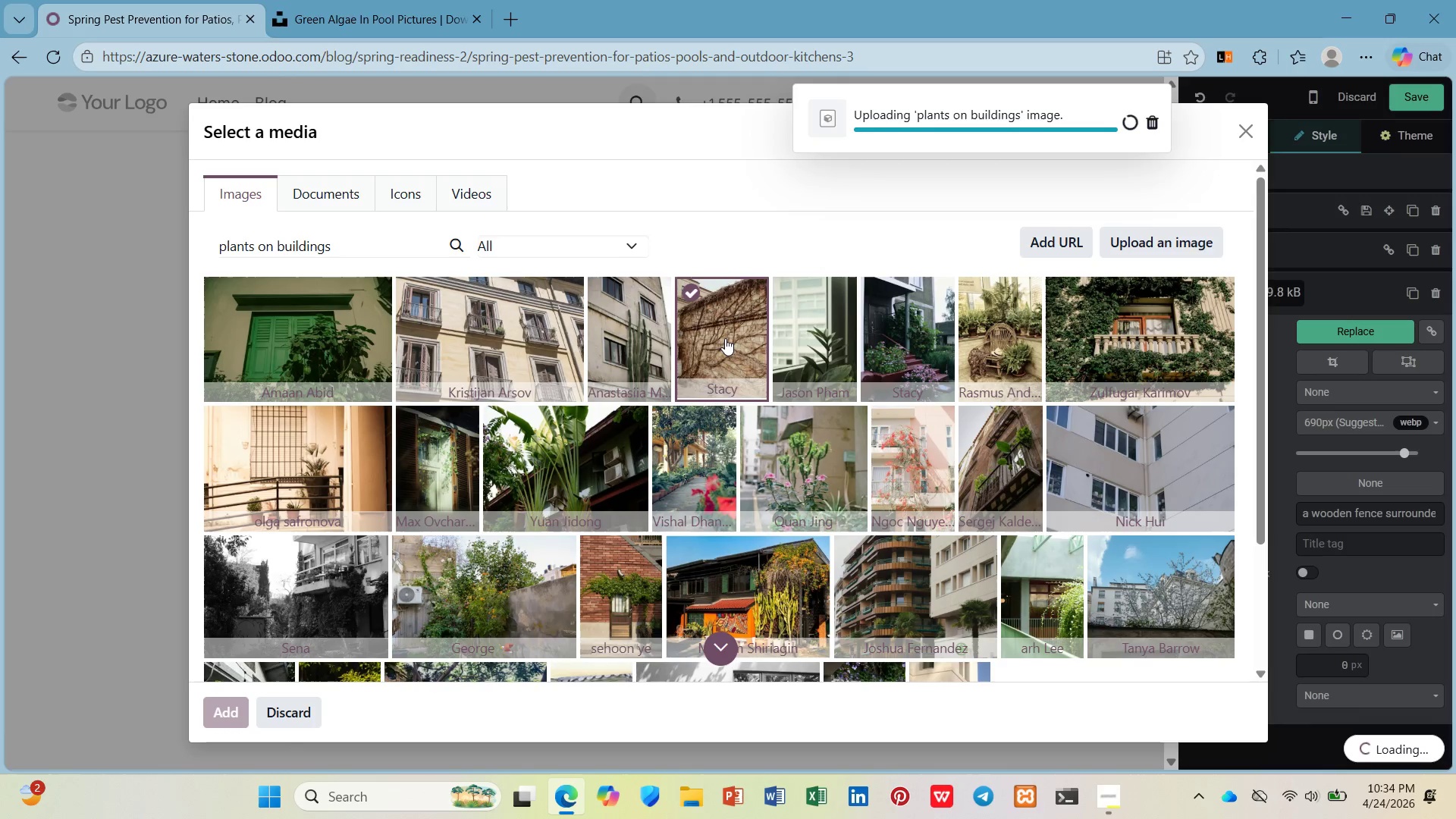 
scroll: coordinate [707, 504], scroll_direction: down, amount: 3.0
 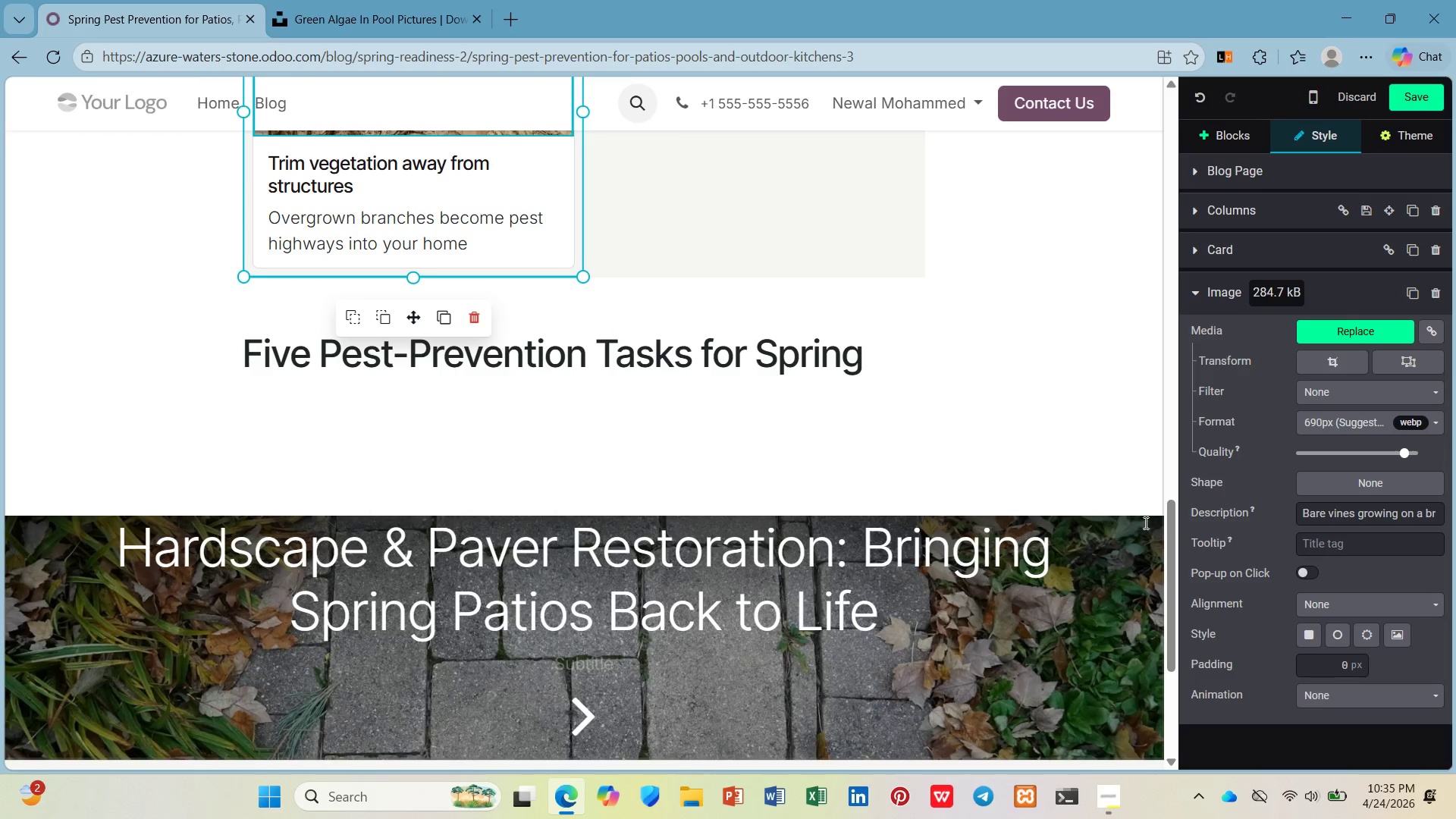 
left_click_drag(start_coordinate=[890, 354], to_coordinate=[246, 363])
 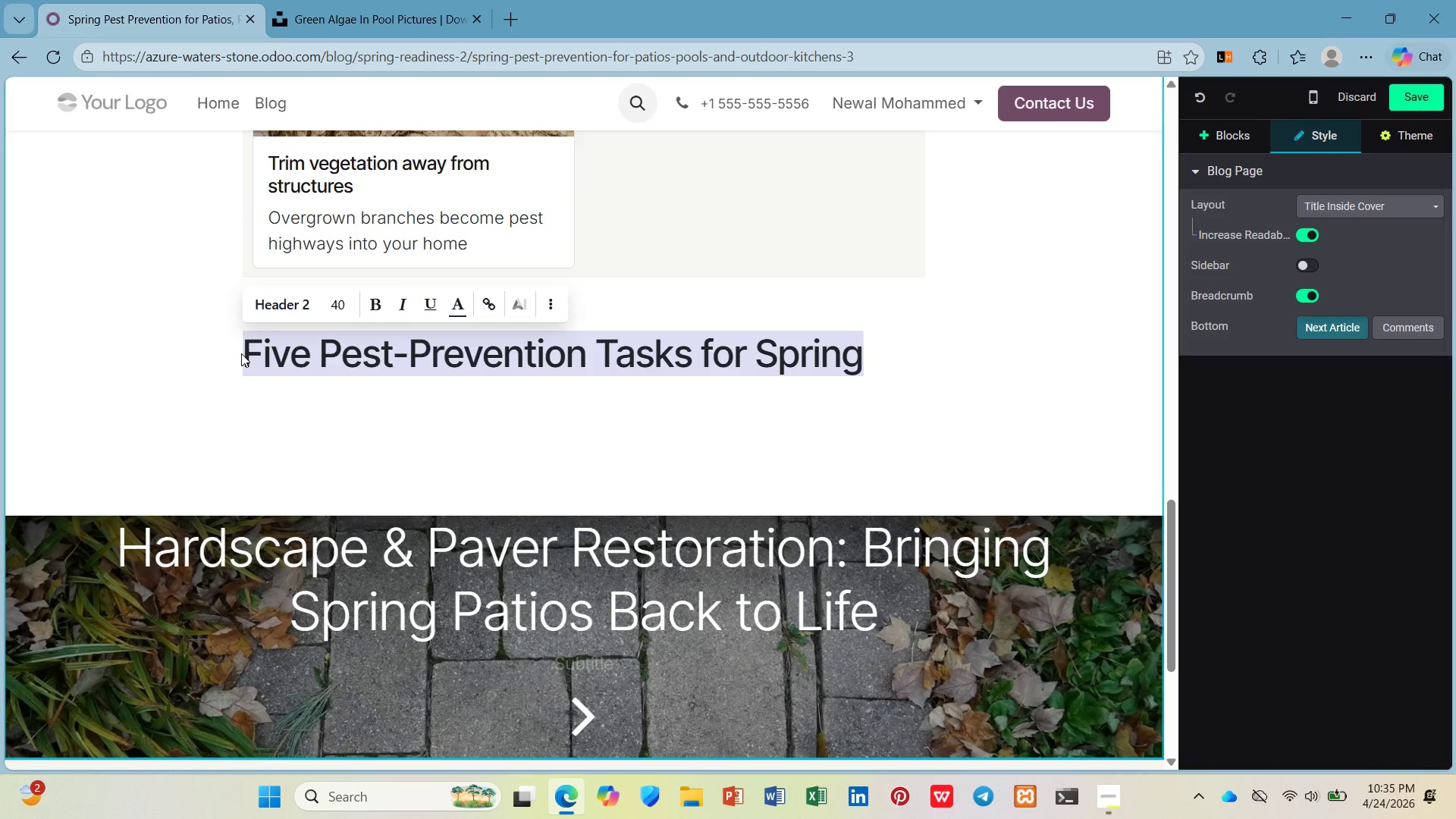 
type(Integrated Pest Managenem)
key(Backspace)
key(Backspace)
 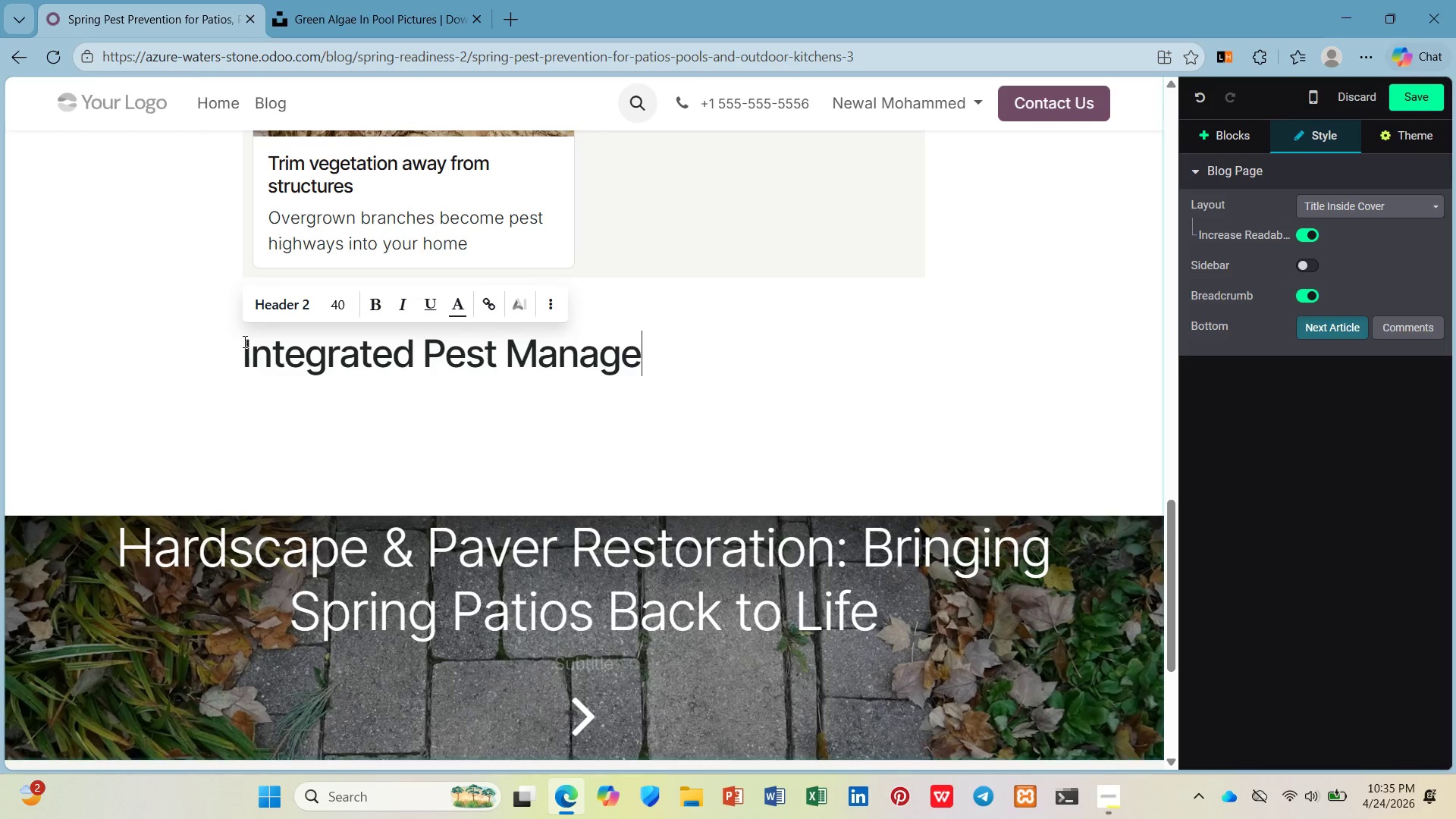 
 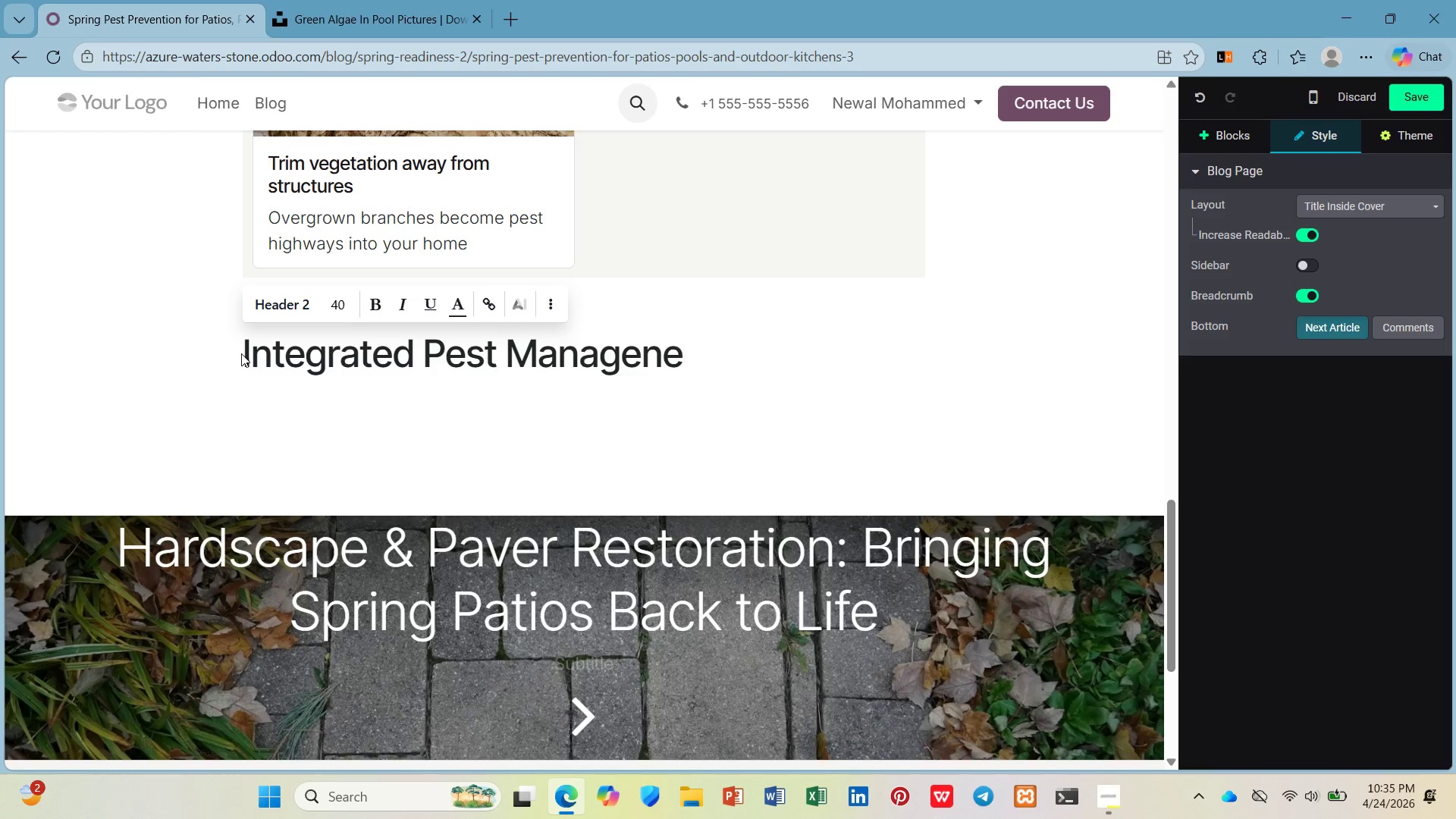 
key(Backspace)
type(ments)
key(Backspace)
type( for Outdoor Living)
 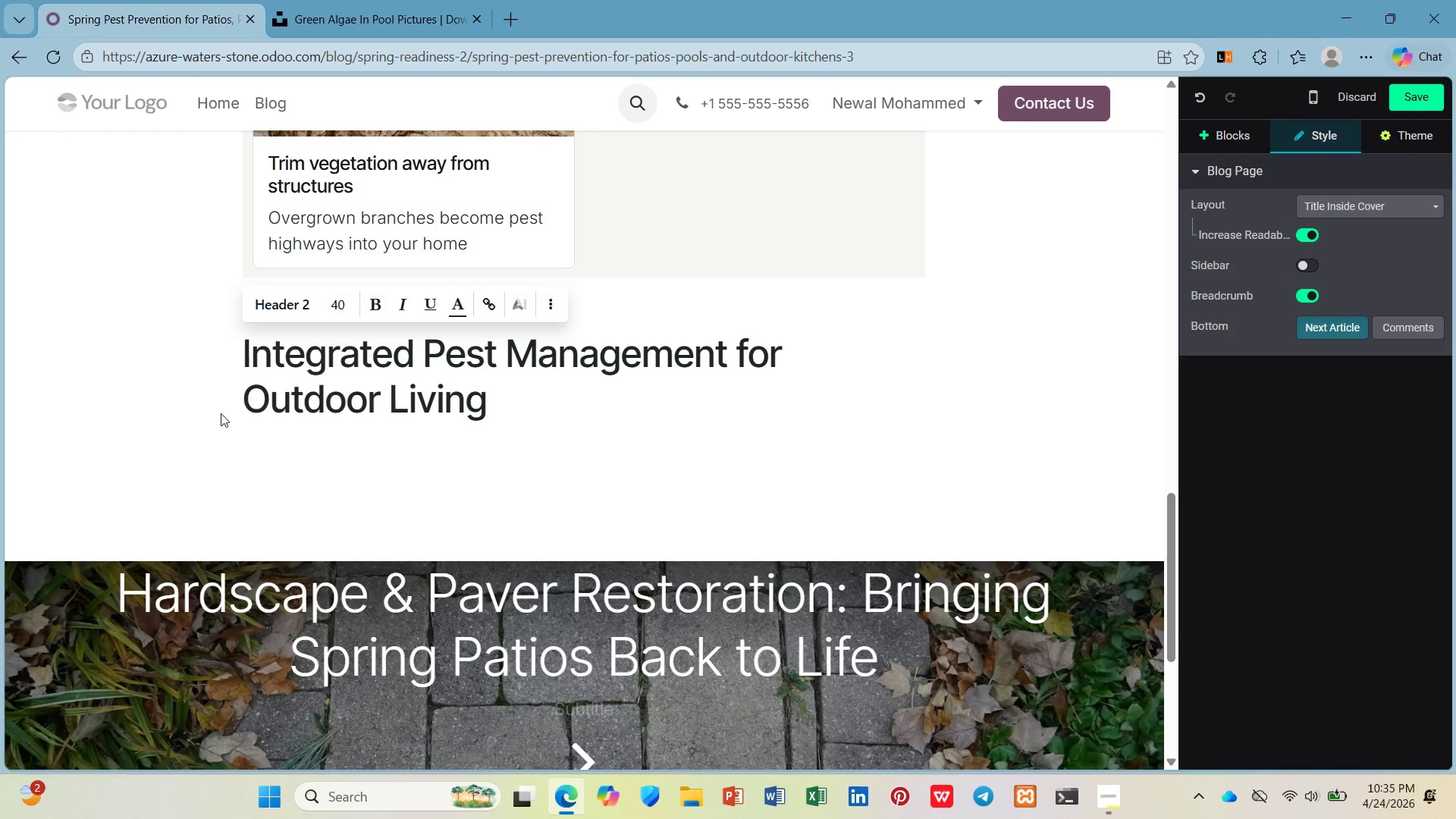 
key(Enter)
 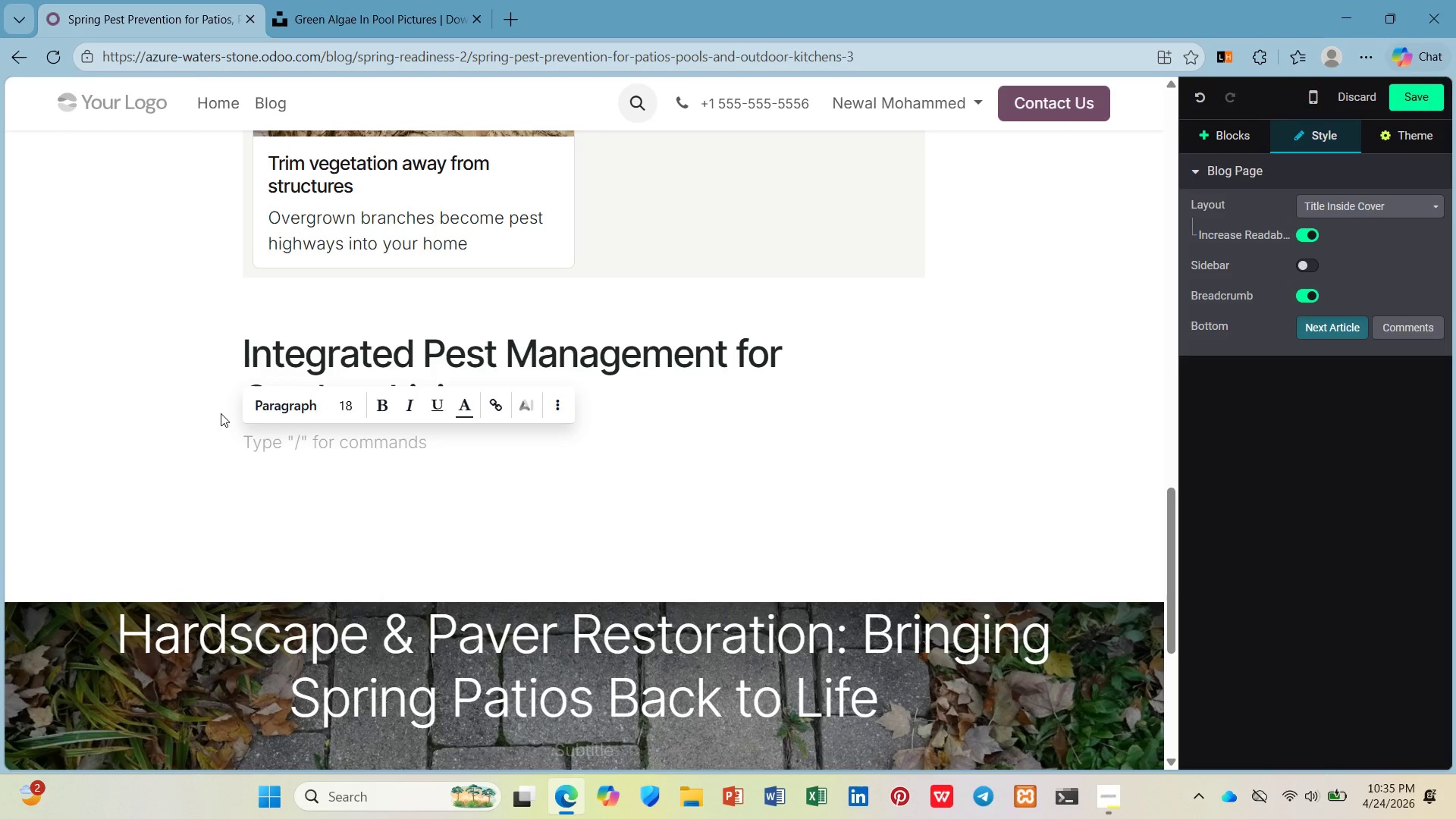 
type(Chemical spre)
key(Backspace)
type(ays alone don't solve the problem - they ji)
key(Backspace)
type(ust lill visible pers)
key(Backspace)
key(Backspace)
type(sts tem)
key(Backspace)
type(porarily. A true spring pest prevention pal)
key(Backspace)
key(Backspace)
type(lan addresses the conditions tha)
key(Backspace)
key(Backspace)
key(Backspace)
type(that attract pests in th )
key(Backspace)
type(e first place.)
 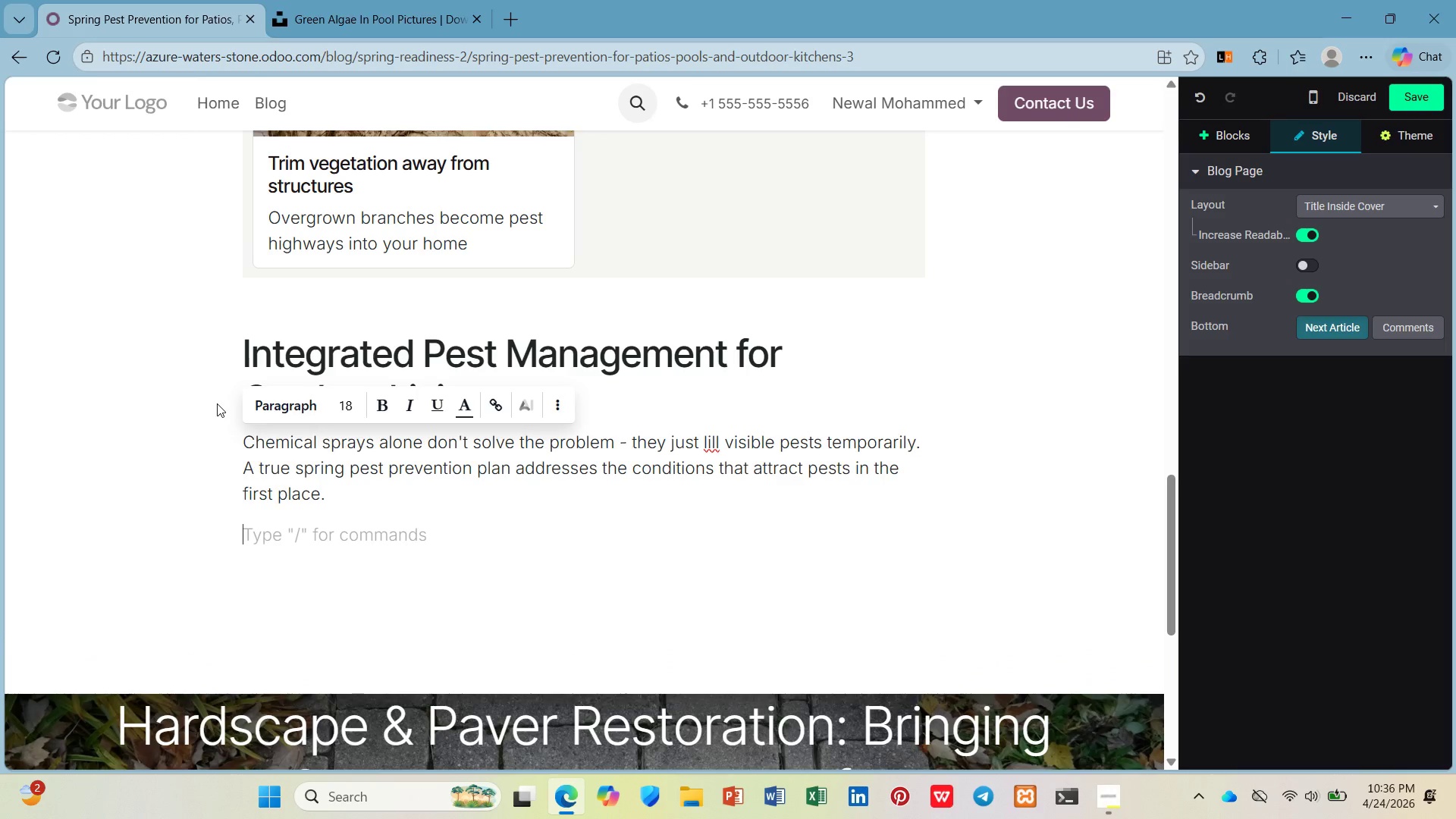 
key(Enter)
 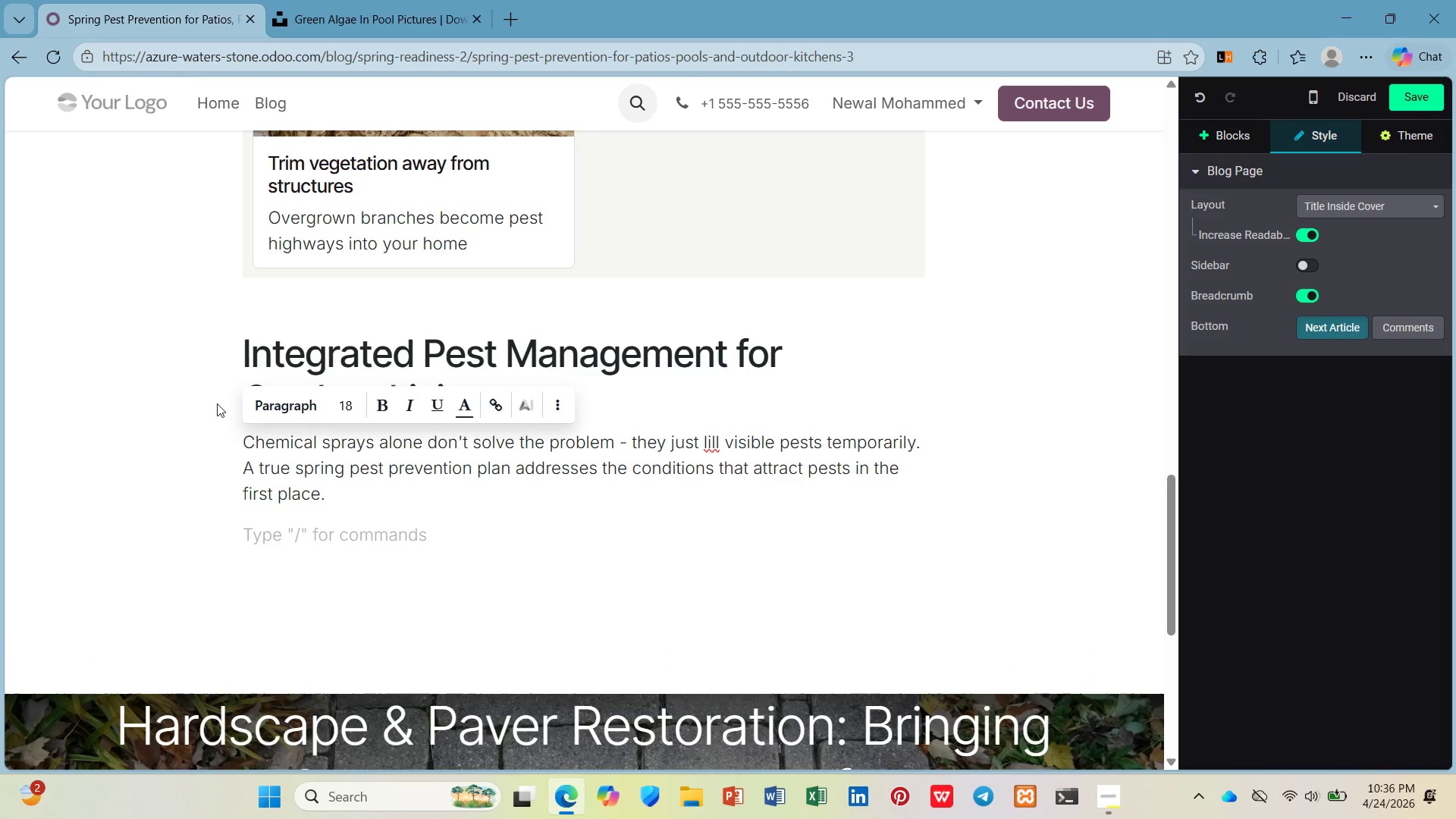 
type(We paret)
key(Backspace)
key(Backspace)
type(te)
key(Backspace)
type(ner )
 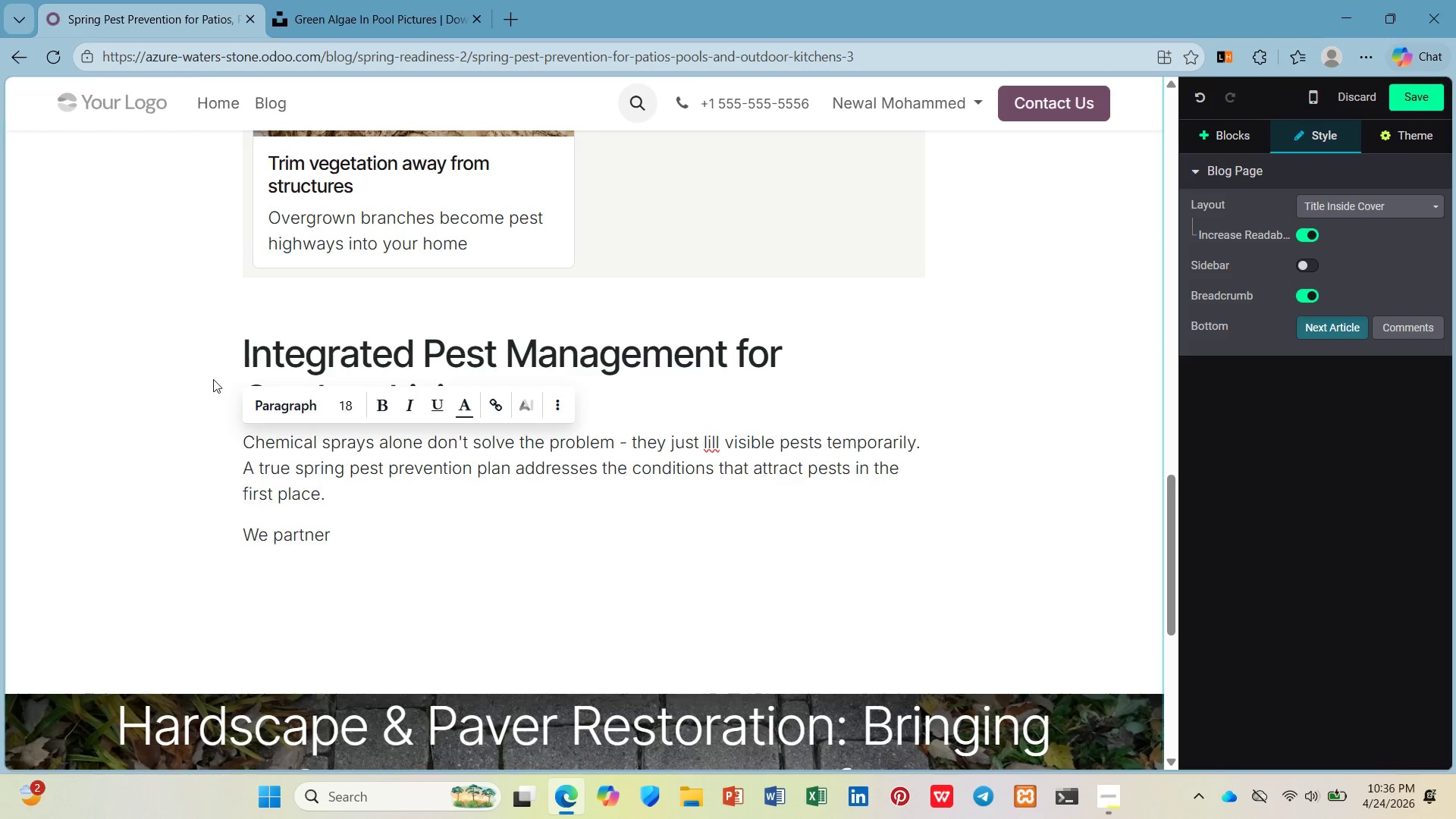 
type(with local ep)
key(Backspace)
key(Backspace)
type(pest control specialists to offer integrated management tha )
key(Backspace)
type(t keeps yur w)
key(Backspace)
type(outdooe s)
key(Backspace)
key(Backspace)
 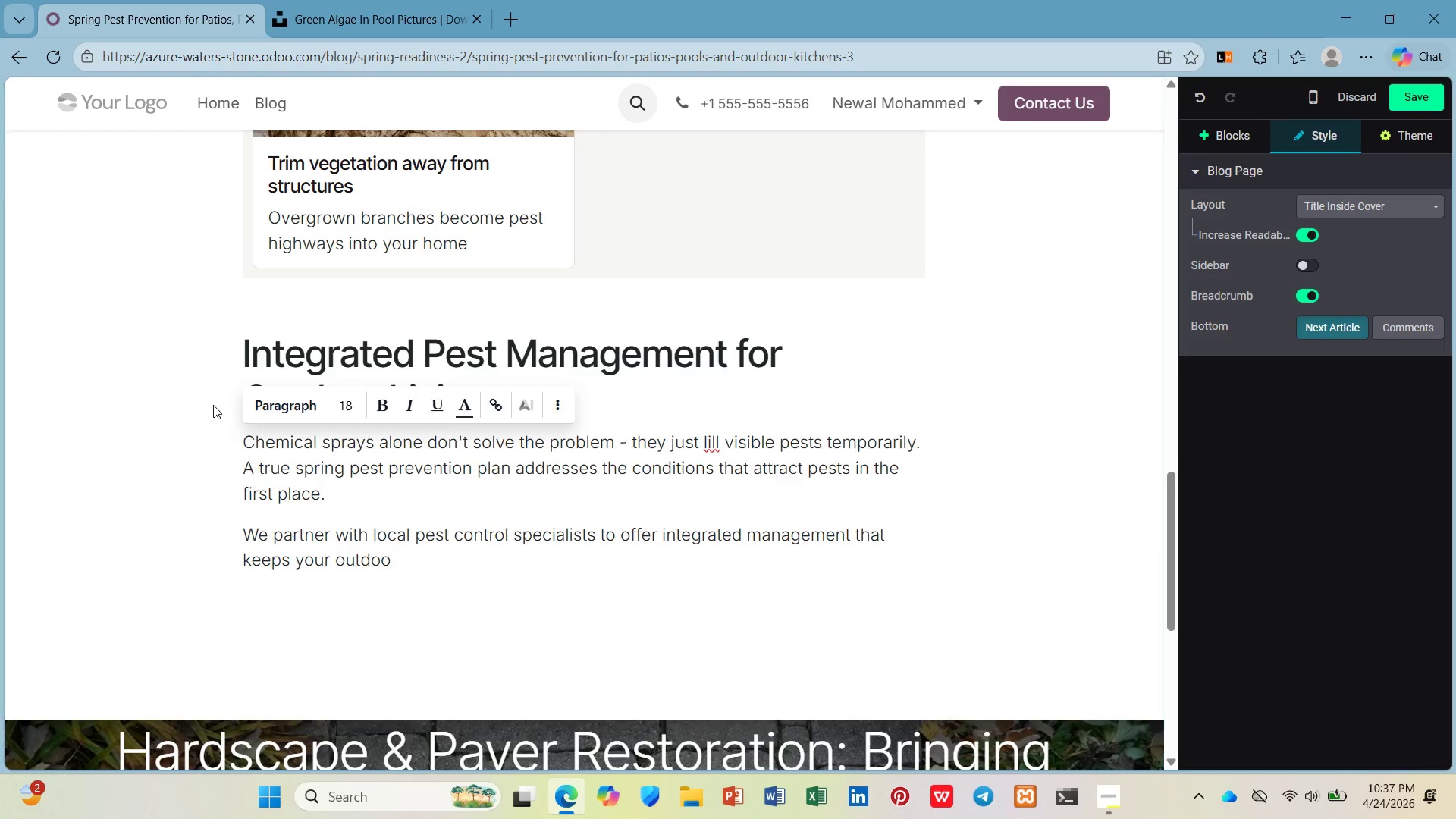 
key(Backspace)
type(r so)
key(Backspace)
type(pace enjoyable without harsh chemicals new)
key(Backspace)
type(ar the pool or ev)
key(Backspace)
key(Backspace)
type(vegetable garden.)
 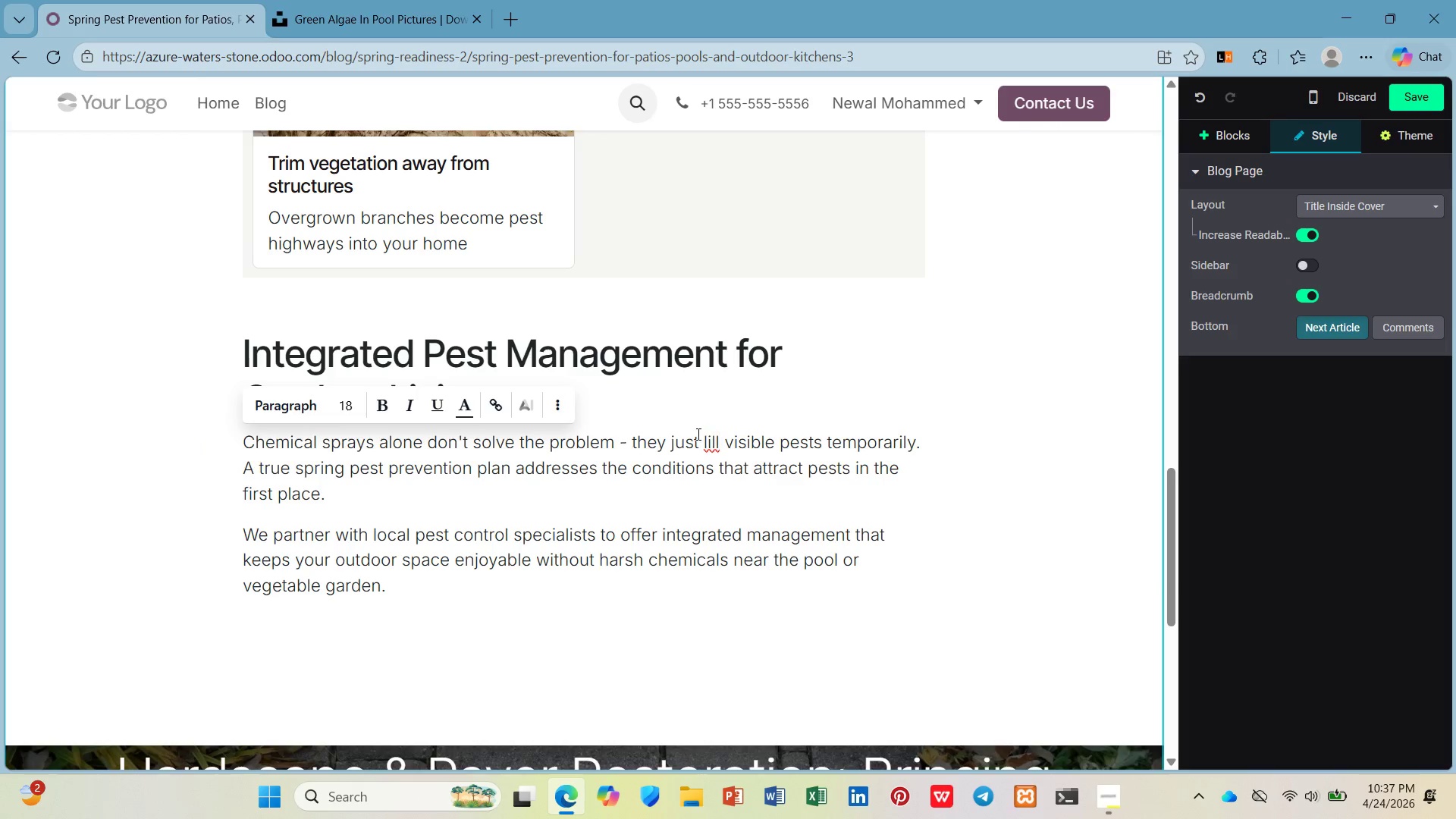 
left_click([713, 438])
 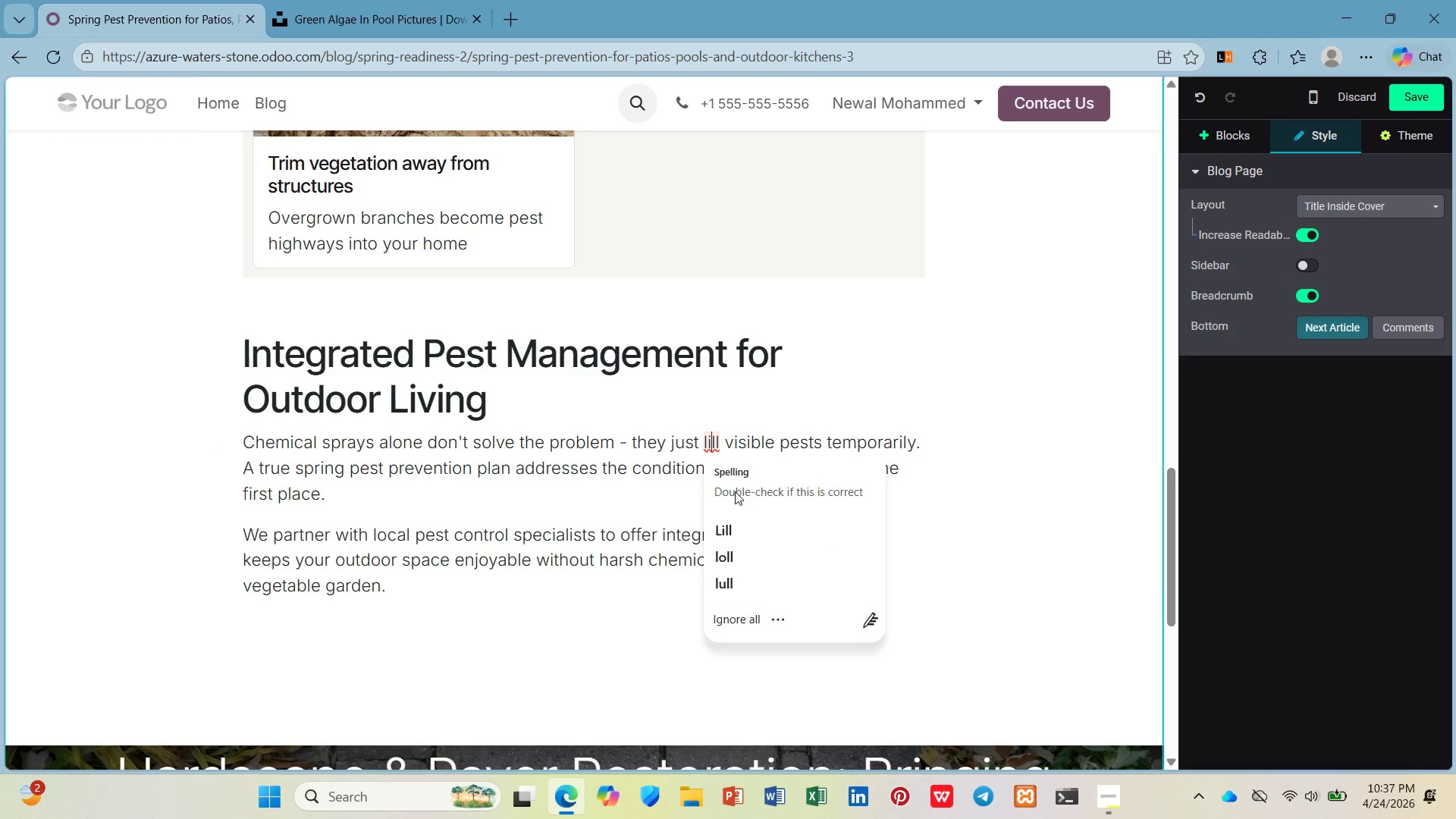 
type(kill)
key(Backspace)
key(Backspace)
key(Backspace)
key(Backspace)
key(Backspace)
key(Backspace)
 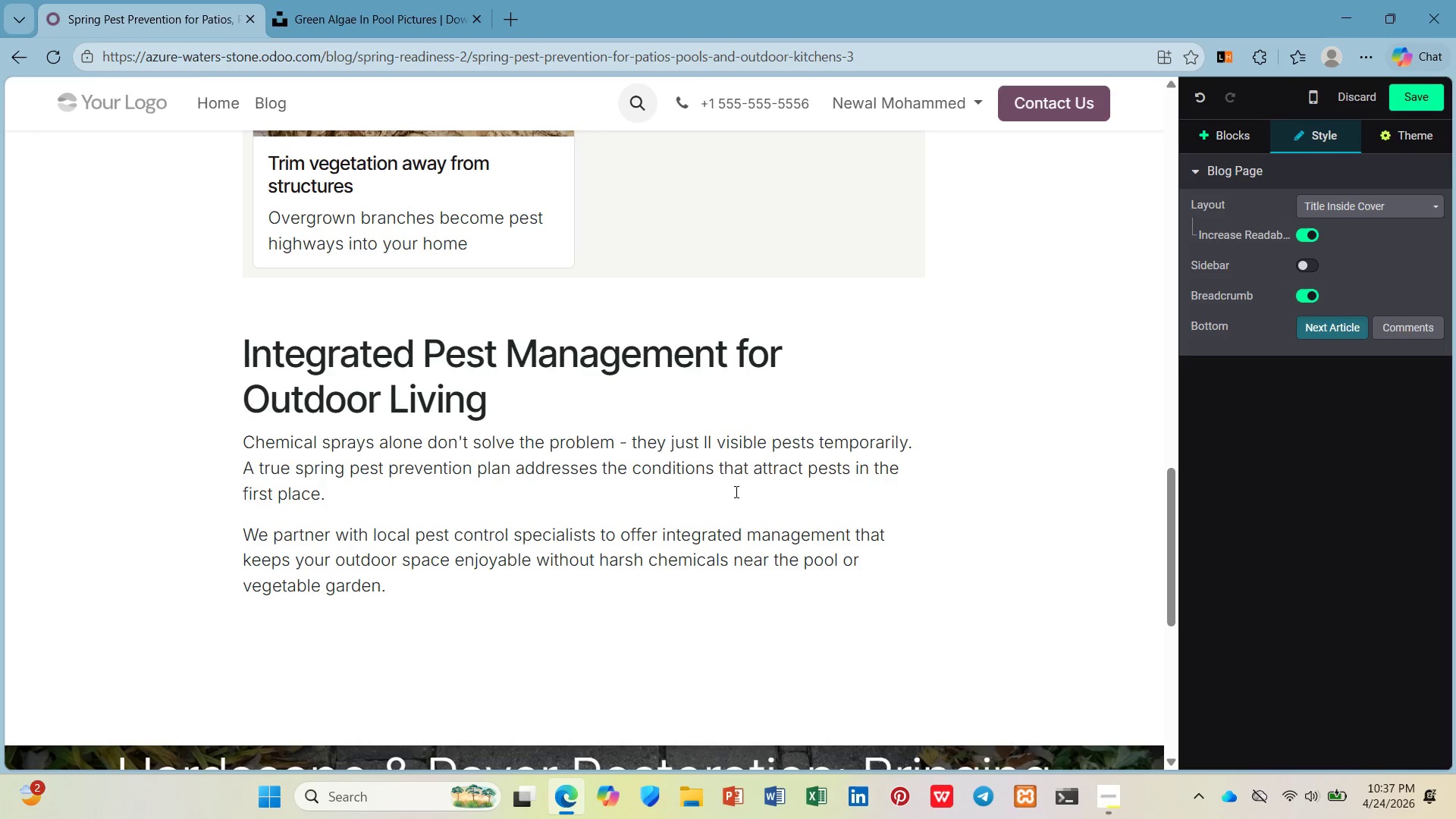 
key(ArrowRight)
 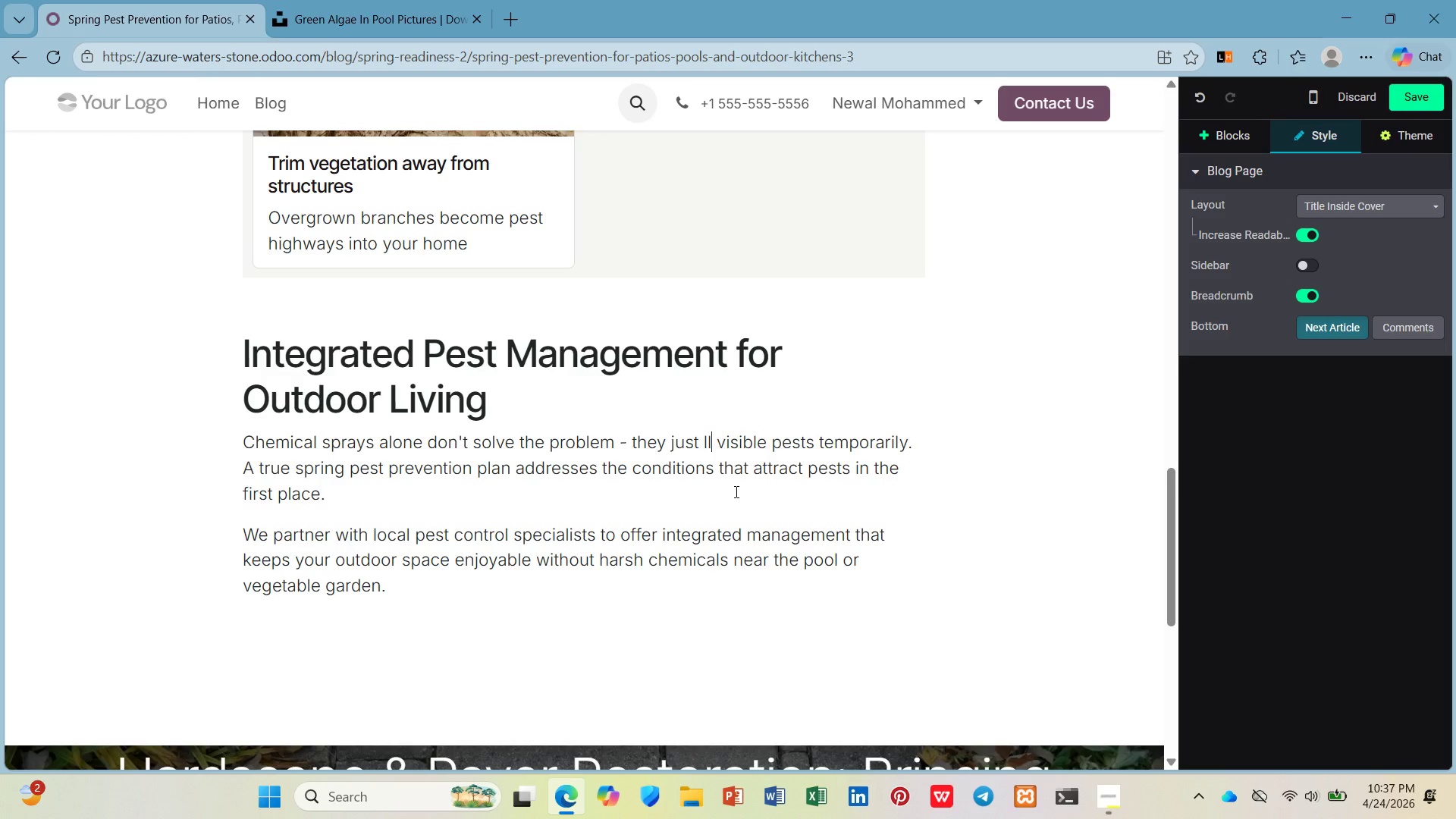 
key(ArrowRight)
 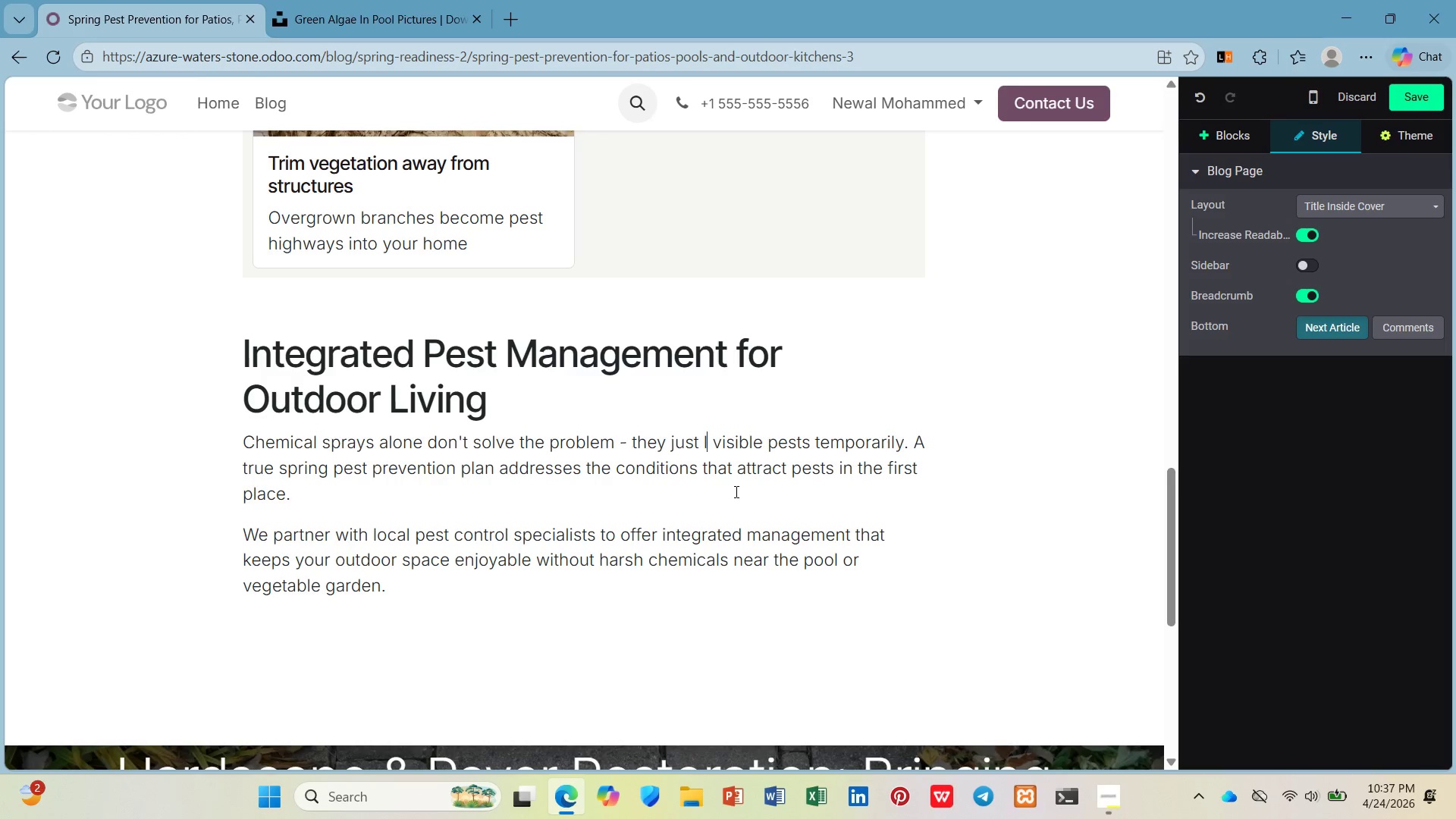 
key(Backspace)
key(Backspace)
type(kill the)
 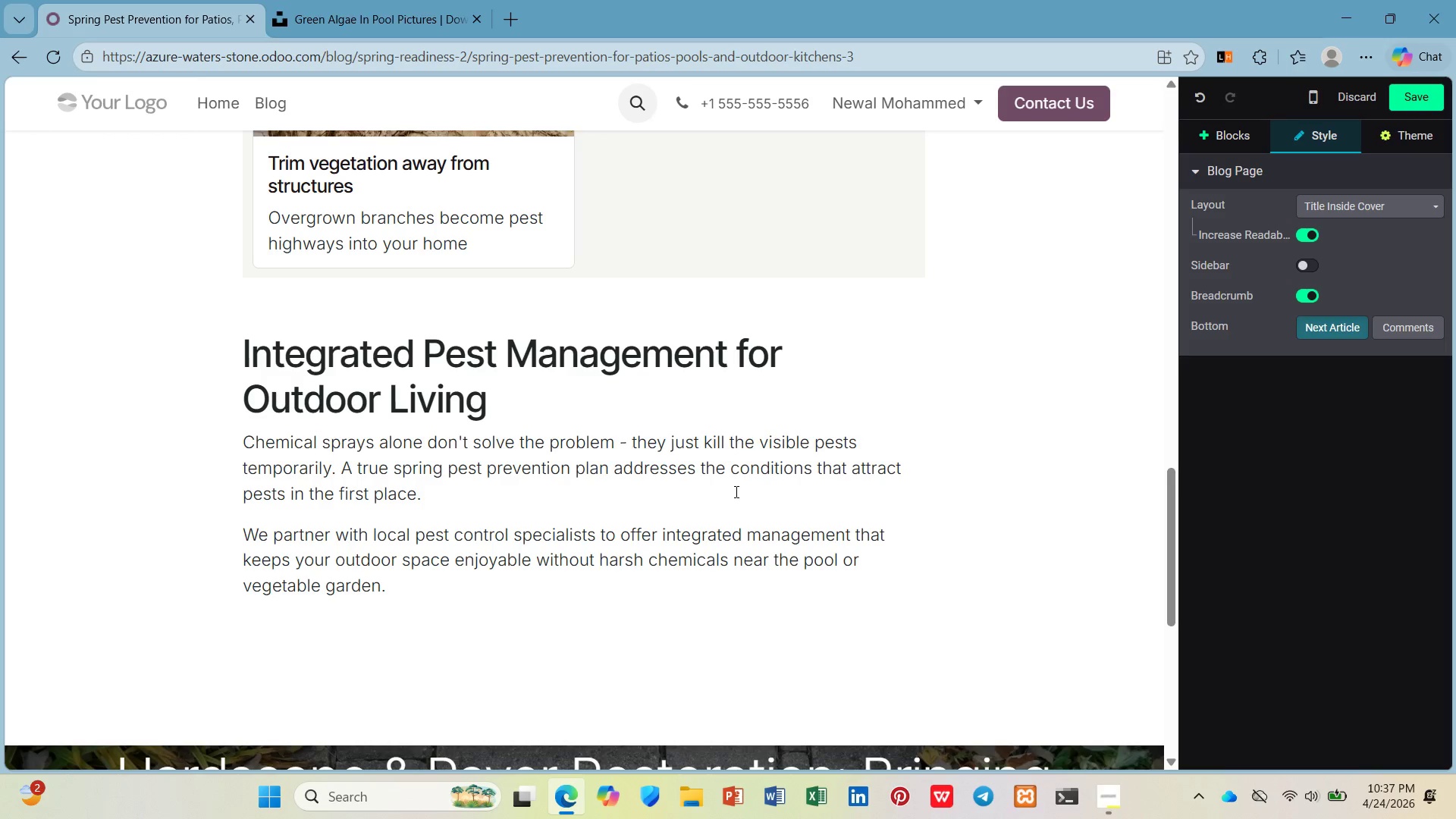 
left_click([735, 491])
 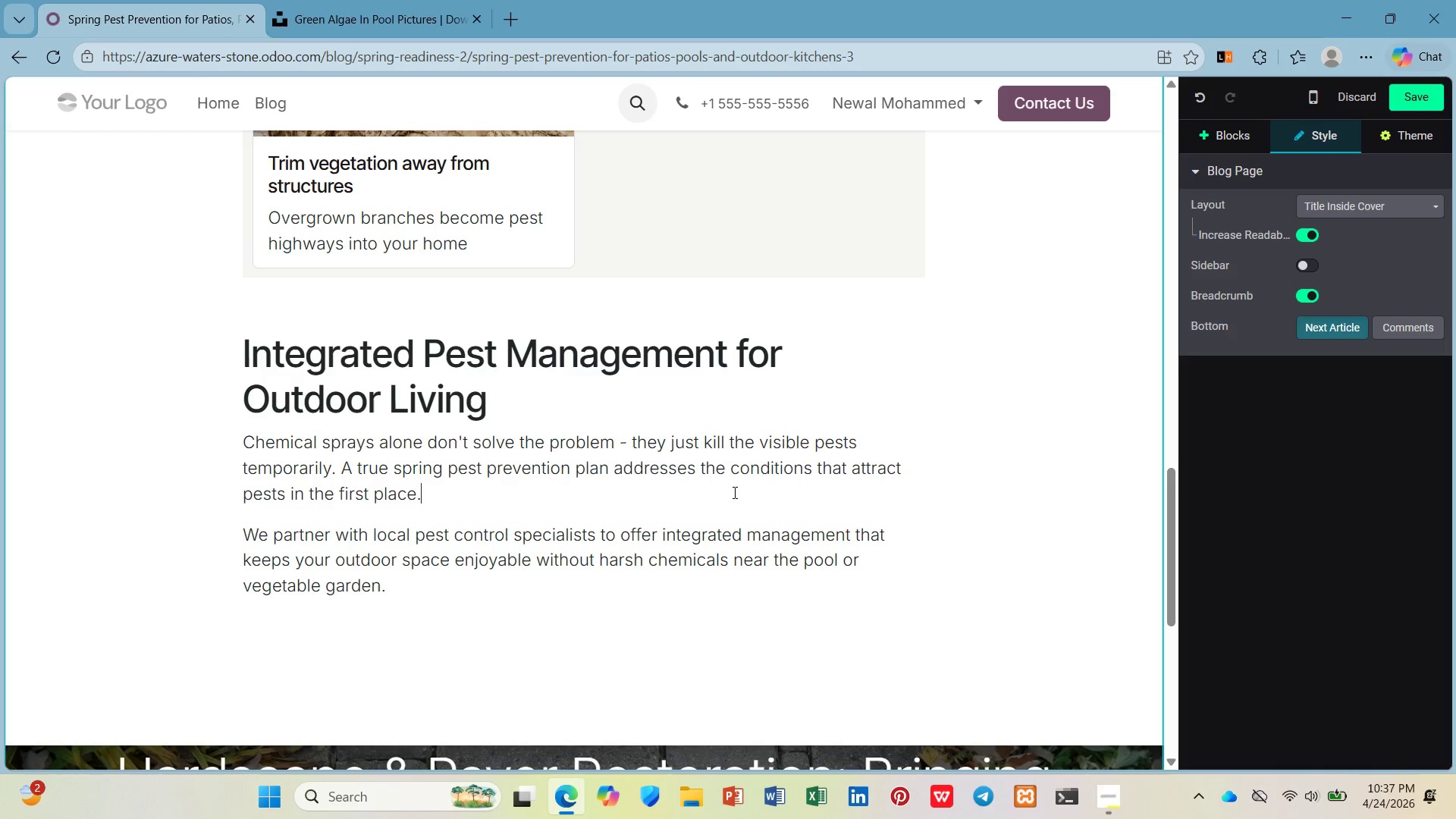 
scroll: coordinate [724, 494], scroll_direction: up, amount: 16.0
 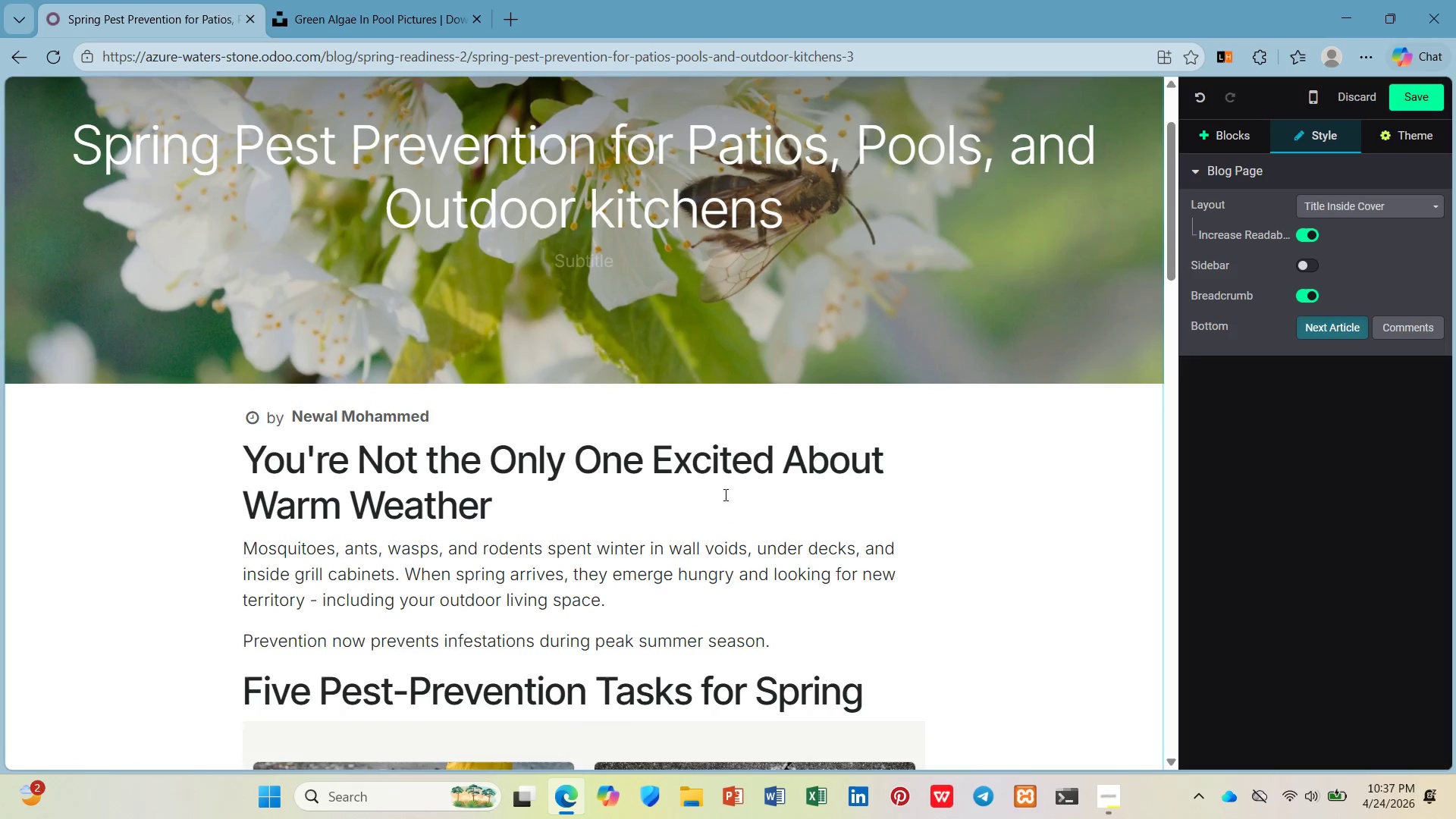 
scroll: coordinate [724, 494], scroll_direction: down, amount: 1.0
 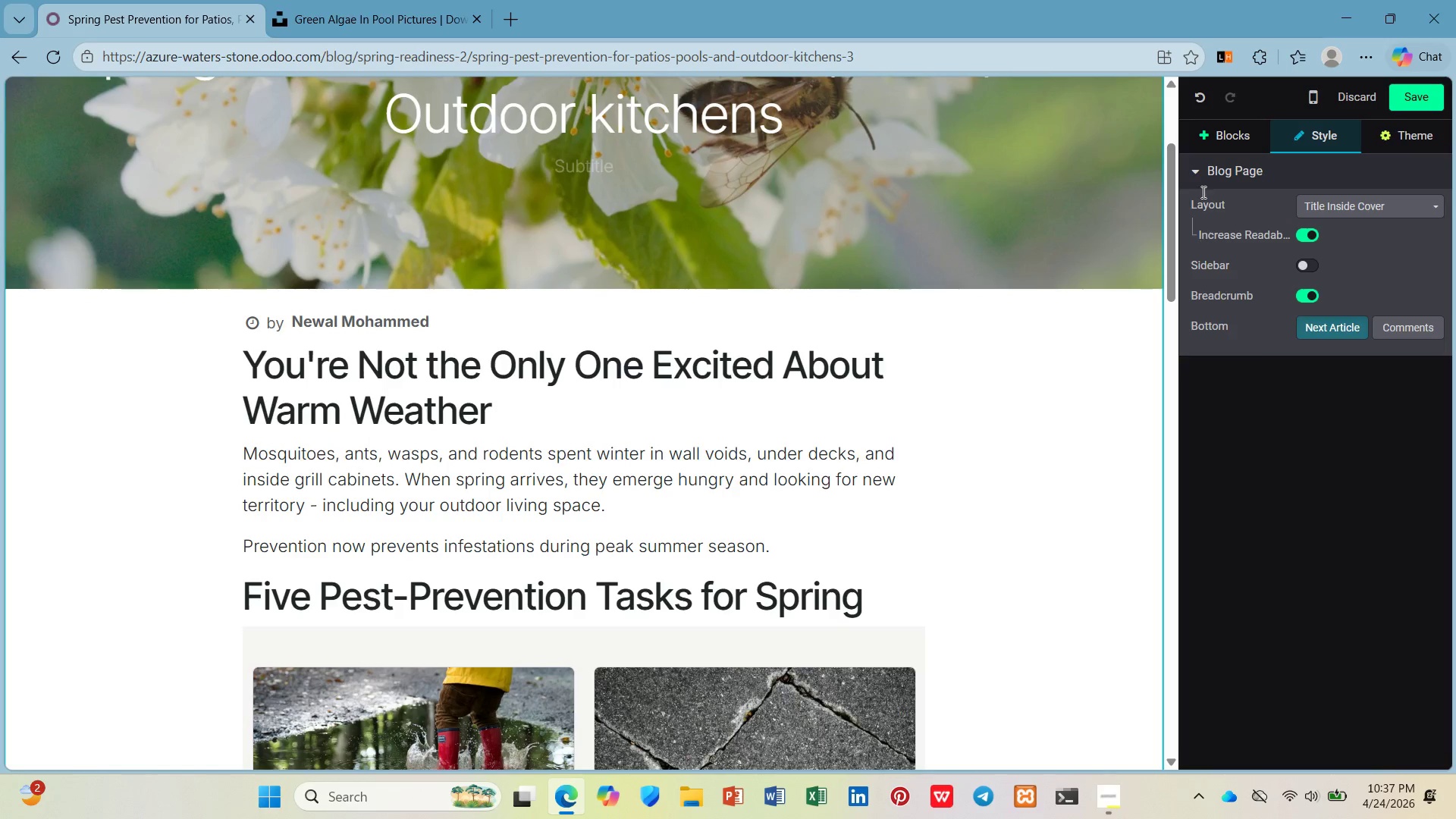 
left_click([1210, 137])
 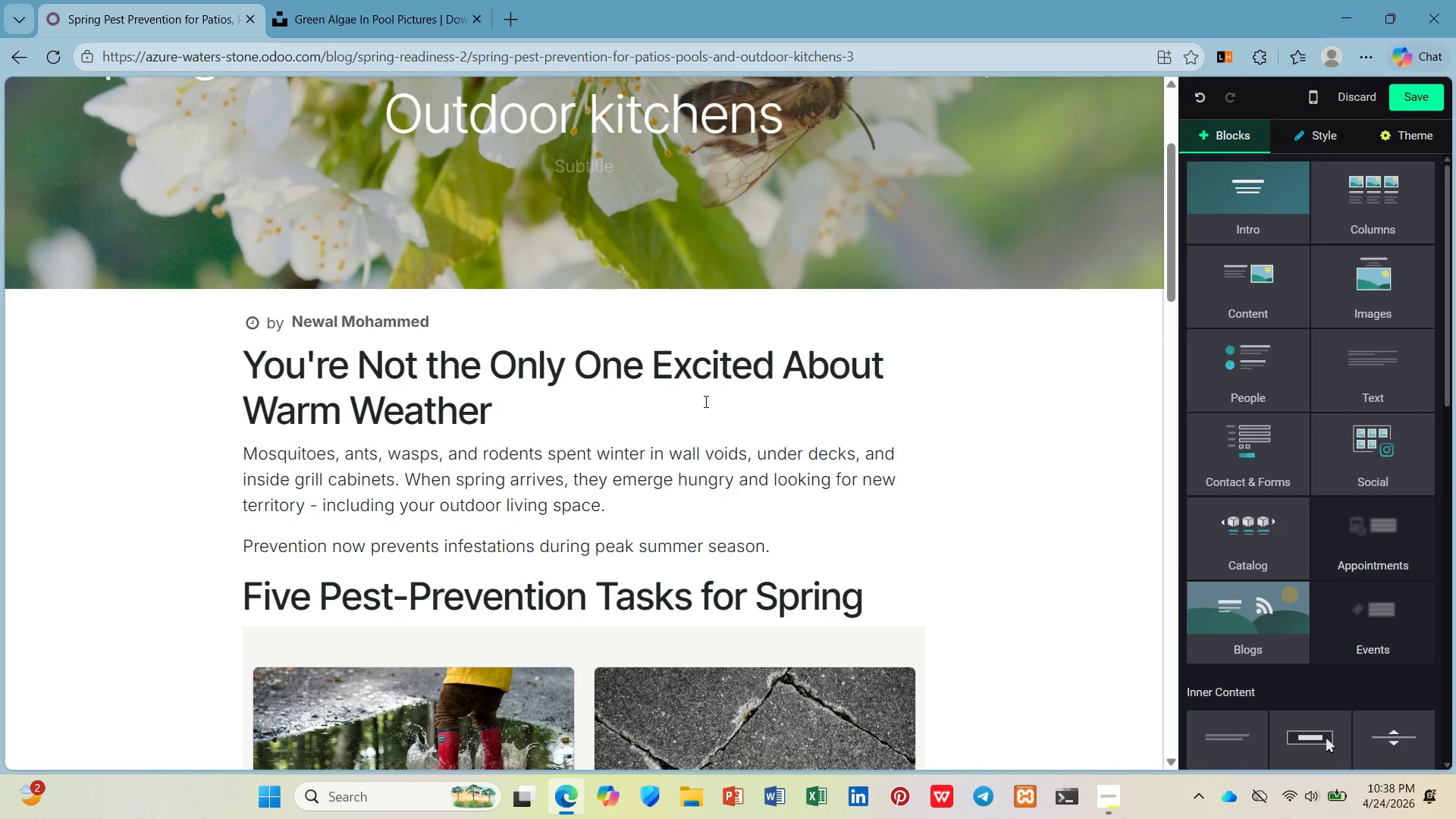 
wait(12.77)
 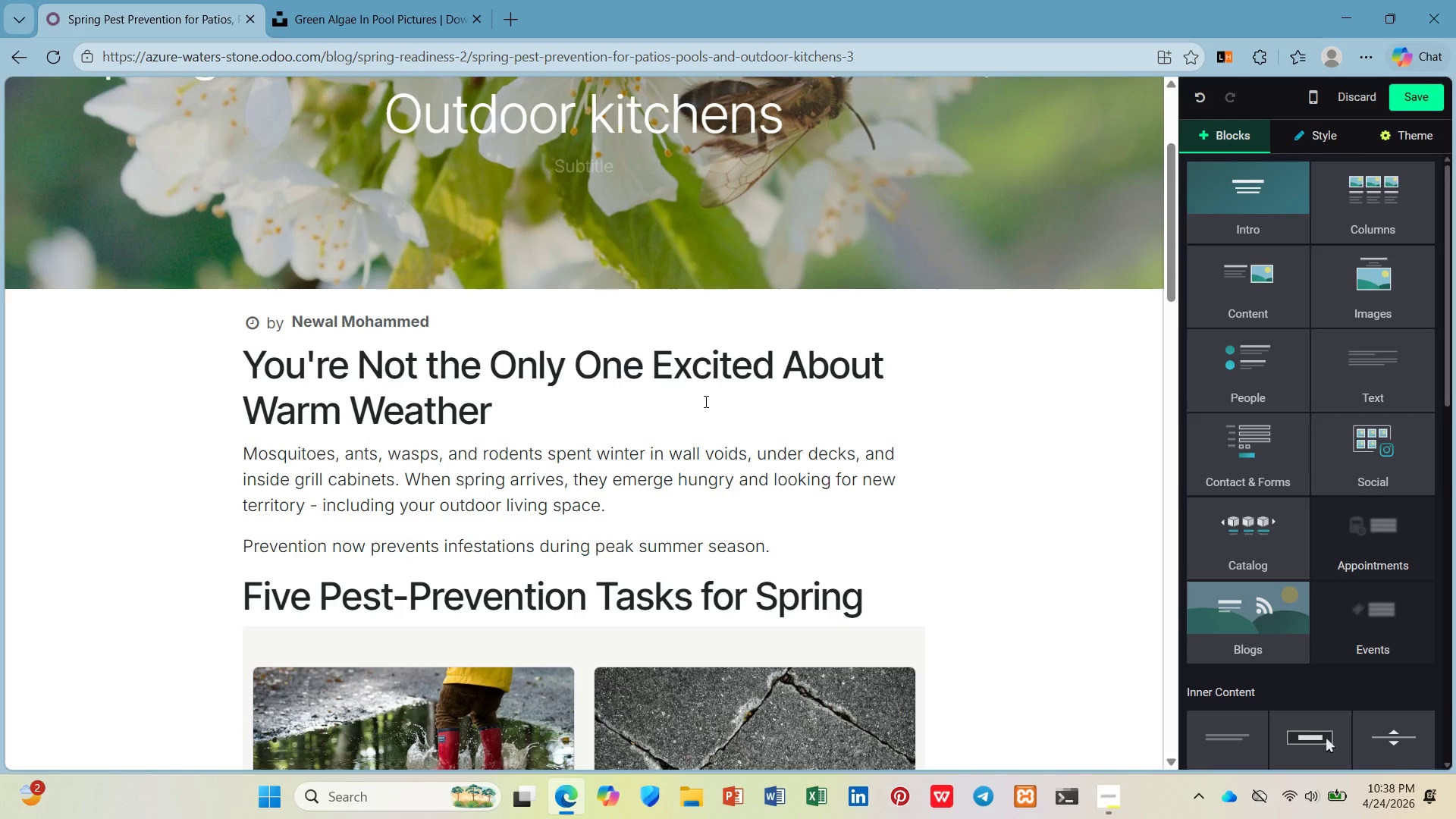 
scroll: coordinate [695, 449], scroll_direction: down, amount: 10.0
 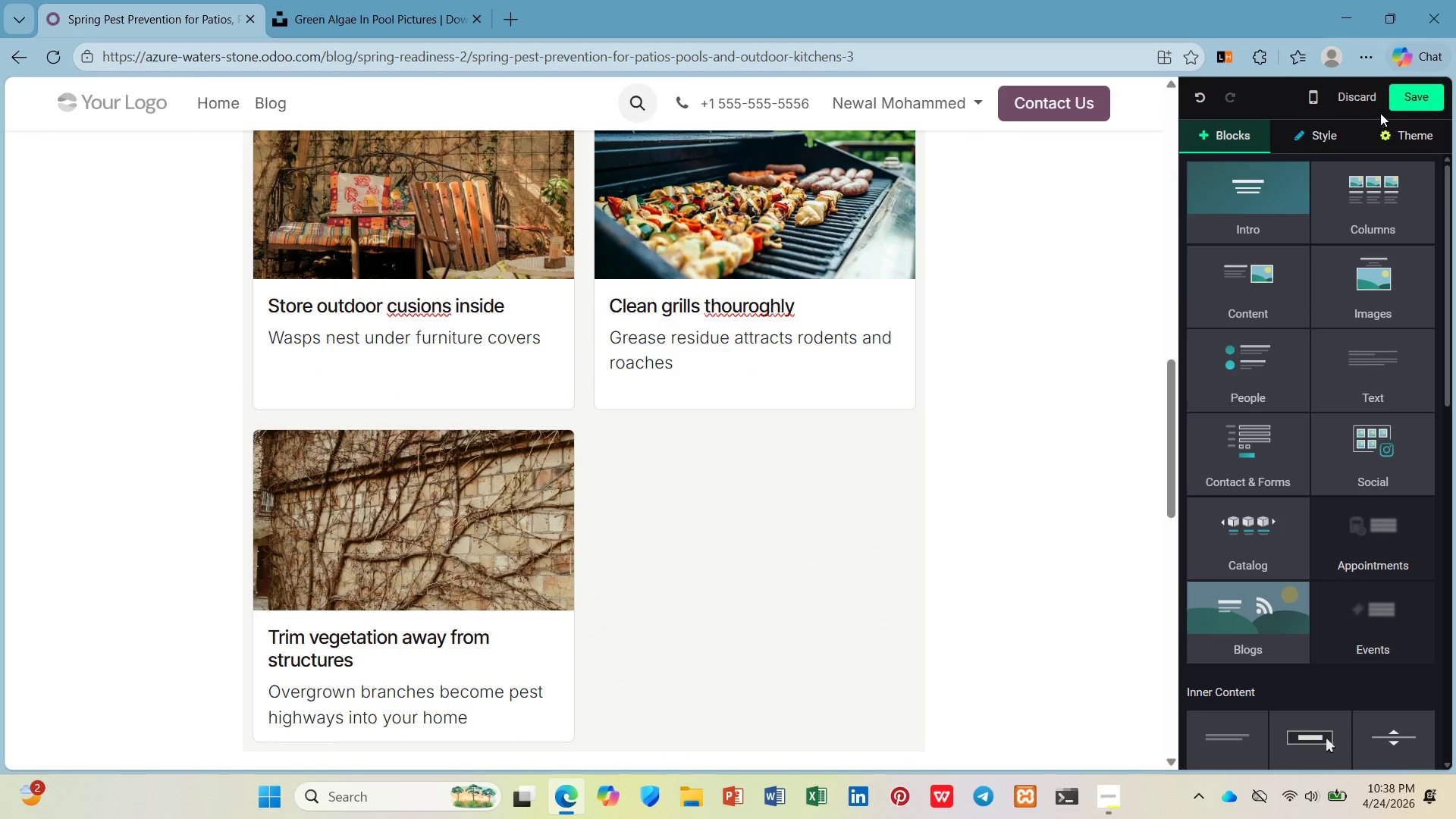 
left_click([1410, 94])
 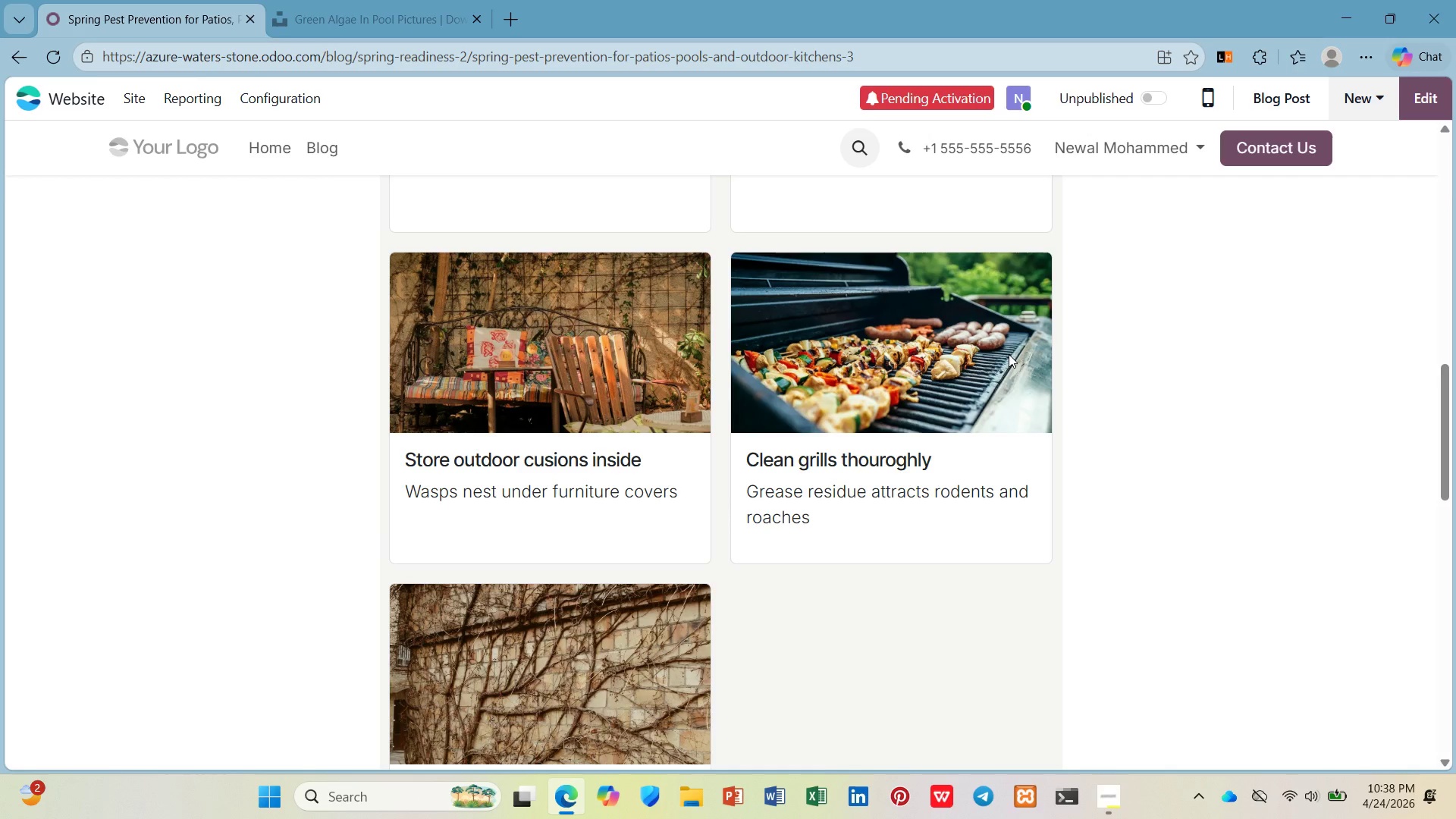 
wait(38.56)
 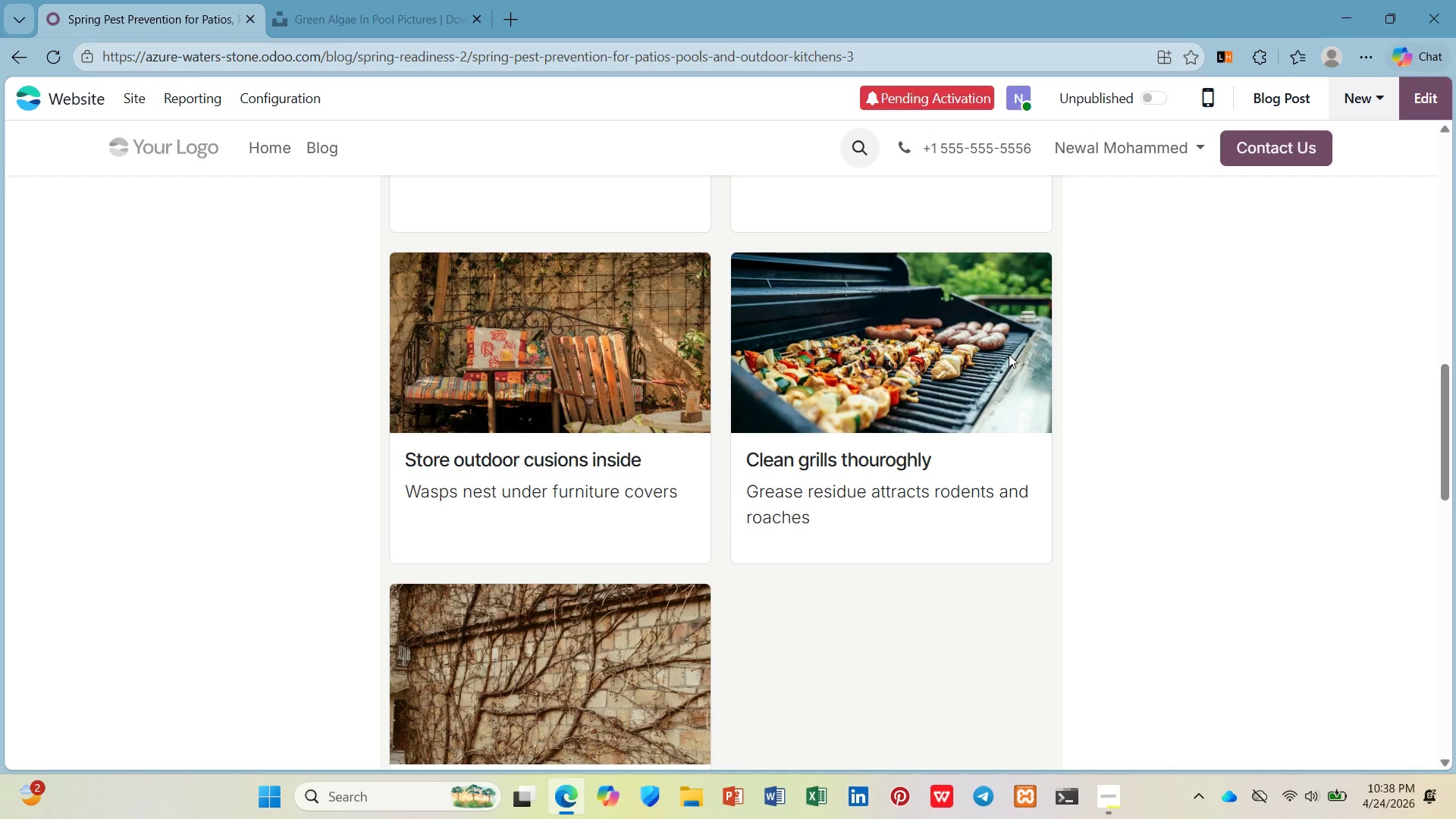 
scroll: coordinate [929, 233], scroll_direction: down, amount: 6.0
 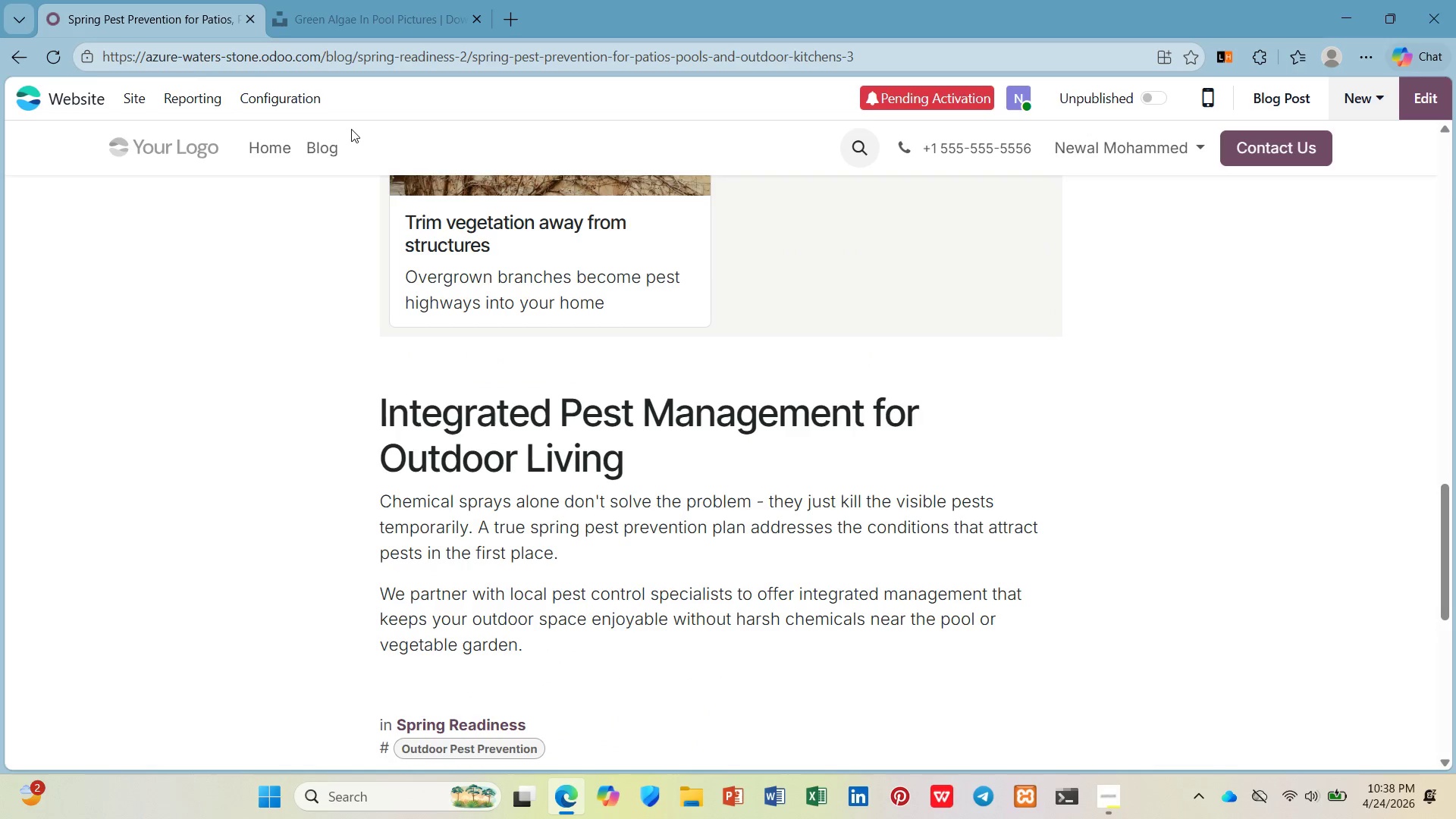 
left_click([331, 147])
 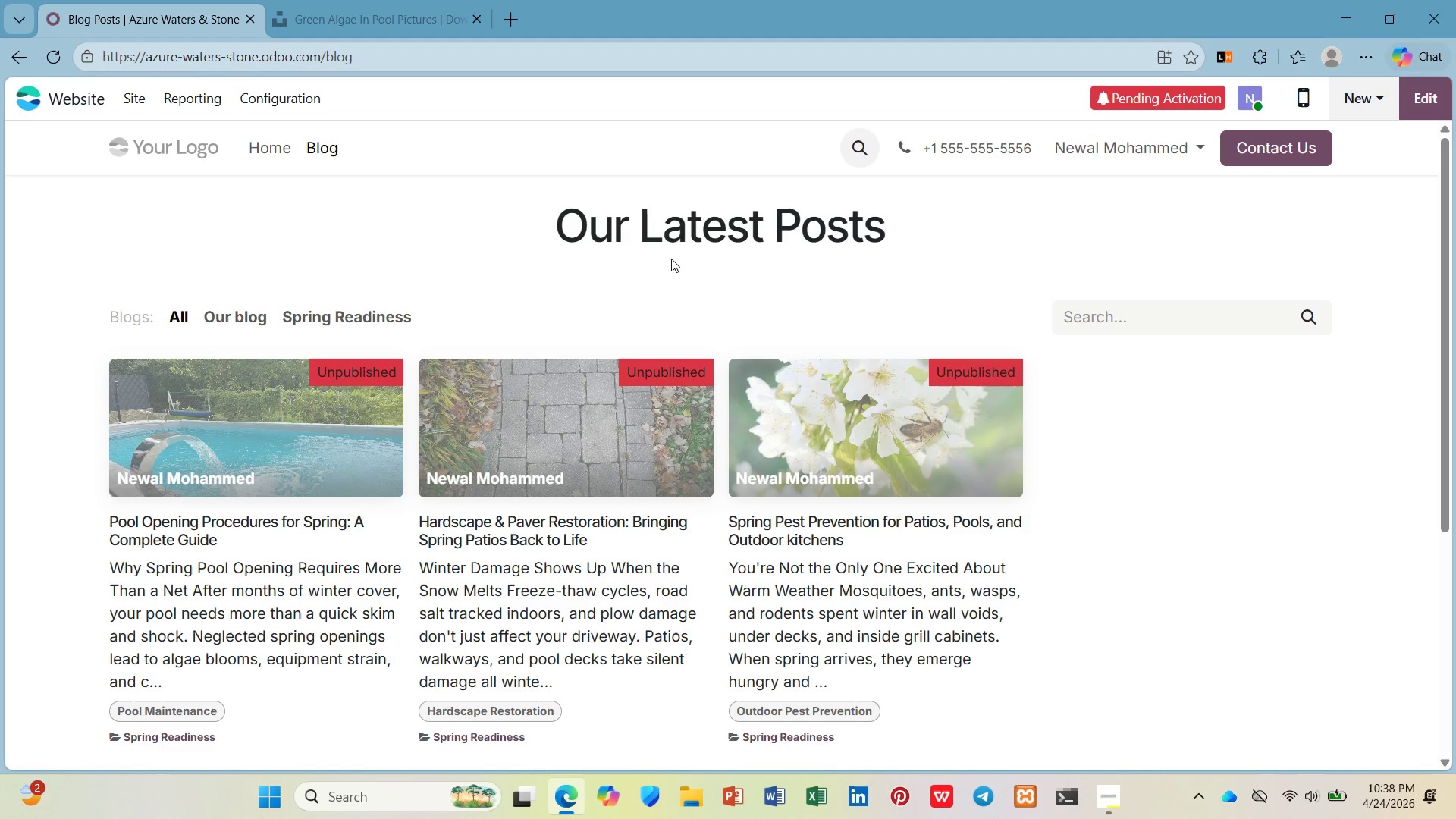 
scroll: coordinate [660, 275], scroll_direction: down, amount: 1.0
 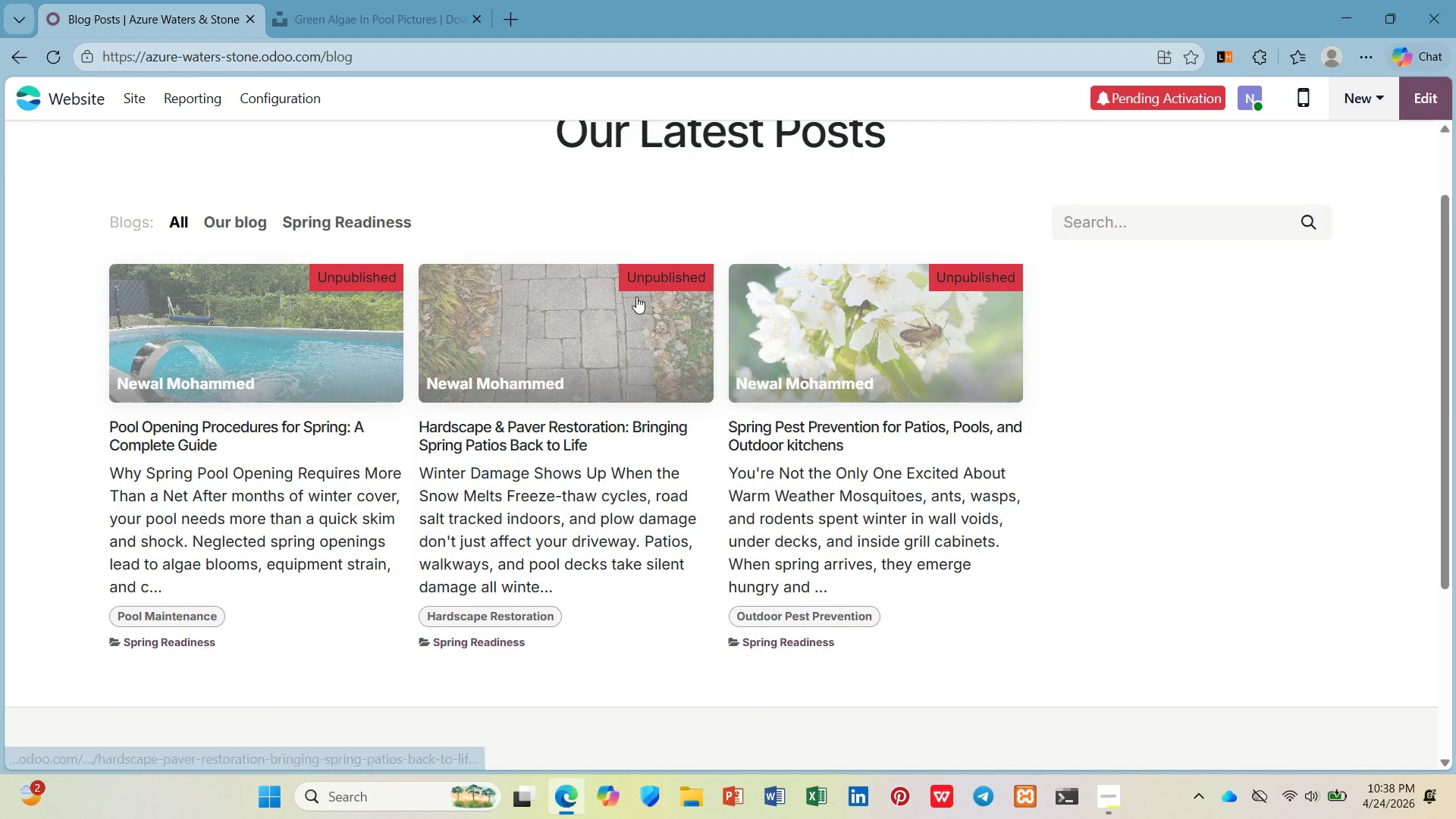 
left_click([635, 297])
 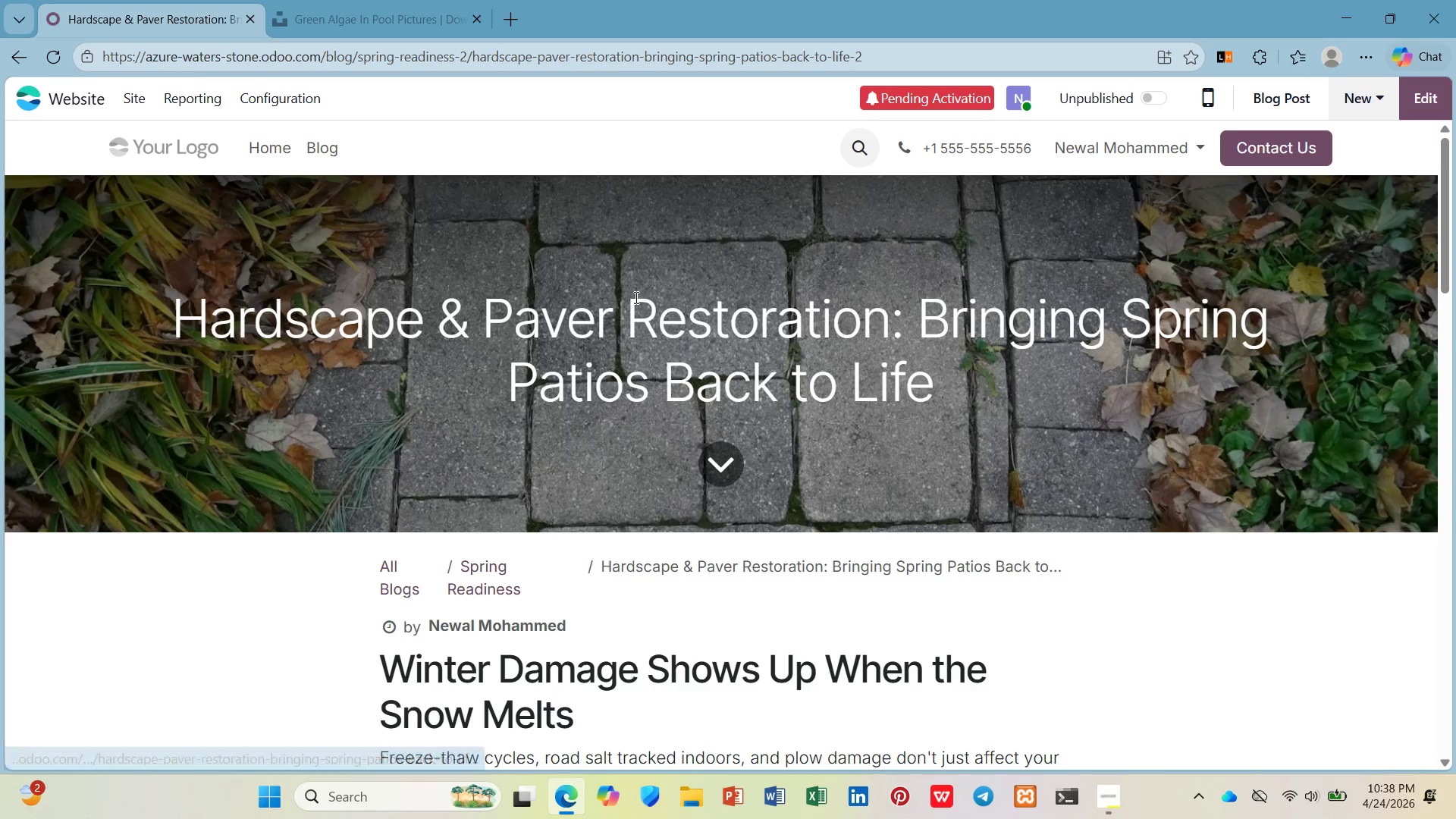 
scroll: coordinate [632, 299], scroll_direction: down, amount: 15.0
 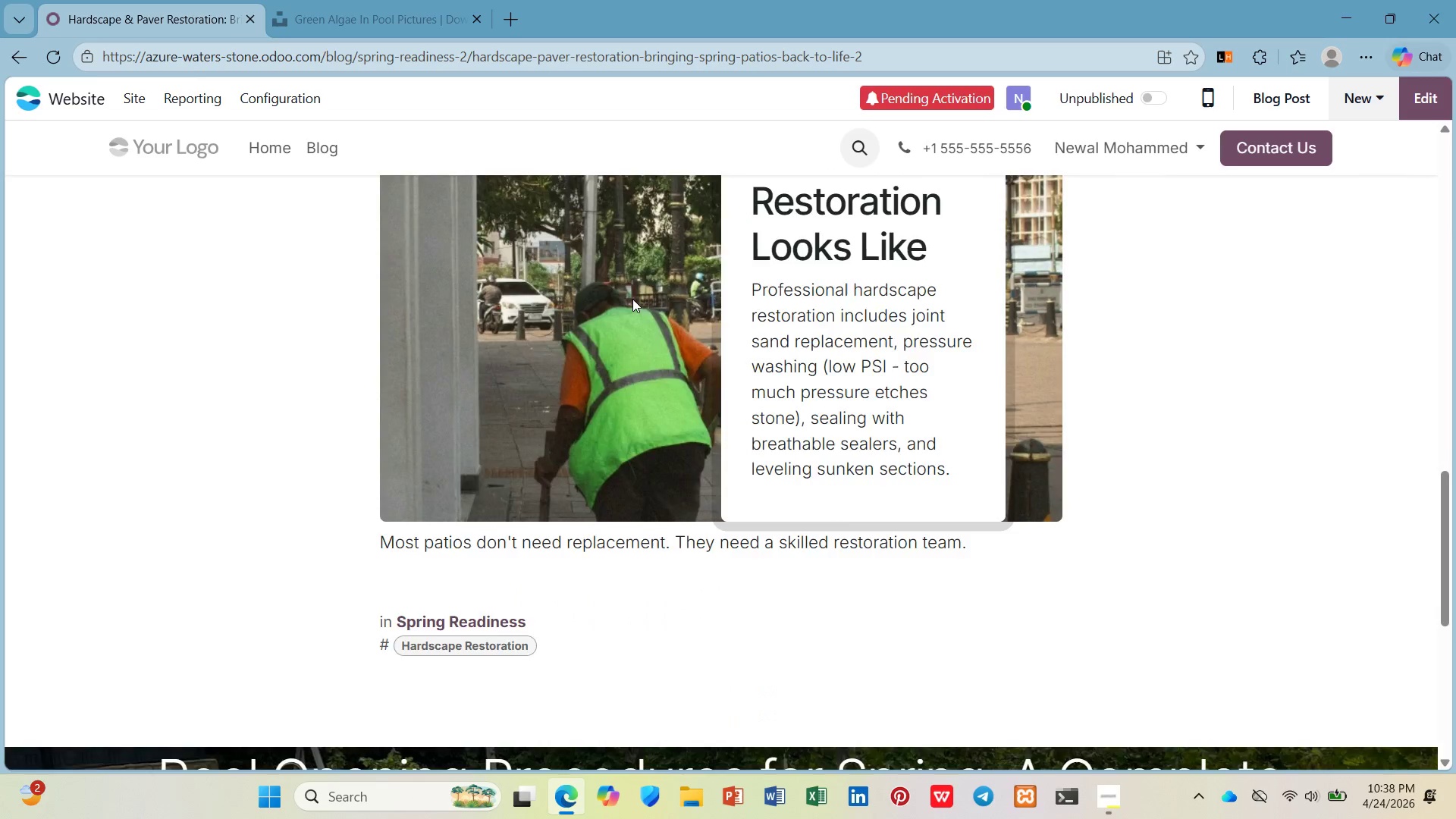 
scroll: coordinate [632, 303], scroll_direction: up, amount: 9.0
 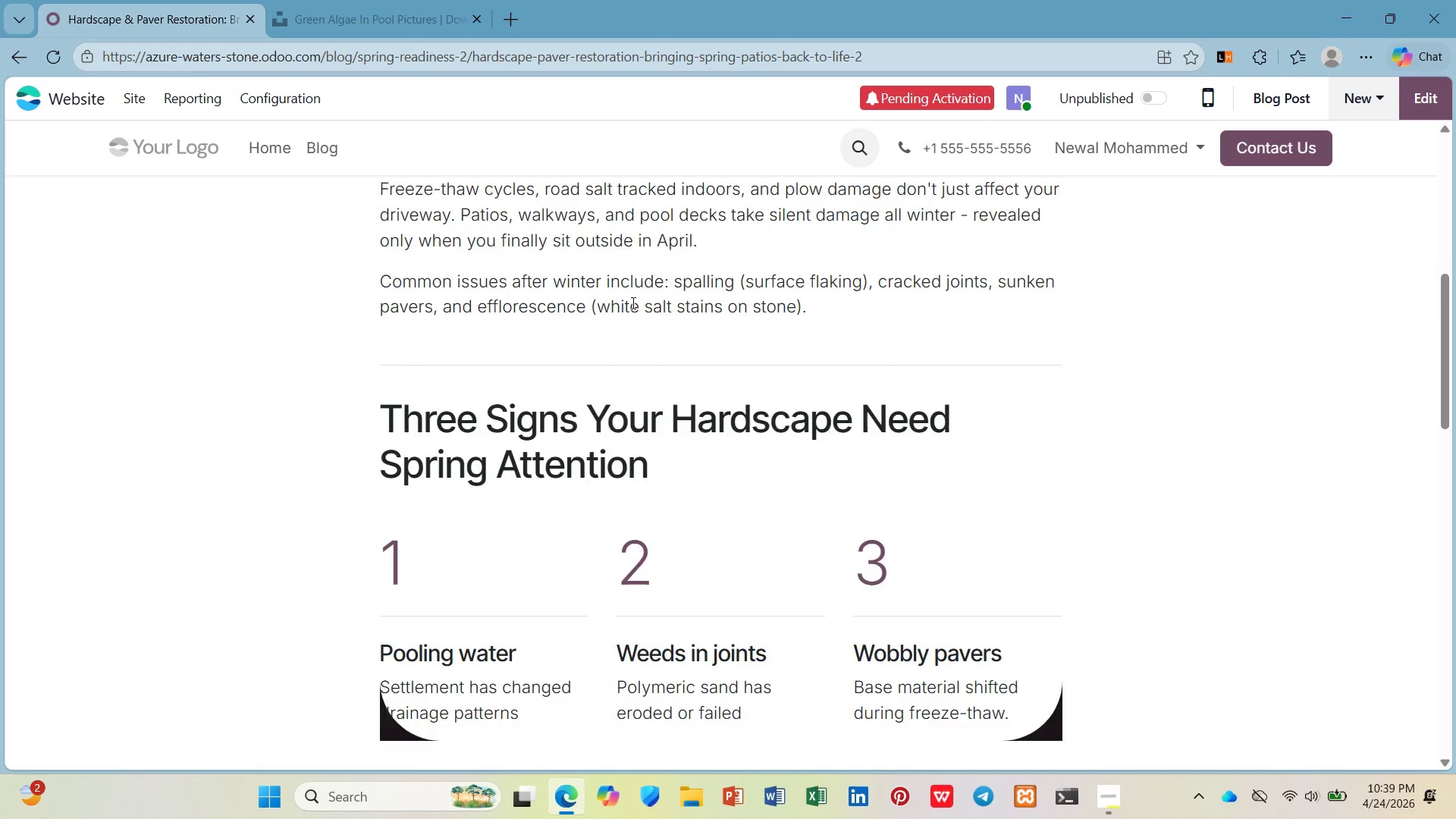 
scroll: coordinate [632, 303], scroll_direction: down, amount: 4.0
 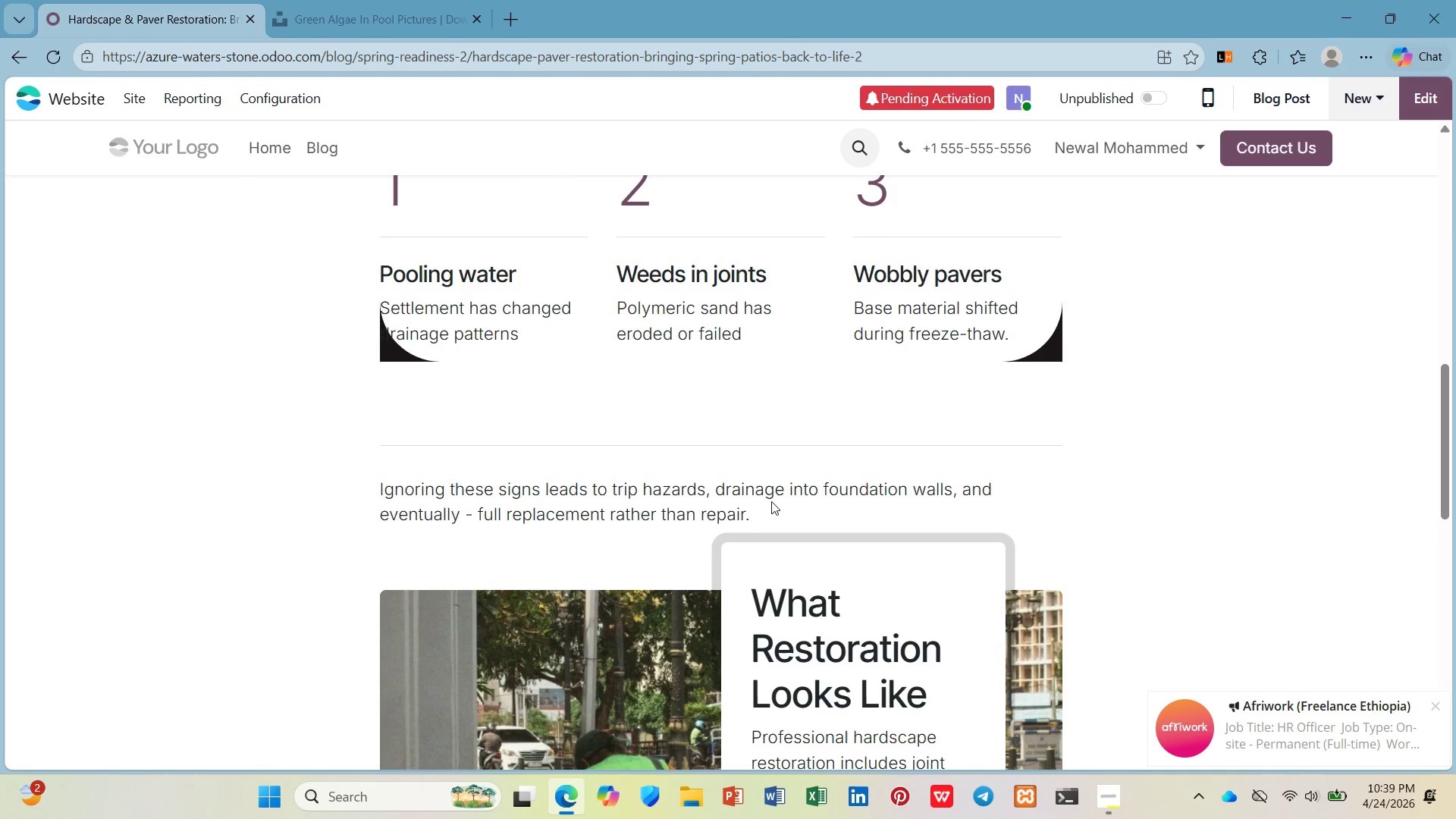 
double_click([774, 522])
 